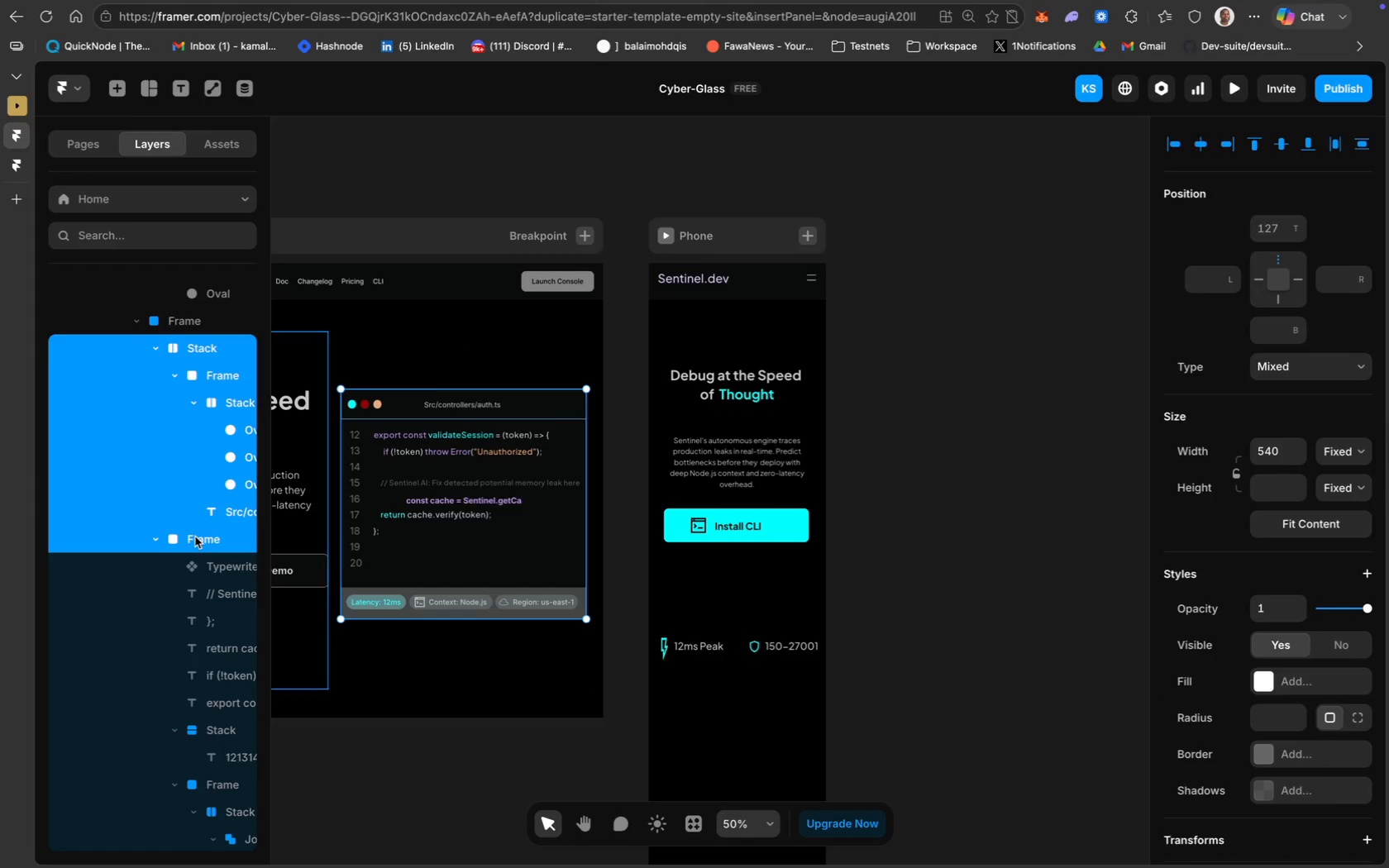 
right_click([195, 537])
 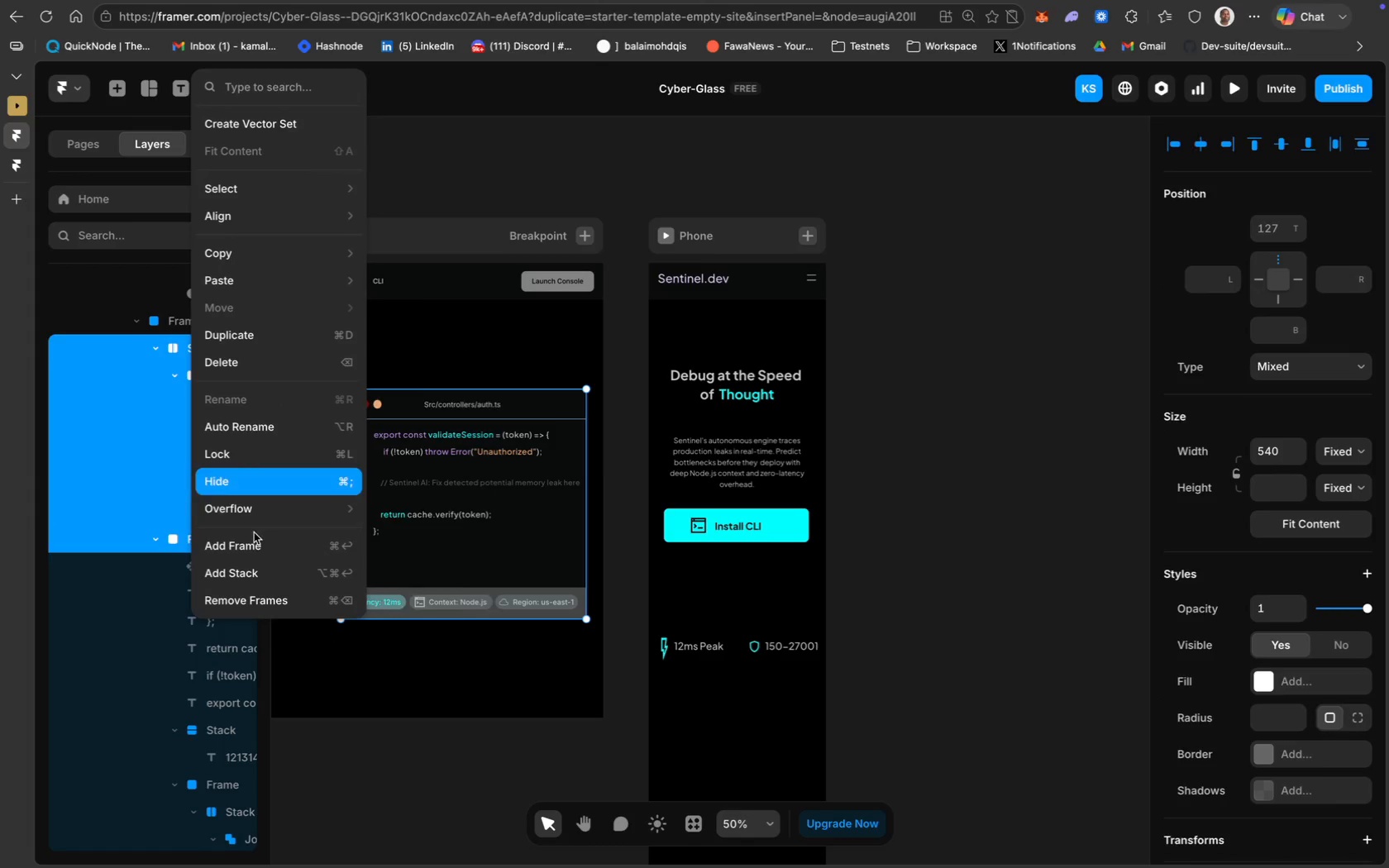 
left_click([265, 546])
 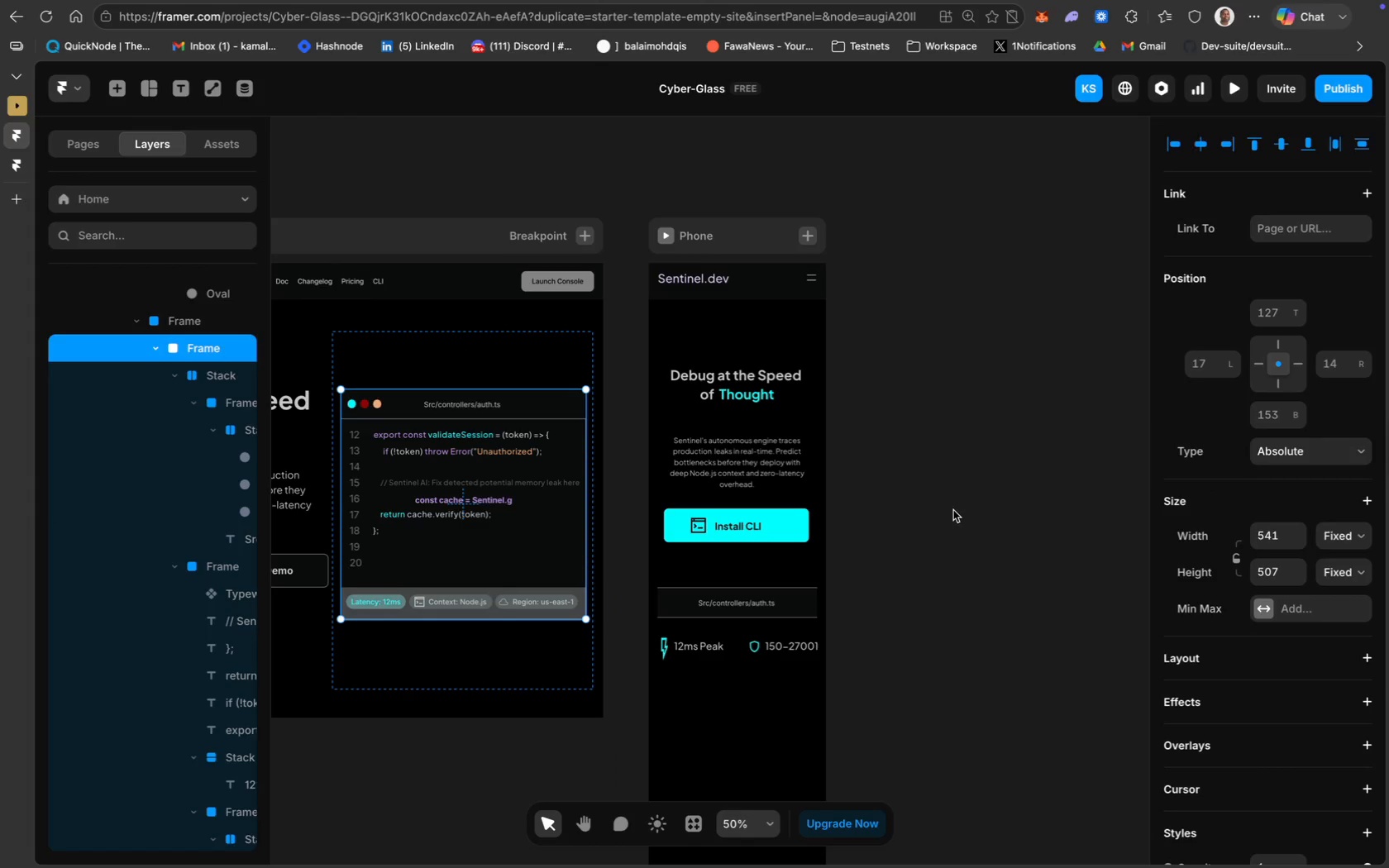 
key(Meta+D)
 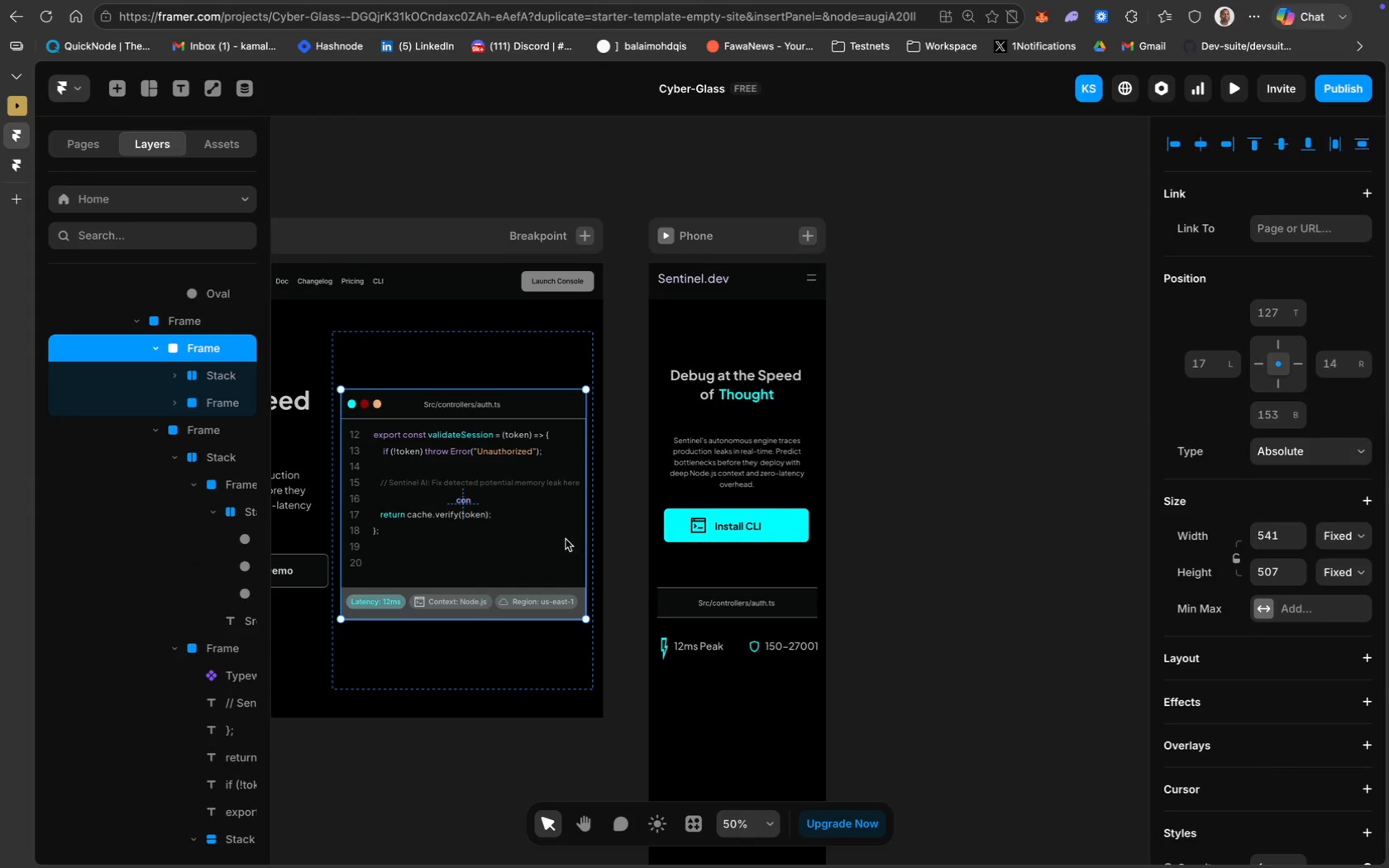 
left_click_drag(start_coordinate=[531, 536], to_coordinate=[1044, 631])
 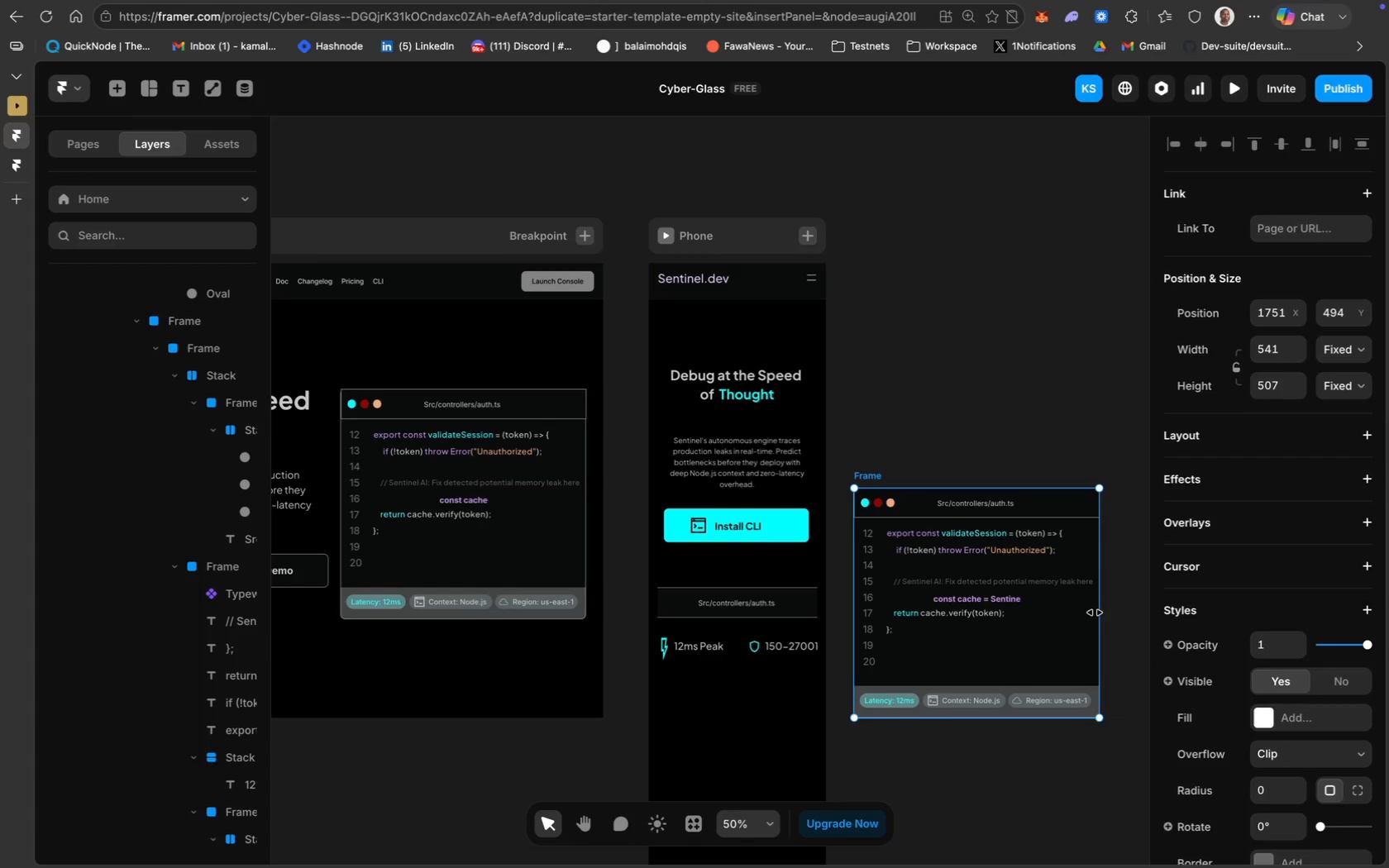 
left_click_drag(start_coordinate=[1096, 610], to_coordinate=[1105, 613])
 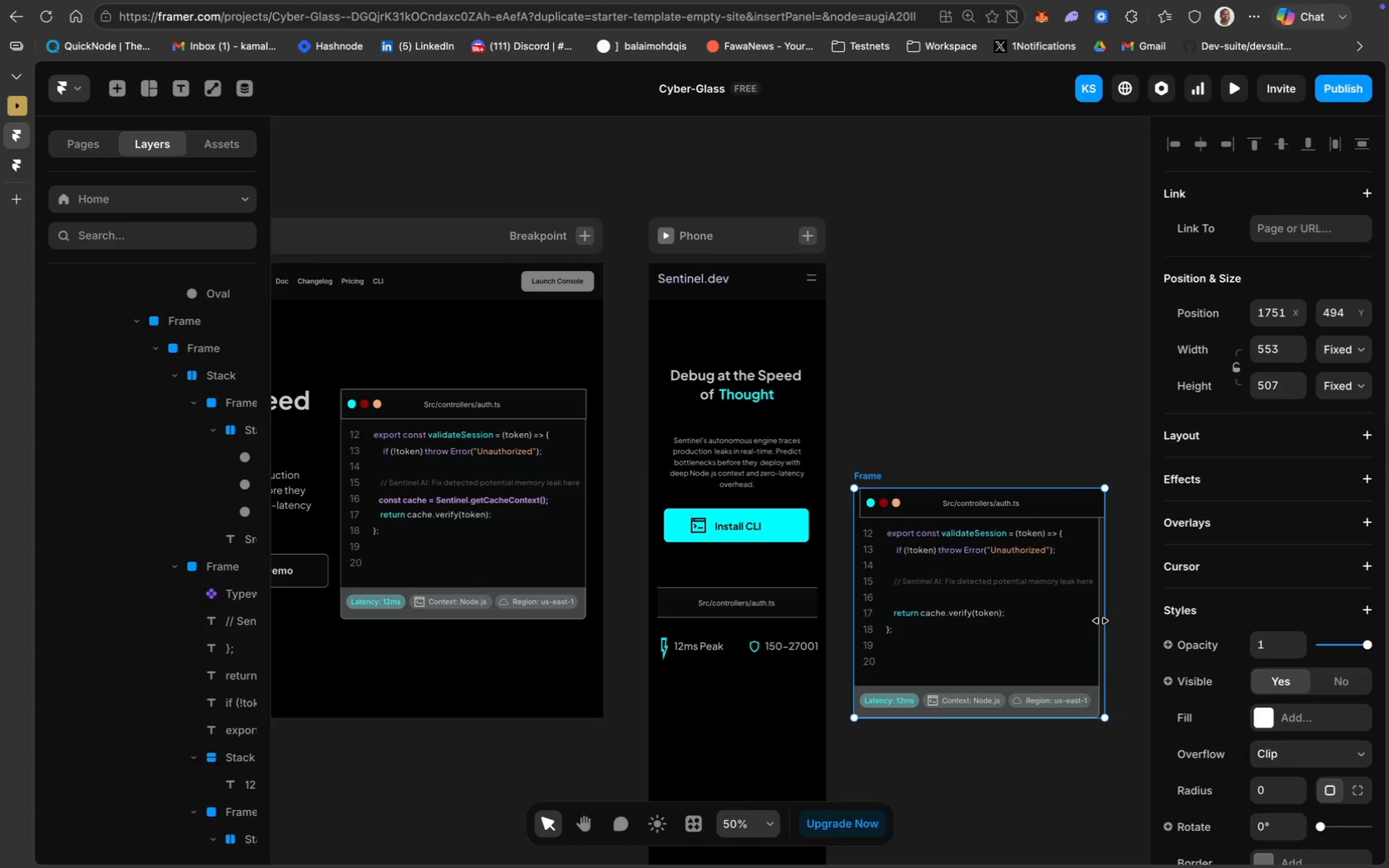 
key(Meta+Z)
 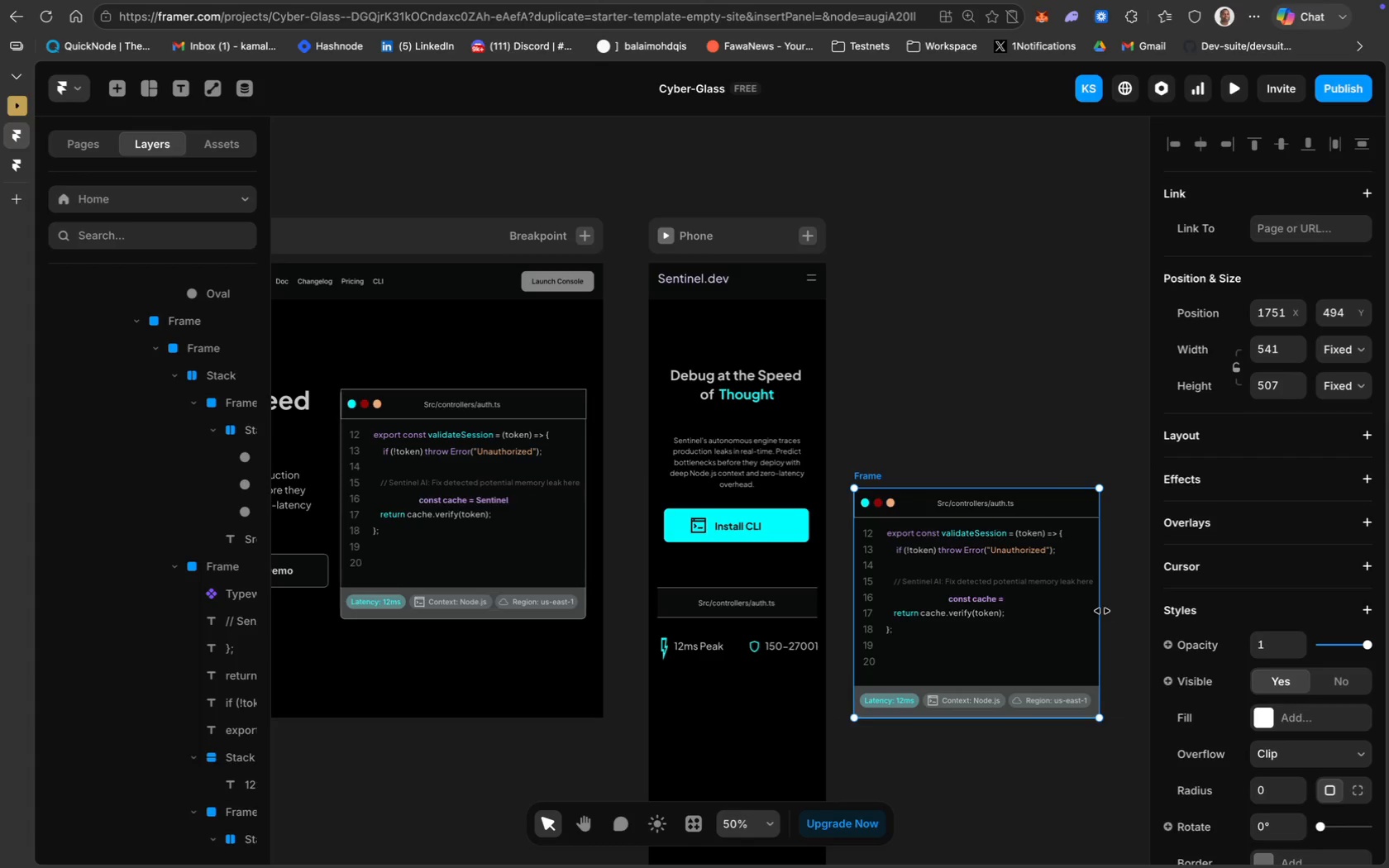 
left_click_drag(start_coordinate=[1100, 610], to_coordinate=[1037, 606])
 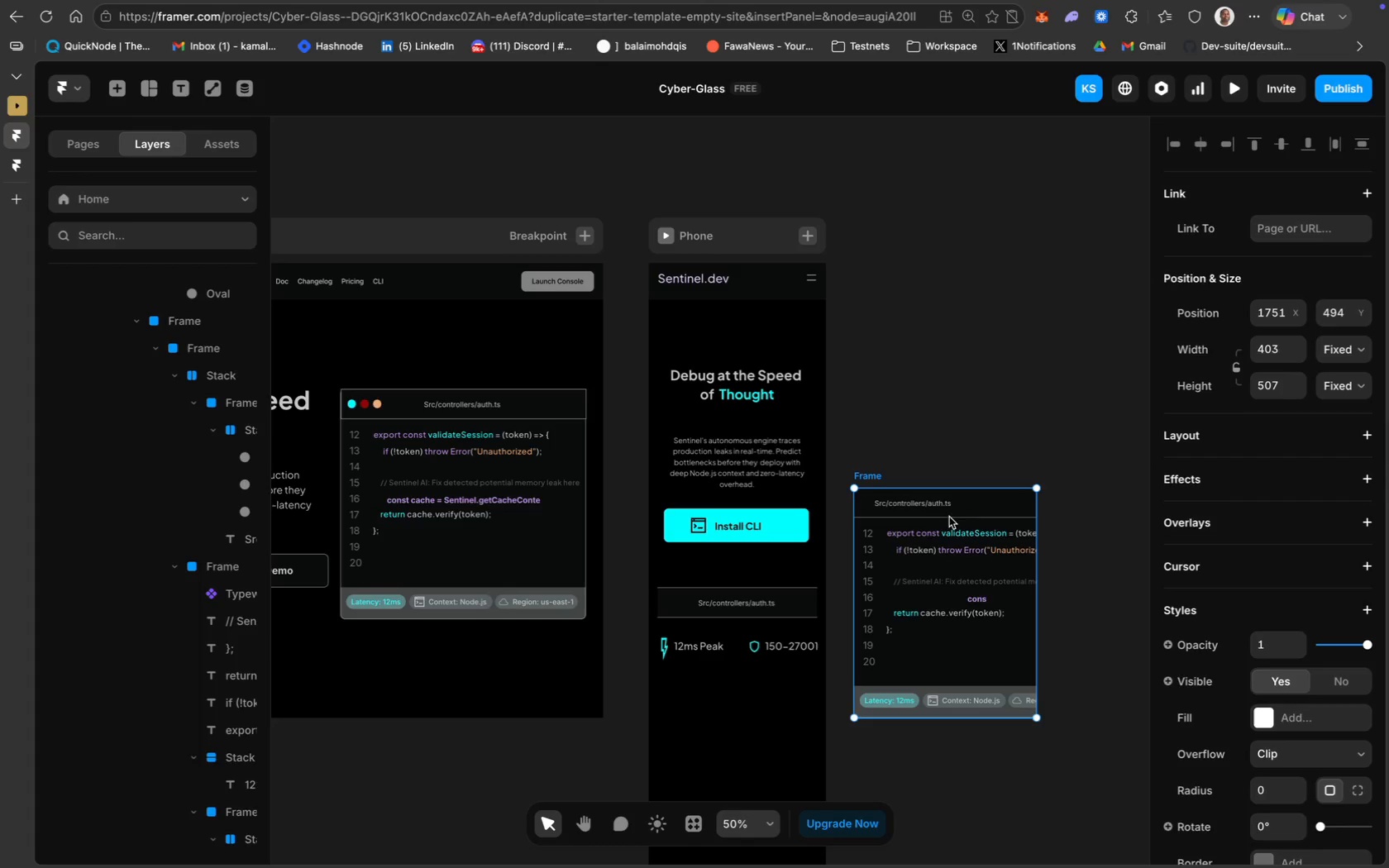 
left_click_drag(start_coordinate=[972, 506], to_coordinate=[987, 506])
 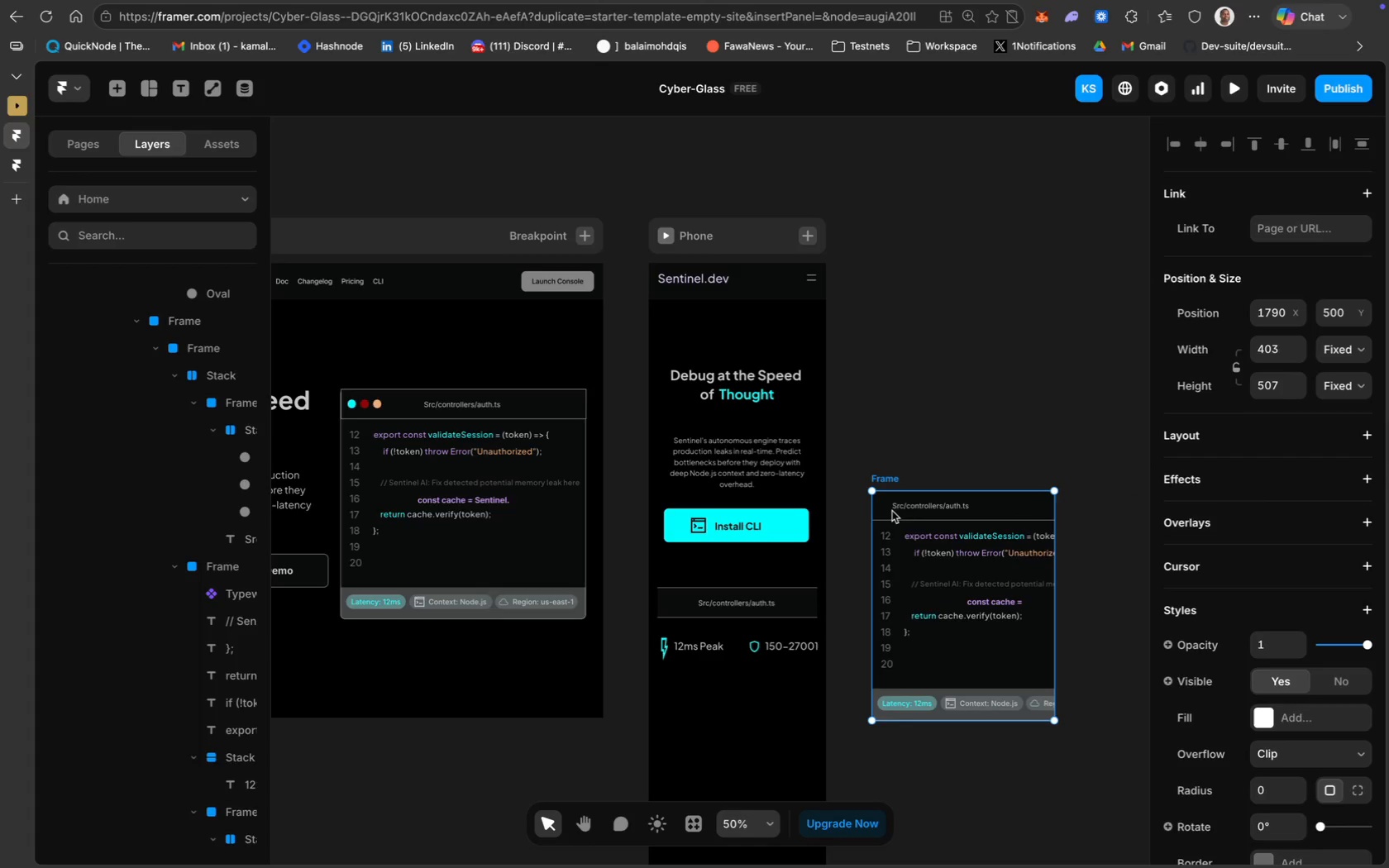 
left_click([881, 508])
 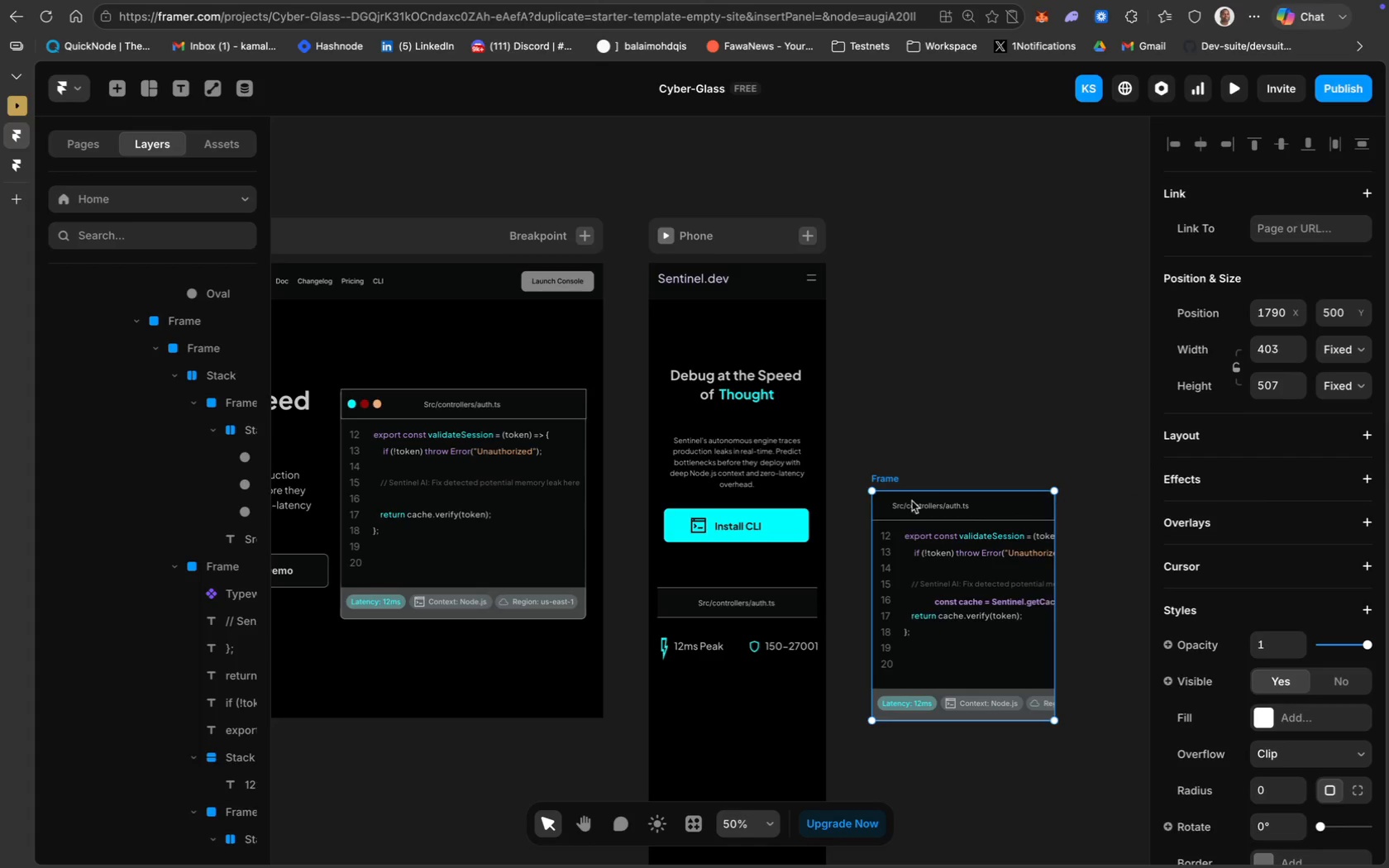 
double_click([965, 502])
 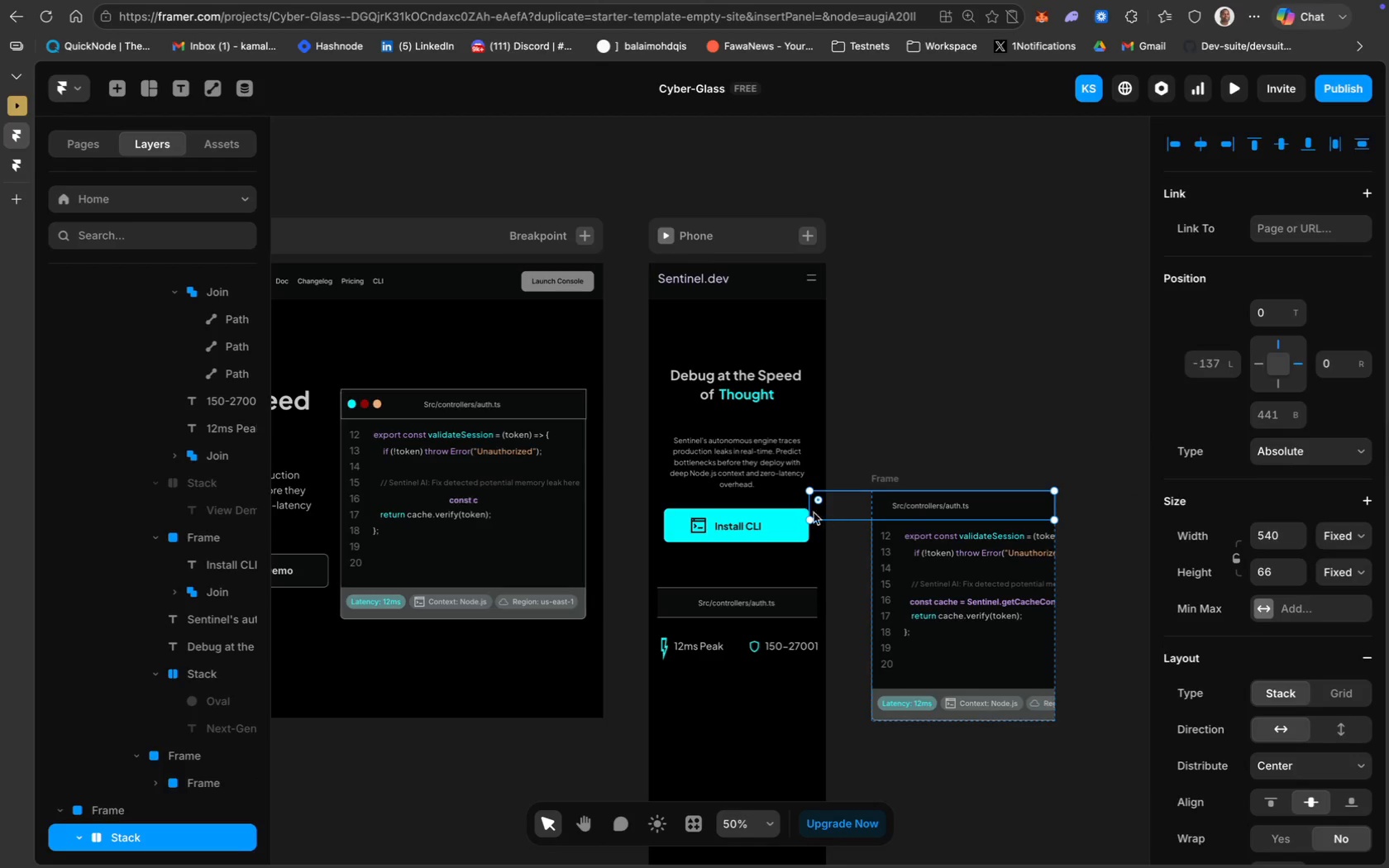 
left_click_drag(start_coordinate=[807, 507], to_coordinate=[871, 506])
 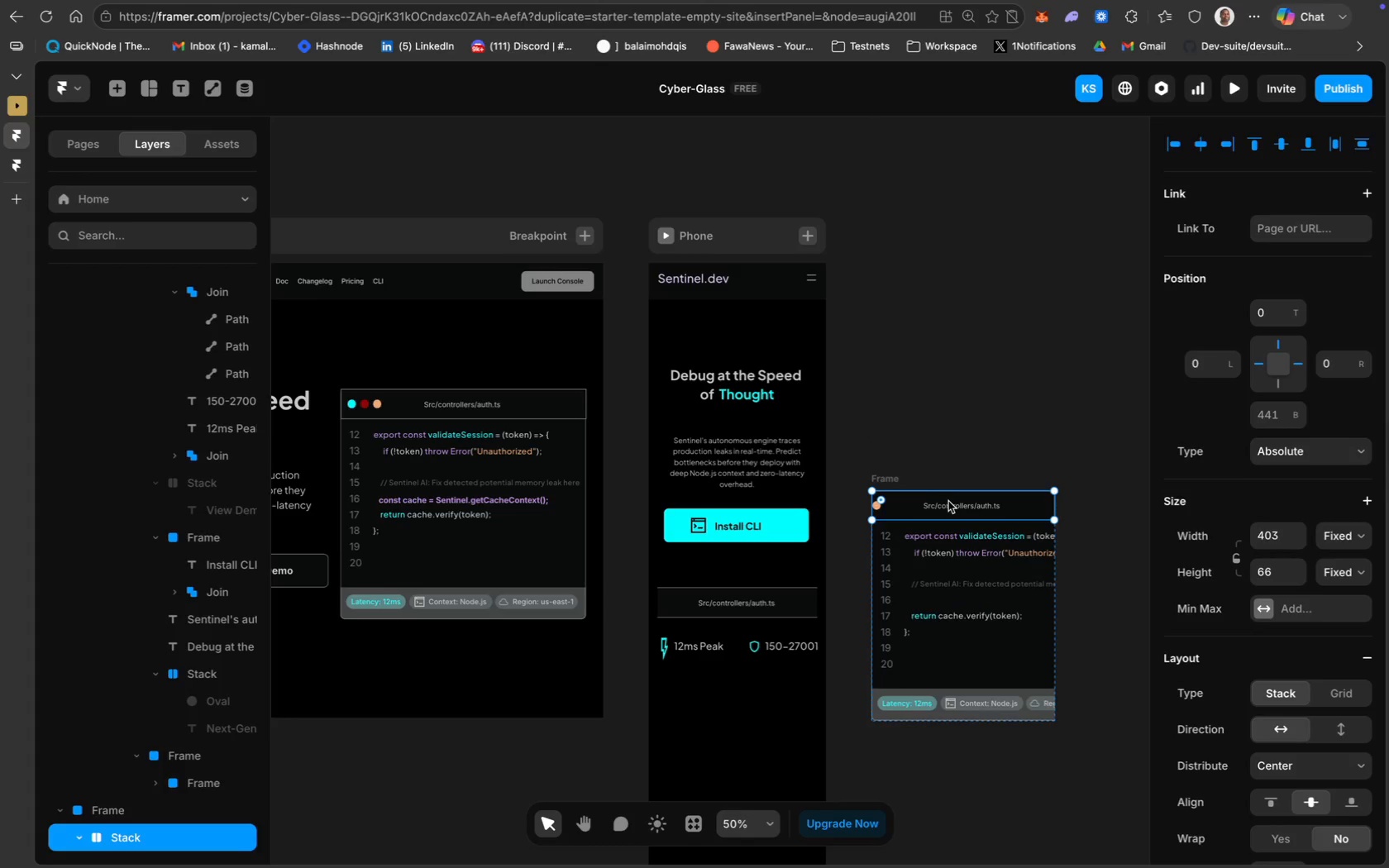 
left_click([955, 509])
 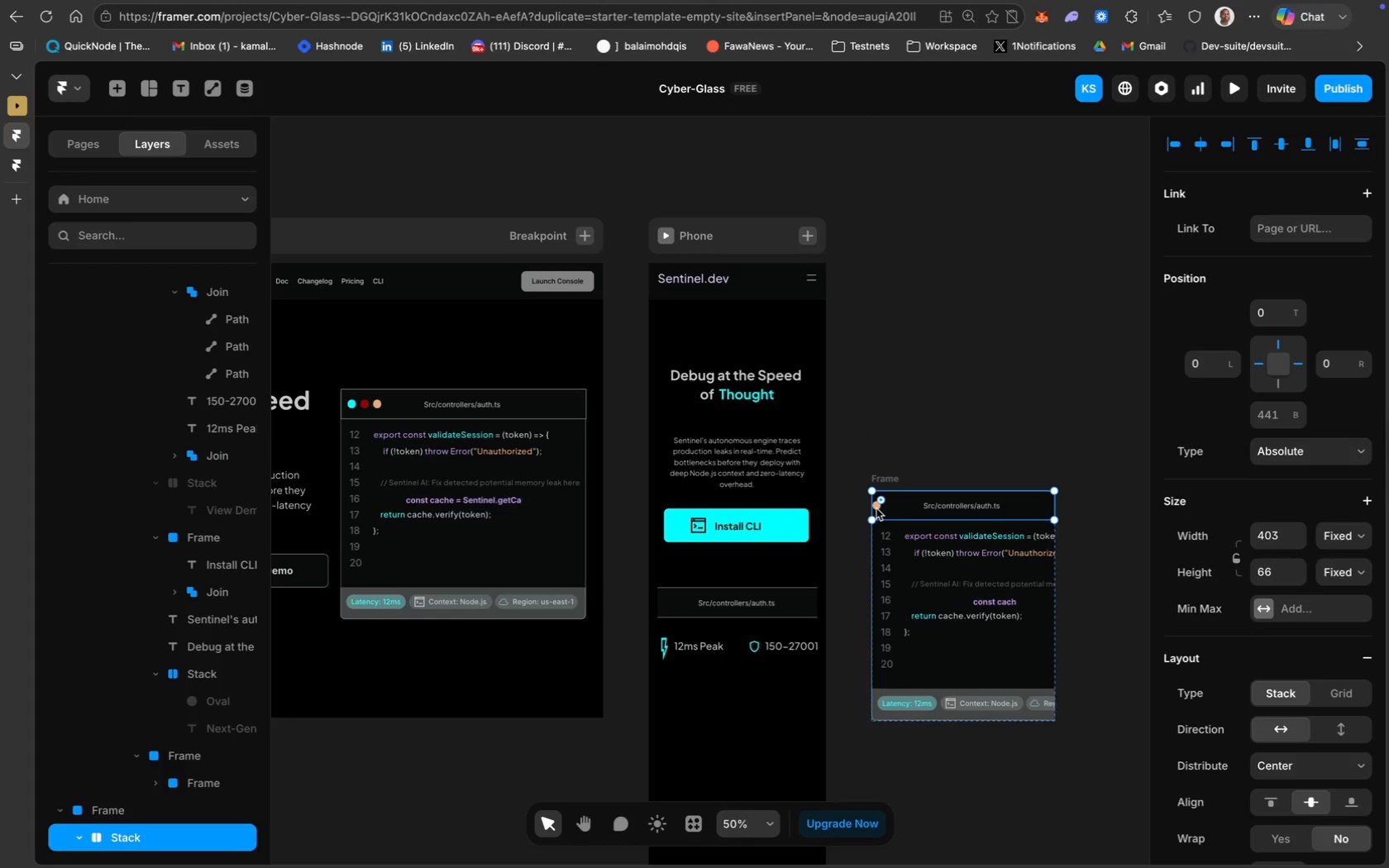 
left_click([877, 508])
 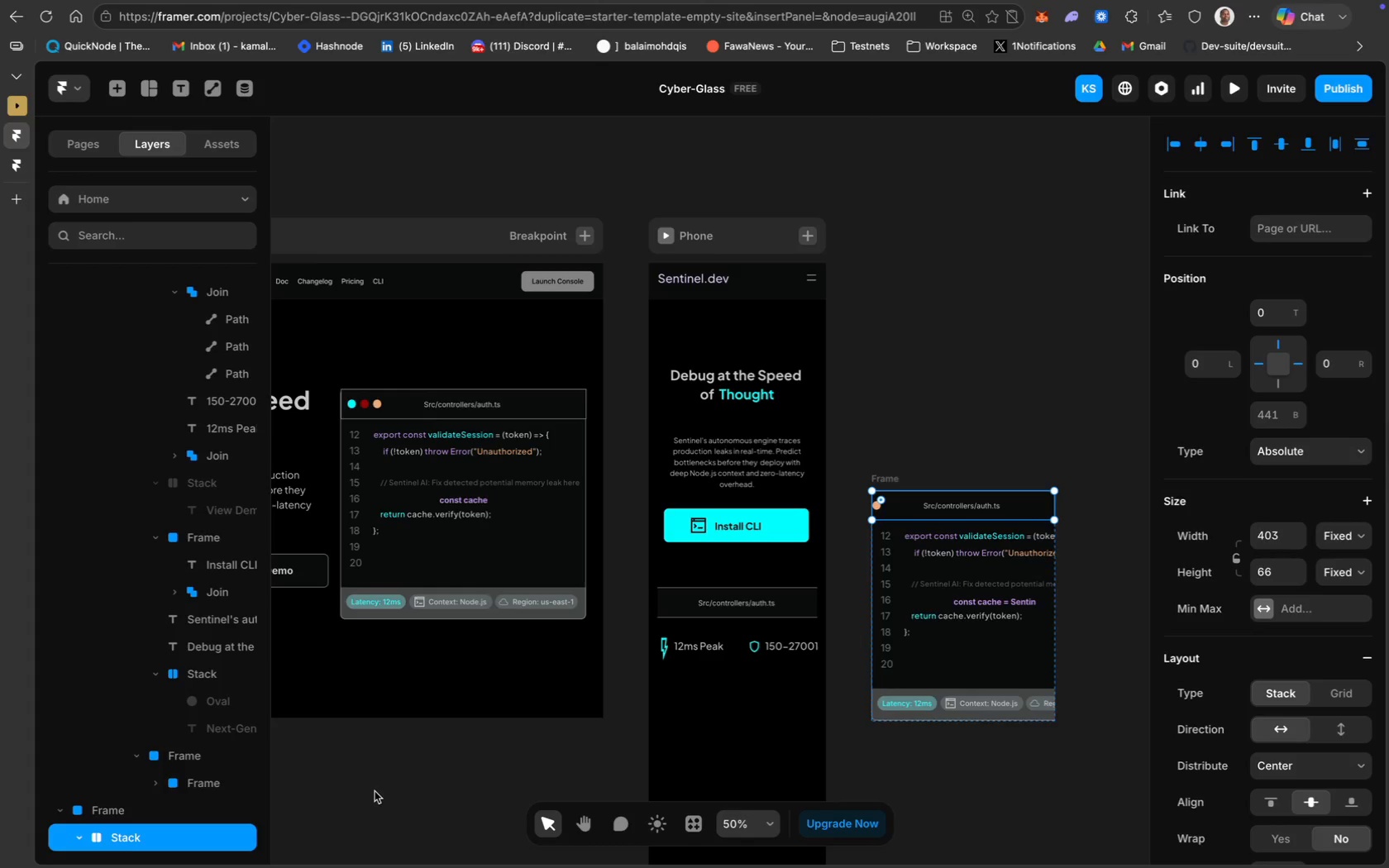 
scroll: coordinate [138, 774], scroll_direction: down, amount: 35.0
 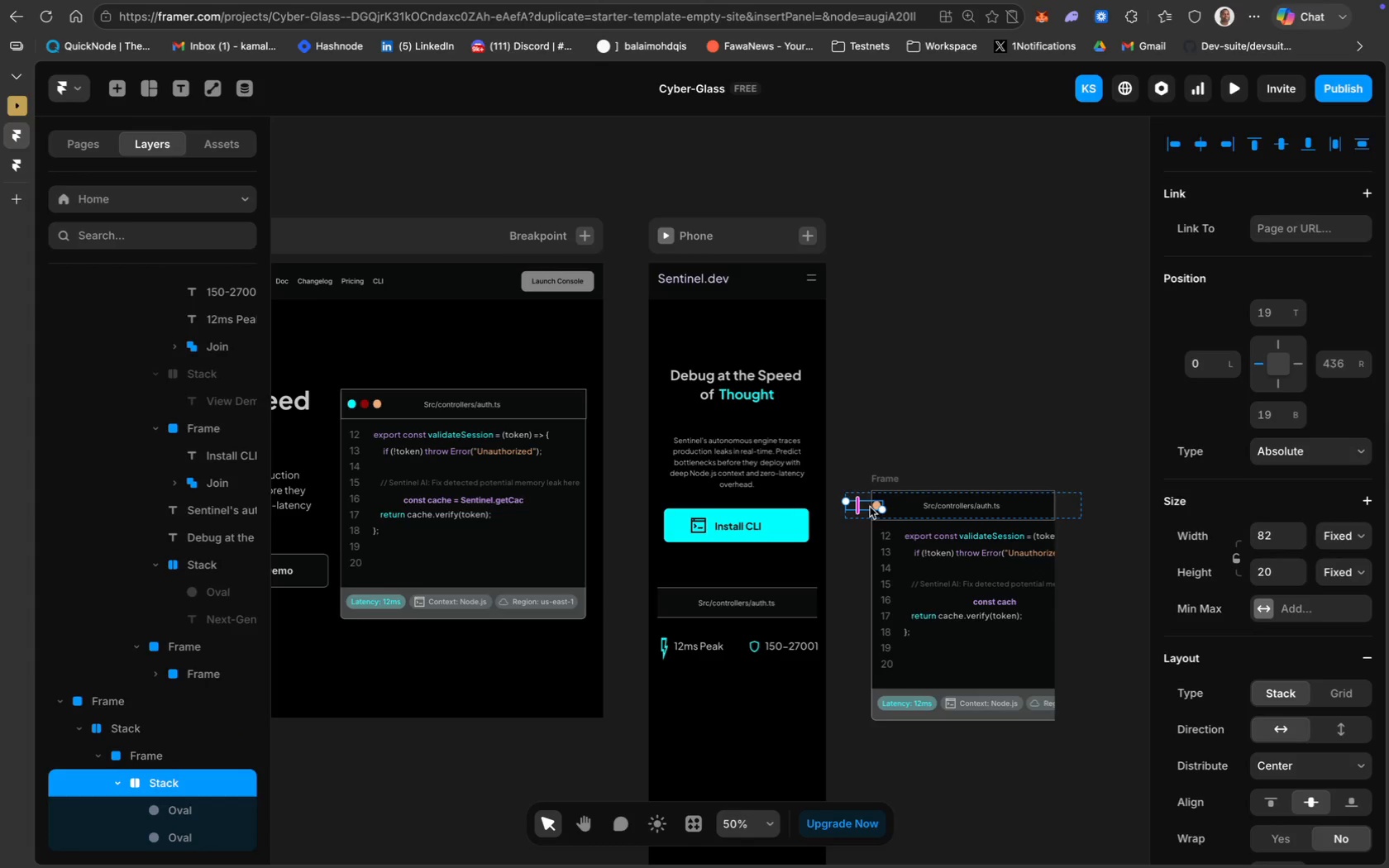 
left_click_drag(start_coordinate=[864, 503], to_coordinate=[895, 504])
 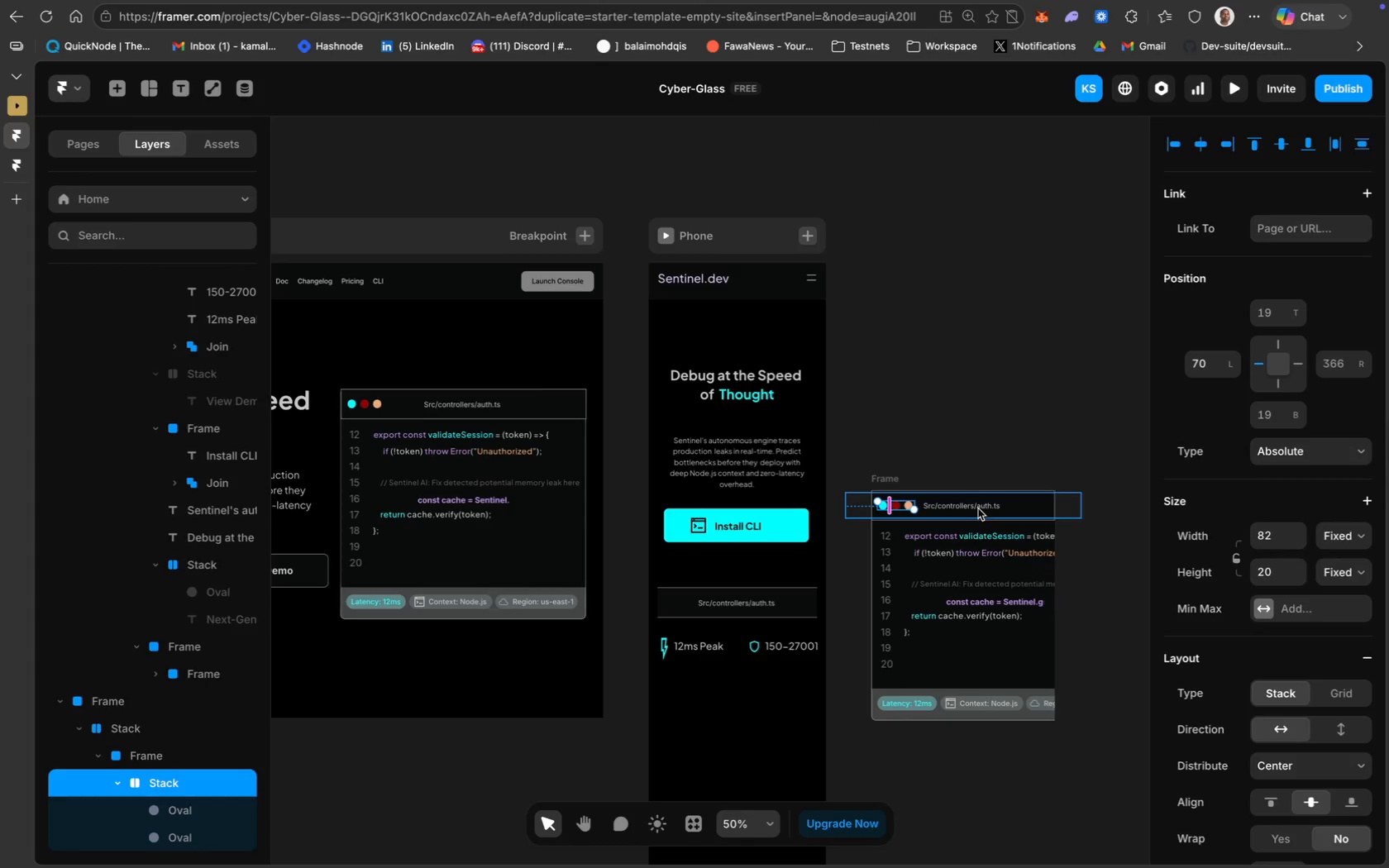 
left_click([974, 505])
 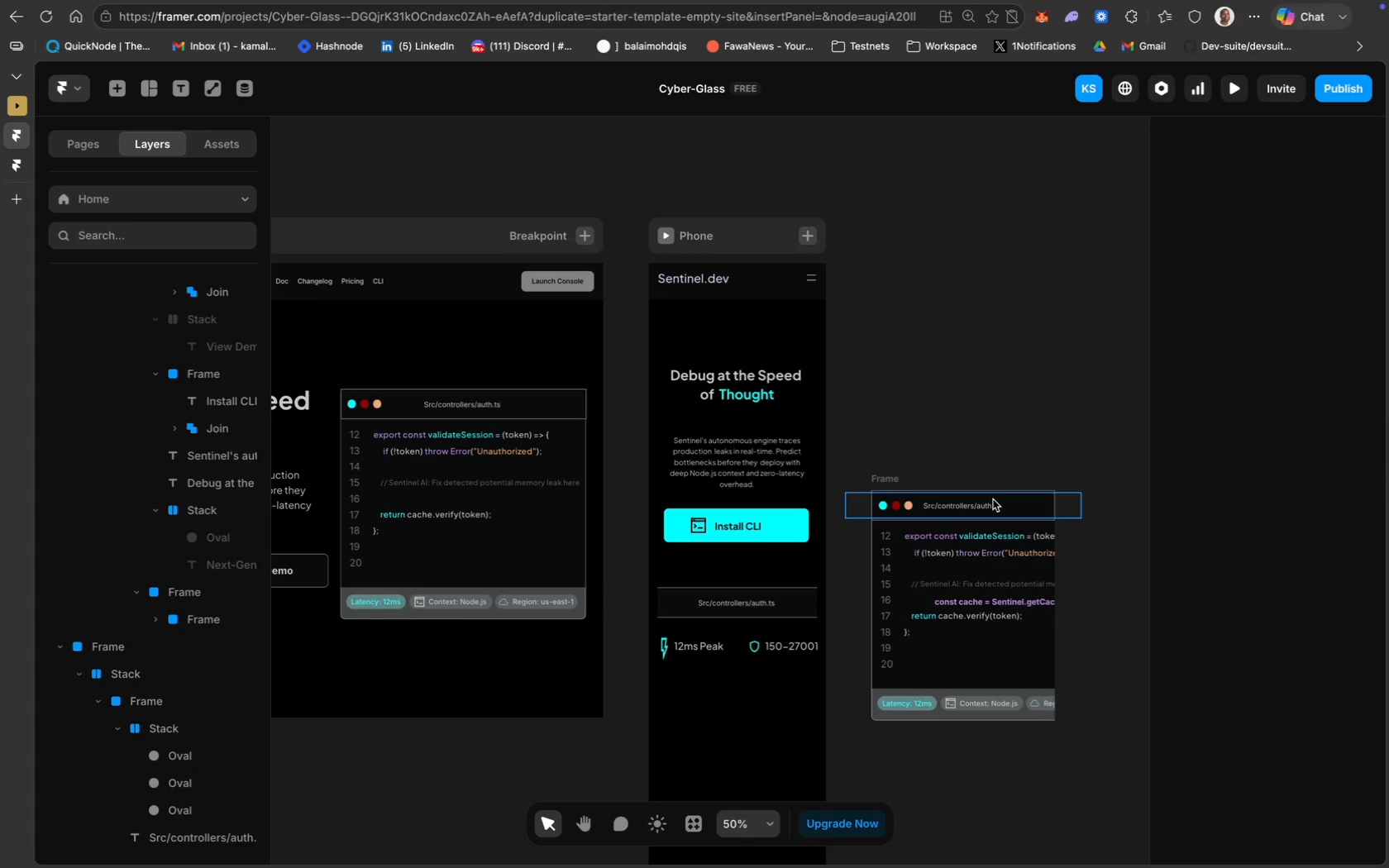 
wait(6.97)
 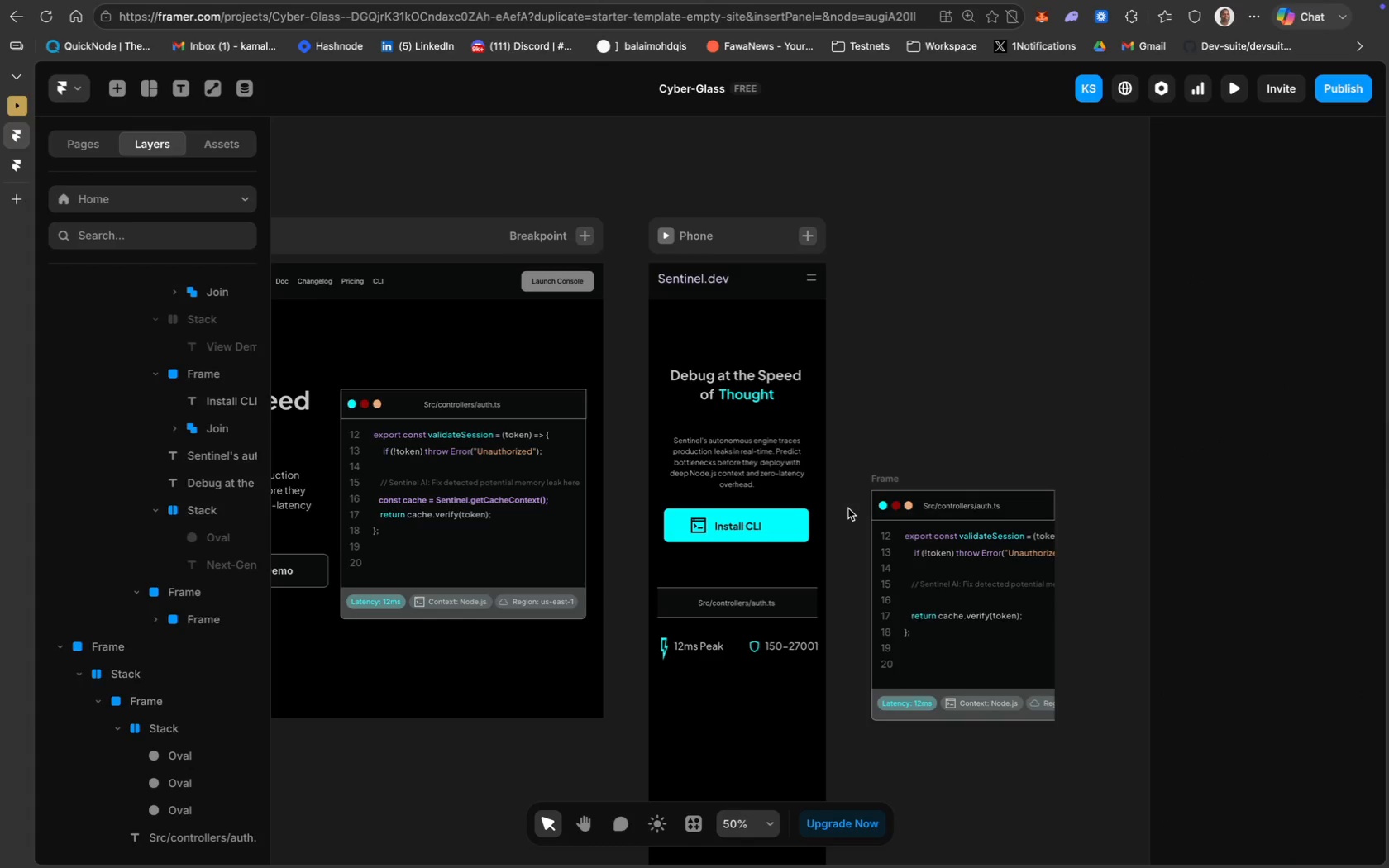 
left_click_drag(start_coordinate=[844, 509], to_coordinate=[900, 508])
 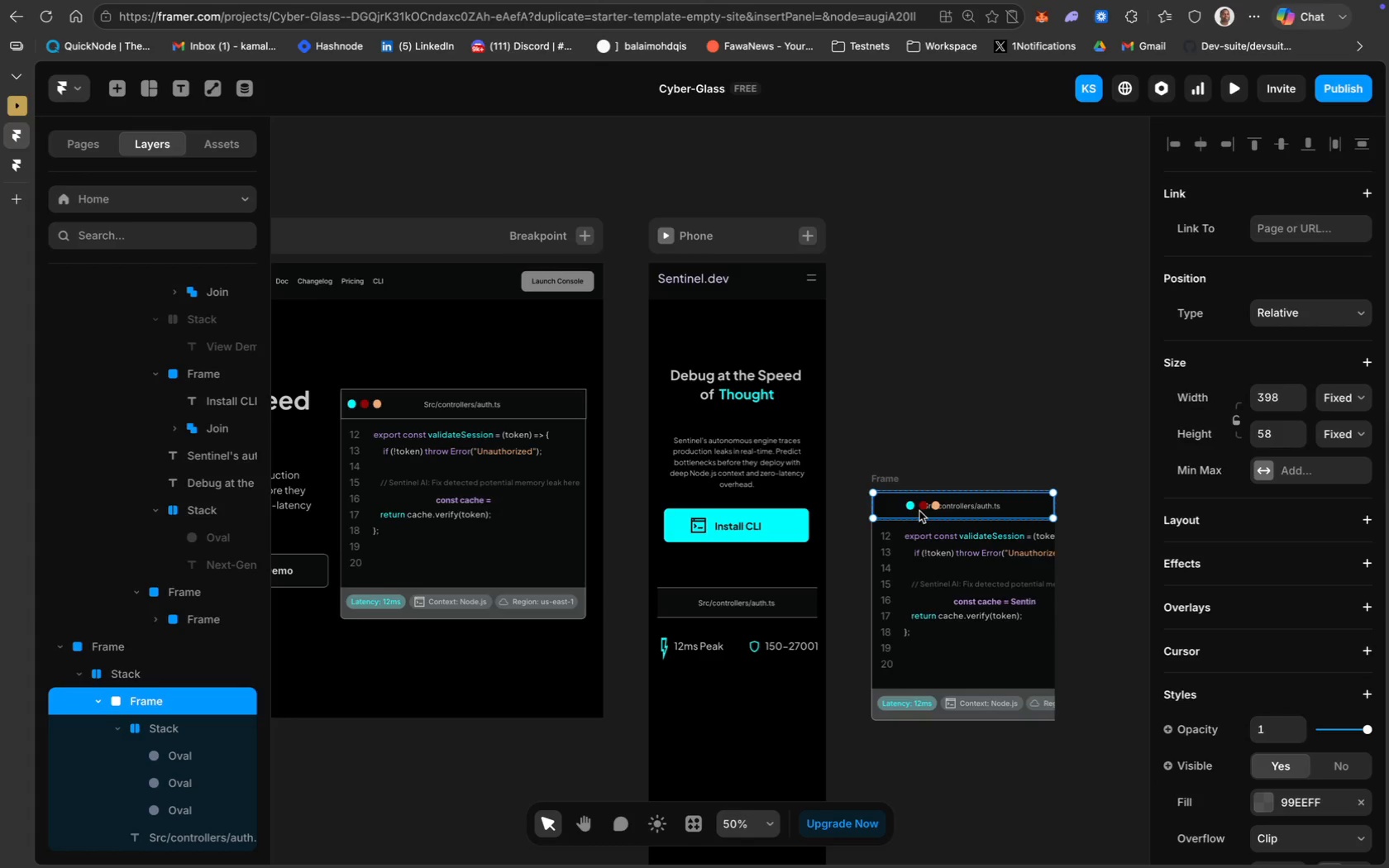 
left_click_drag(start_coordinate=[919, 508], to_coordinate=[892, 507])
 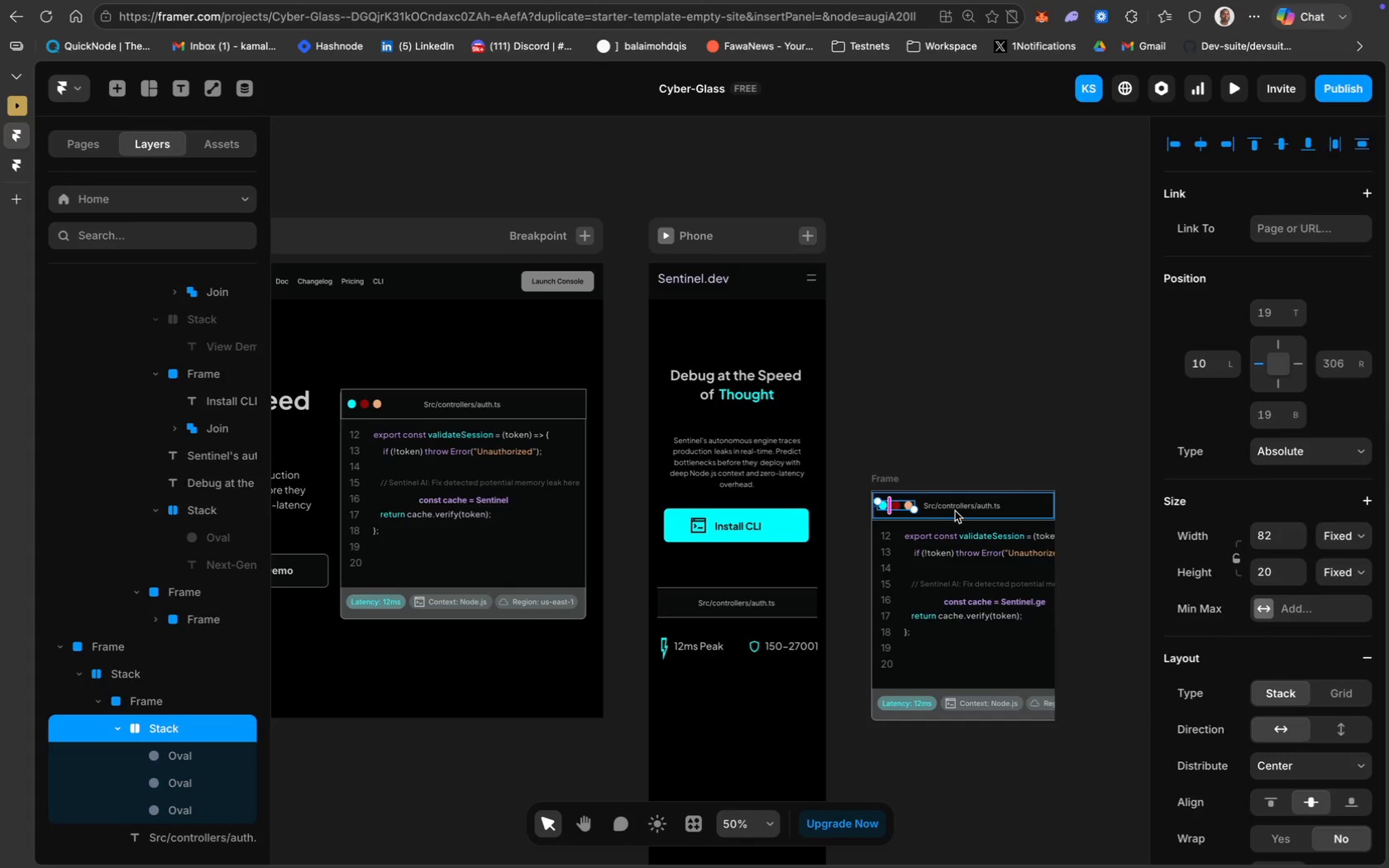 
left_click_drag(start_coordinate=[962, 508], to_coordinate=[973, 508])
 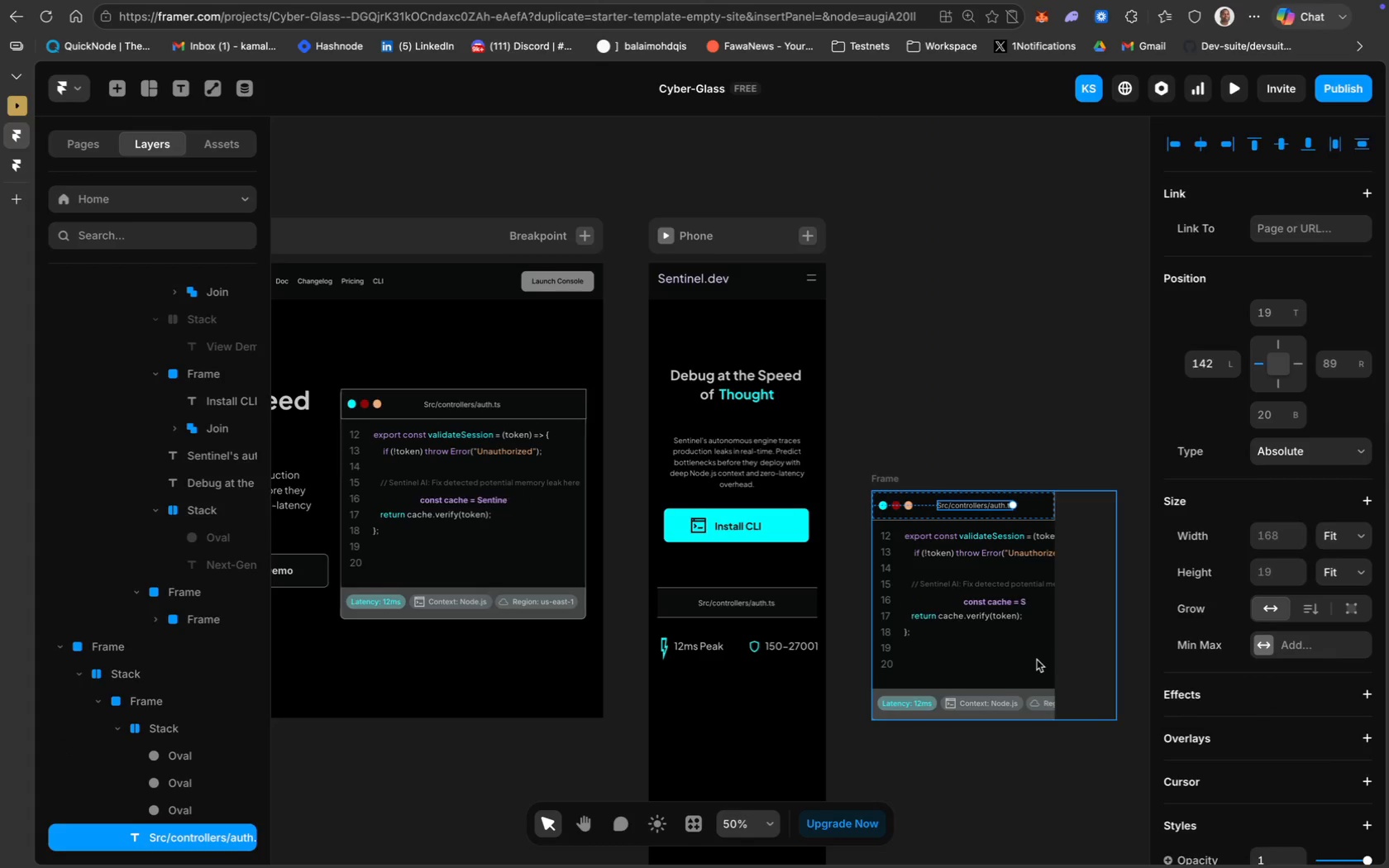 
left_click([1097, 638])
 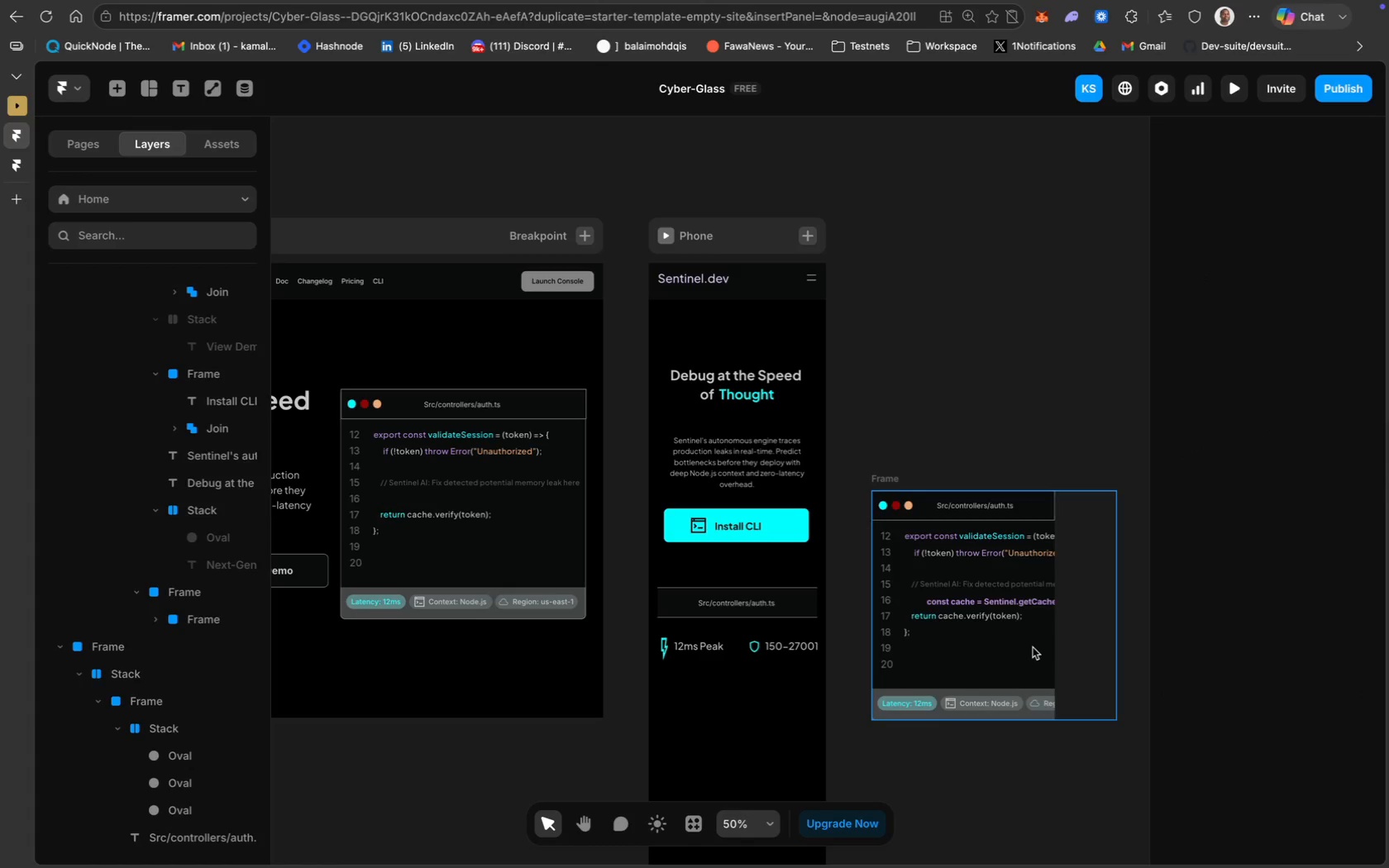 
left_click([1033, 647])
 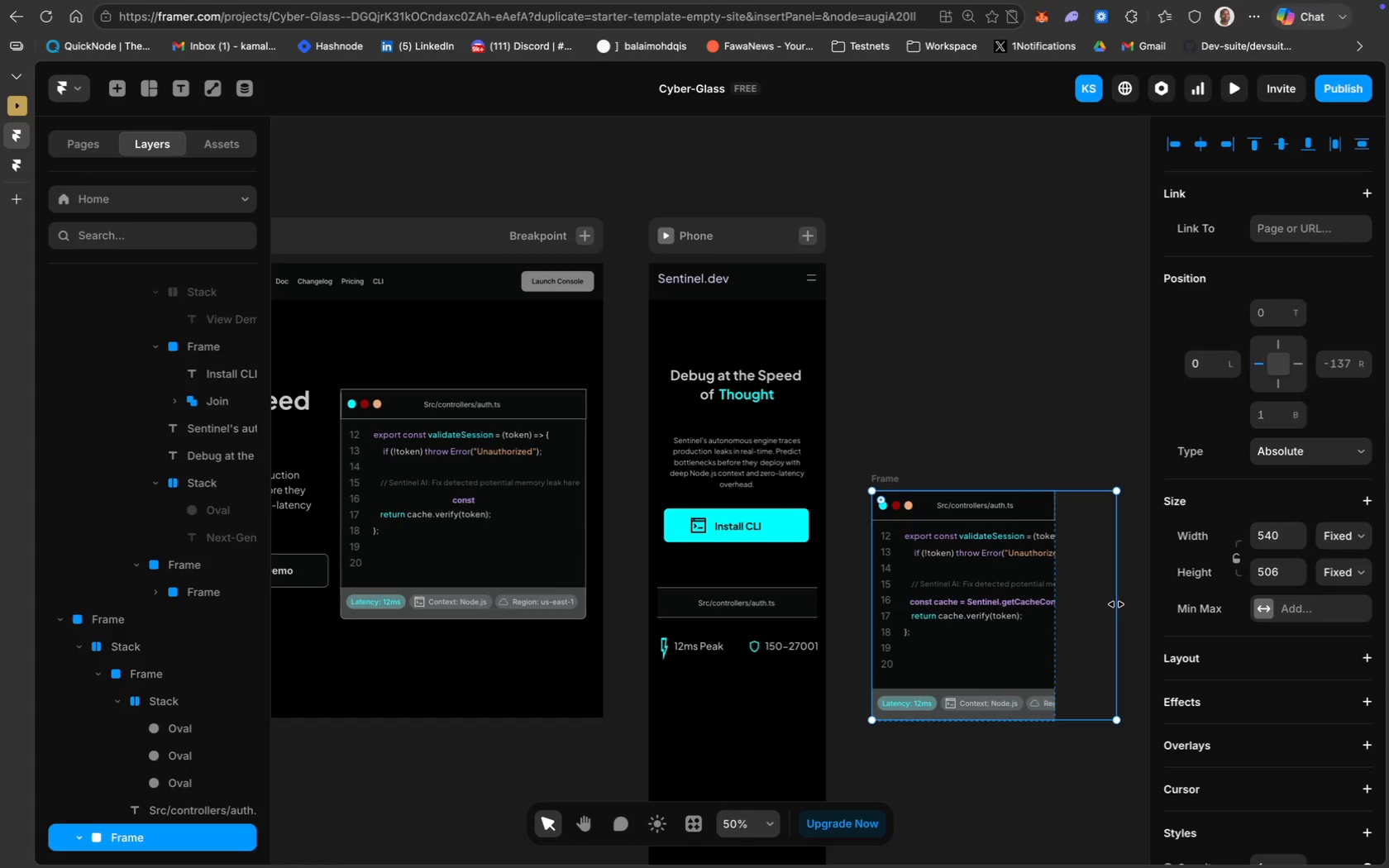 
left_click_drag(start_coordinate=[1117, 603], to_coordinate=[1114, 613])
 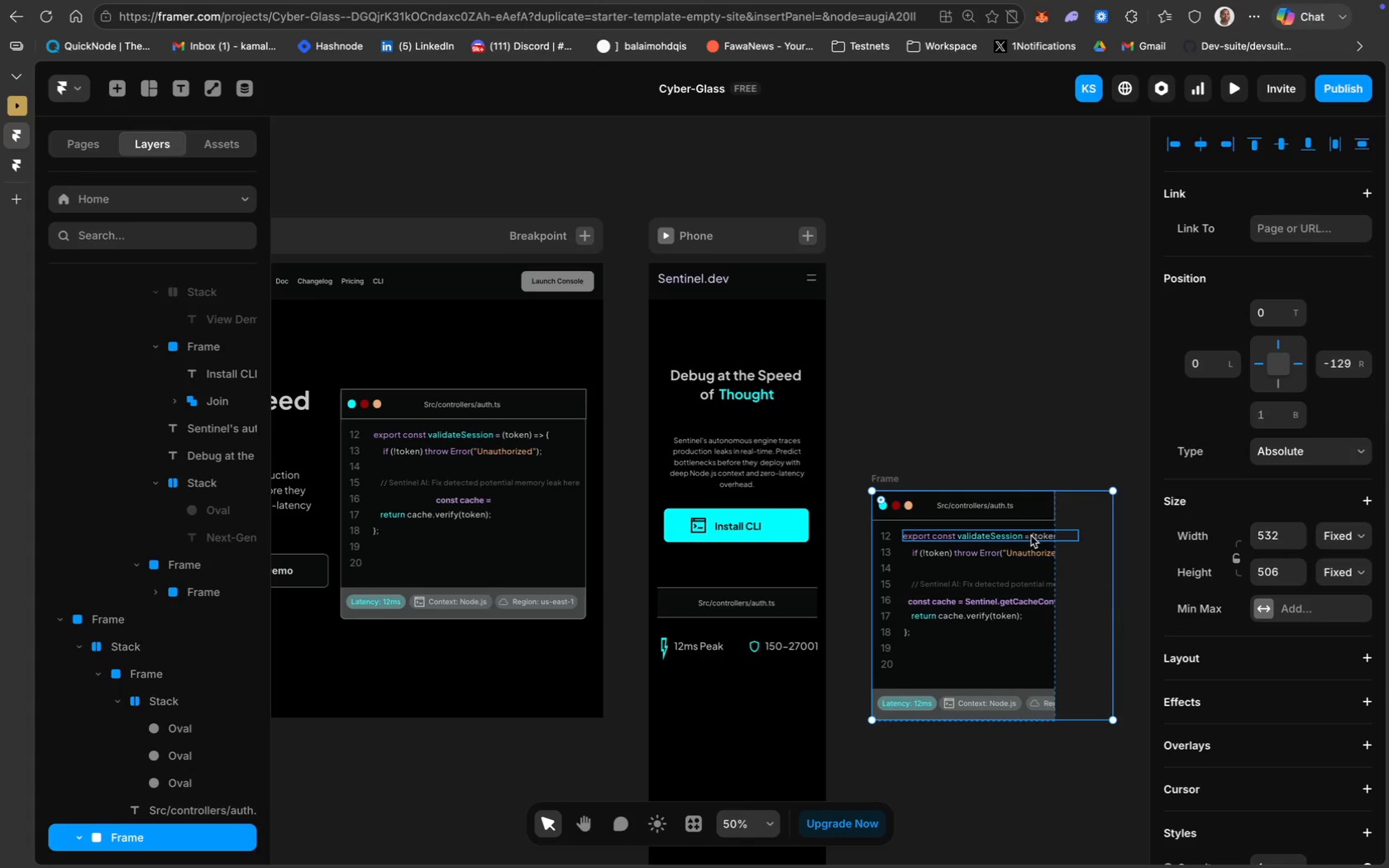 
double_click([1031, 536])
 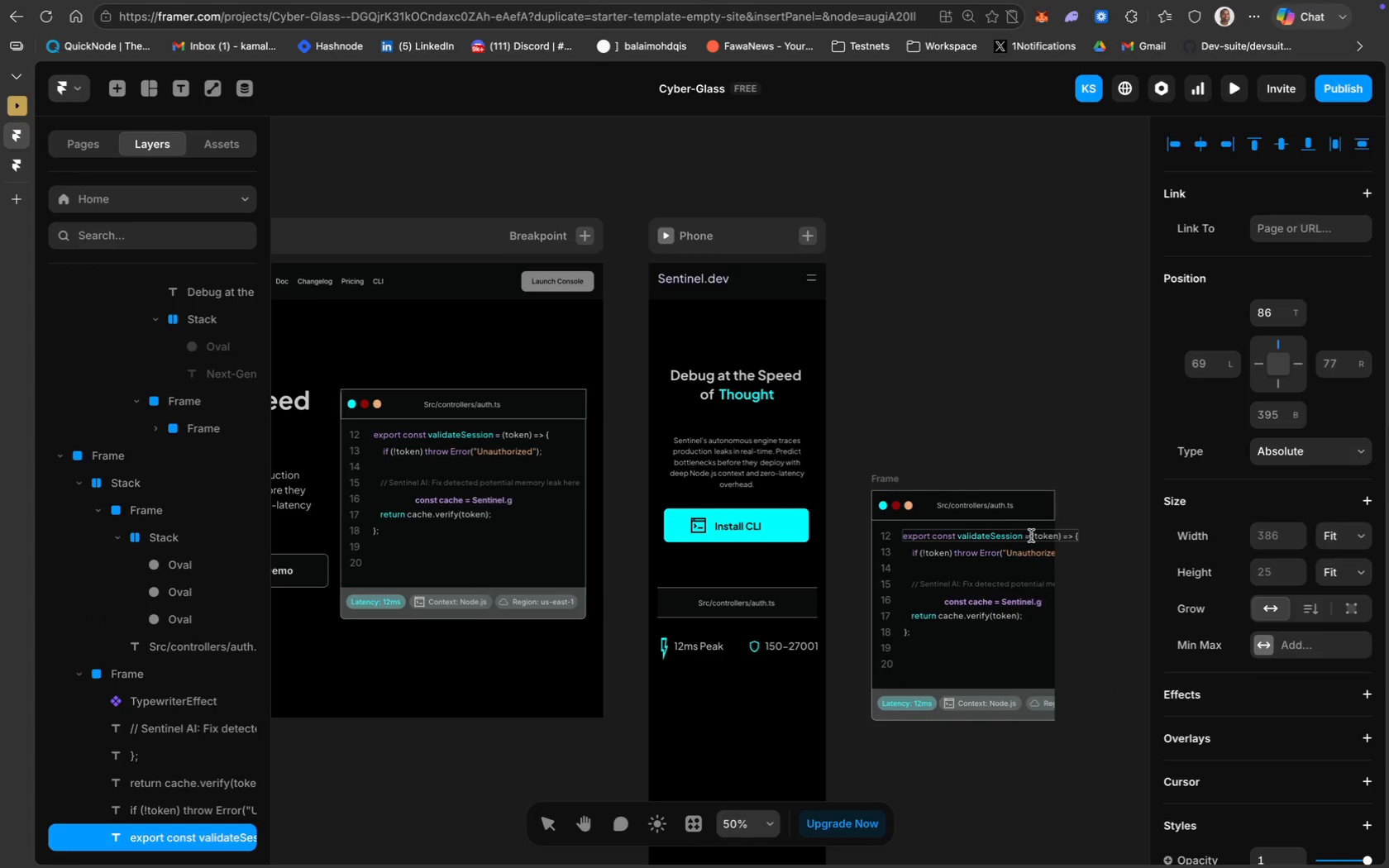 
left_click([1033, 536])
 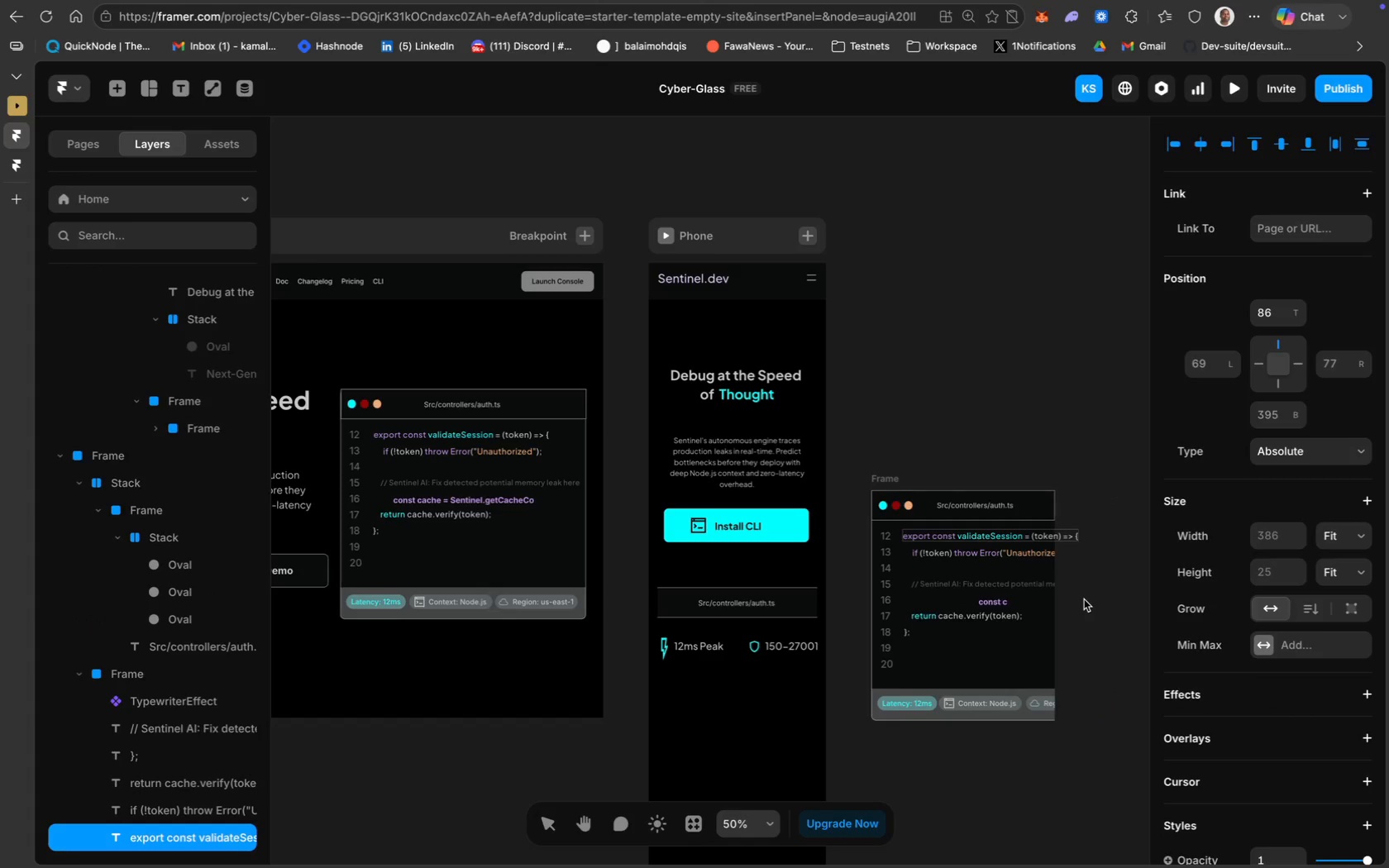 
key(ArrowLeft)
 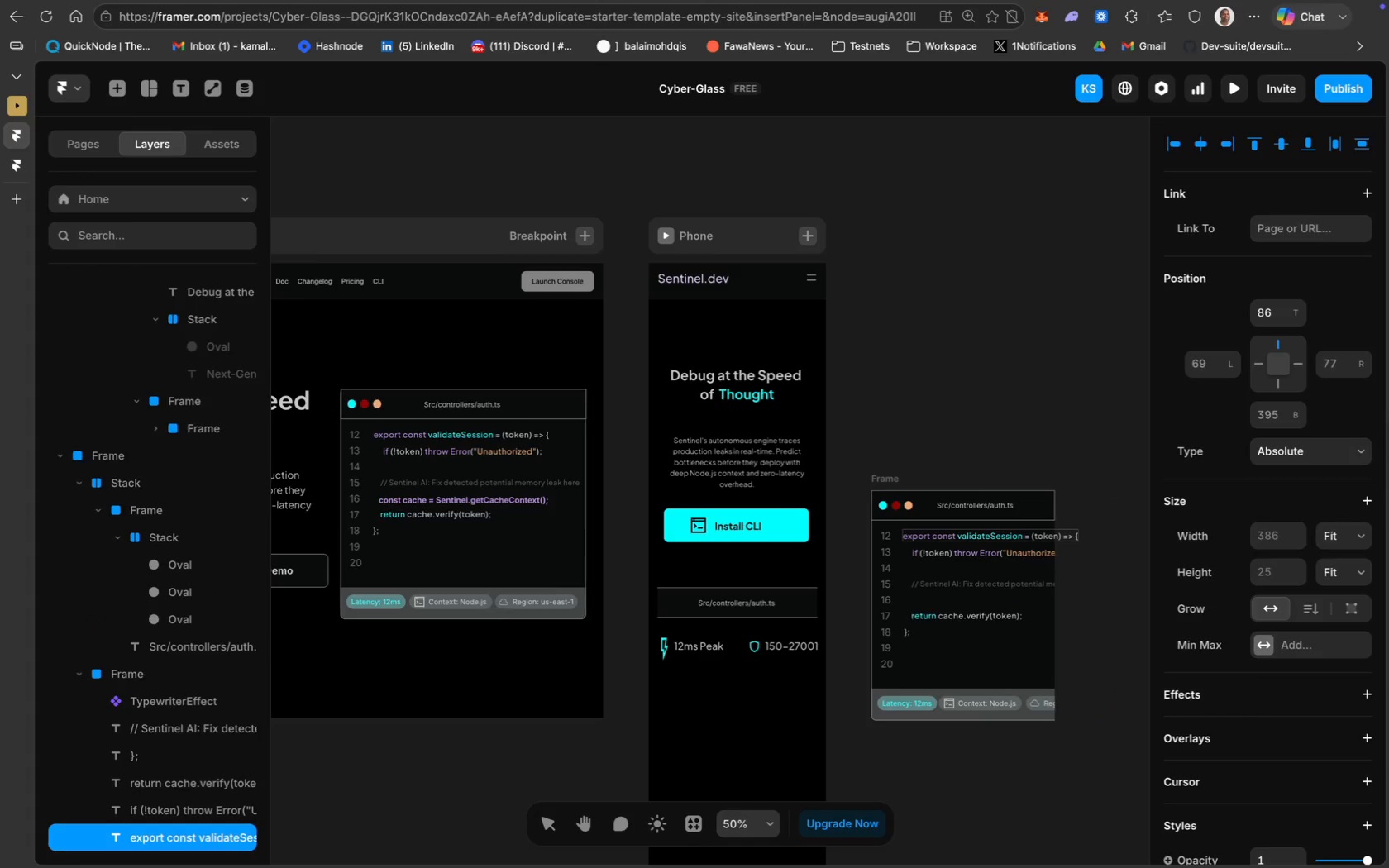 
key(Enter)
 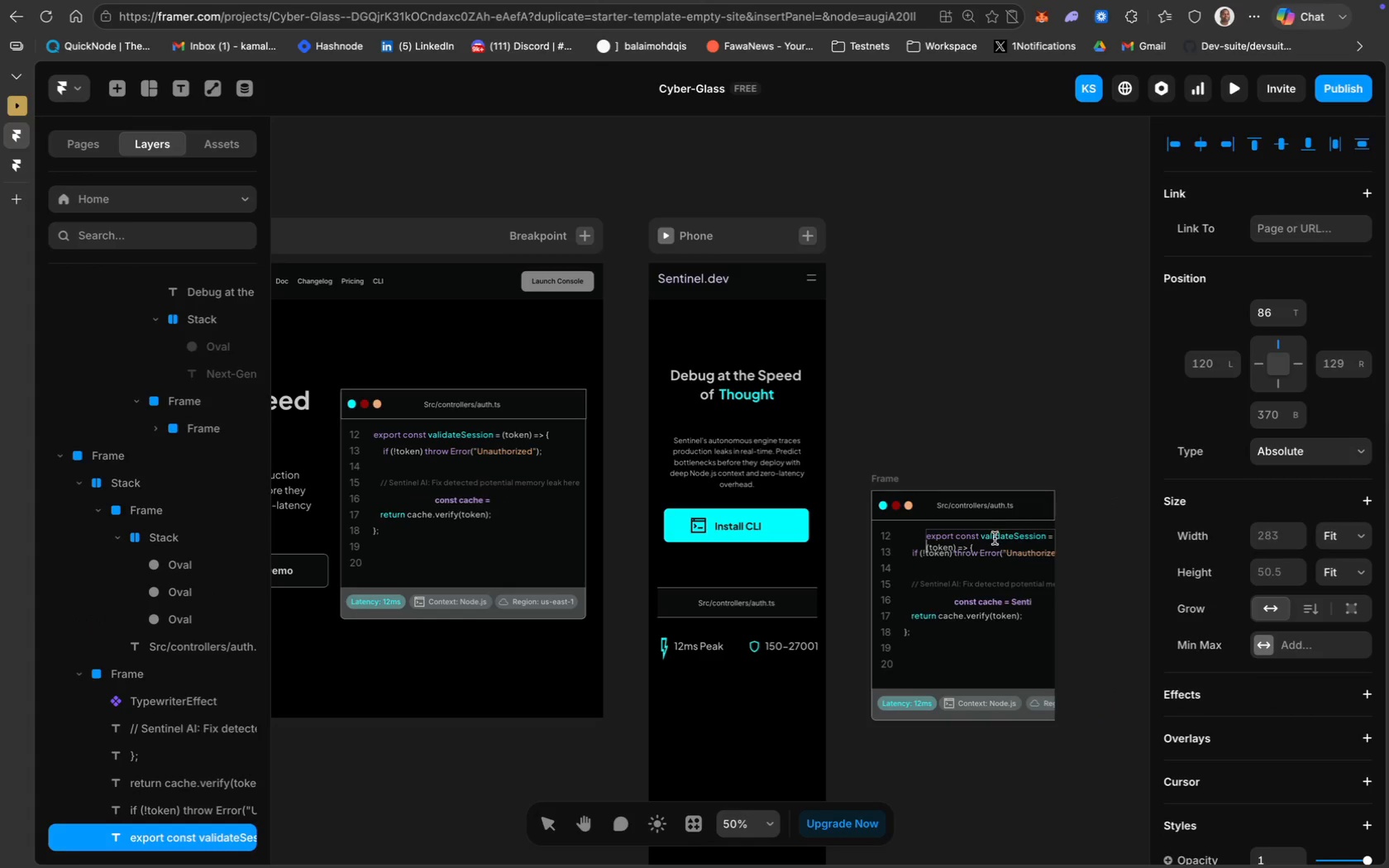 
left_click([1095, 636])
 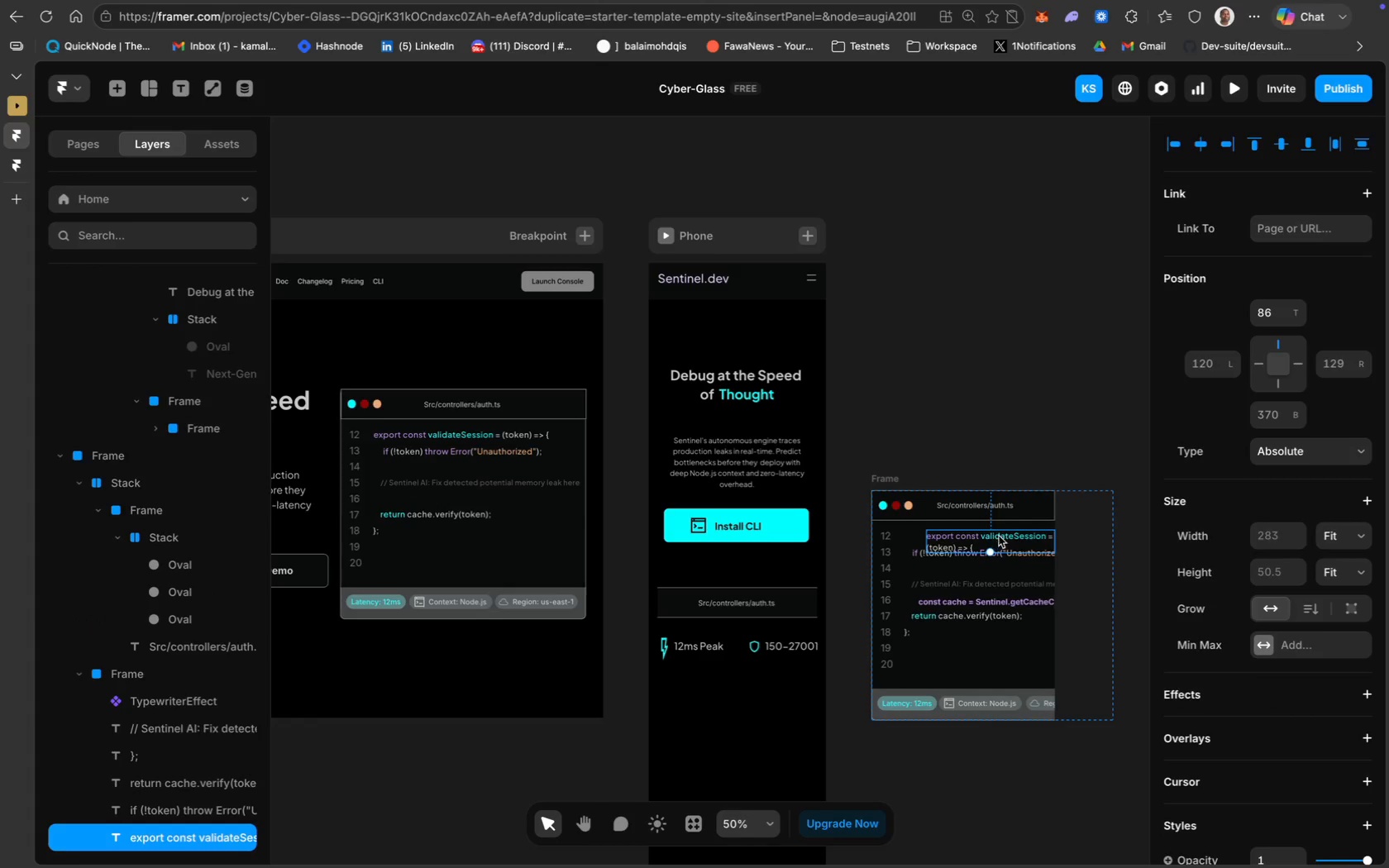 
left_click_drag(start_coordinate=[1000, 536], to_coordinate=[978, 532])
 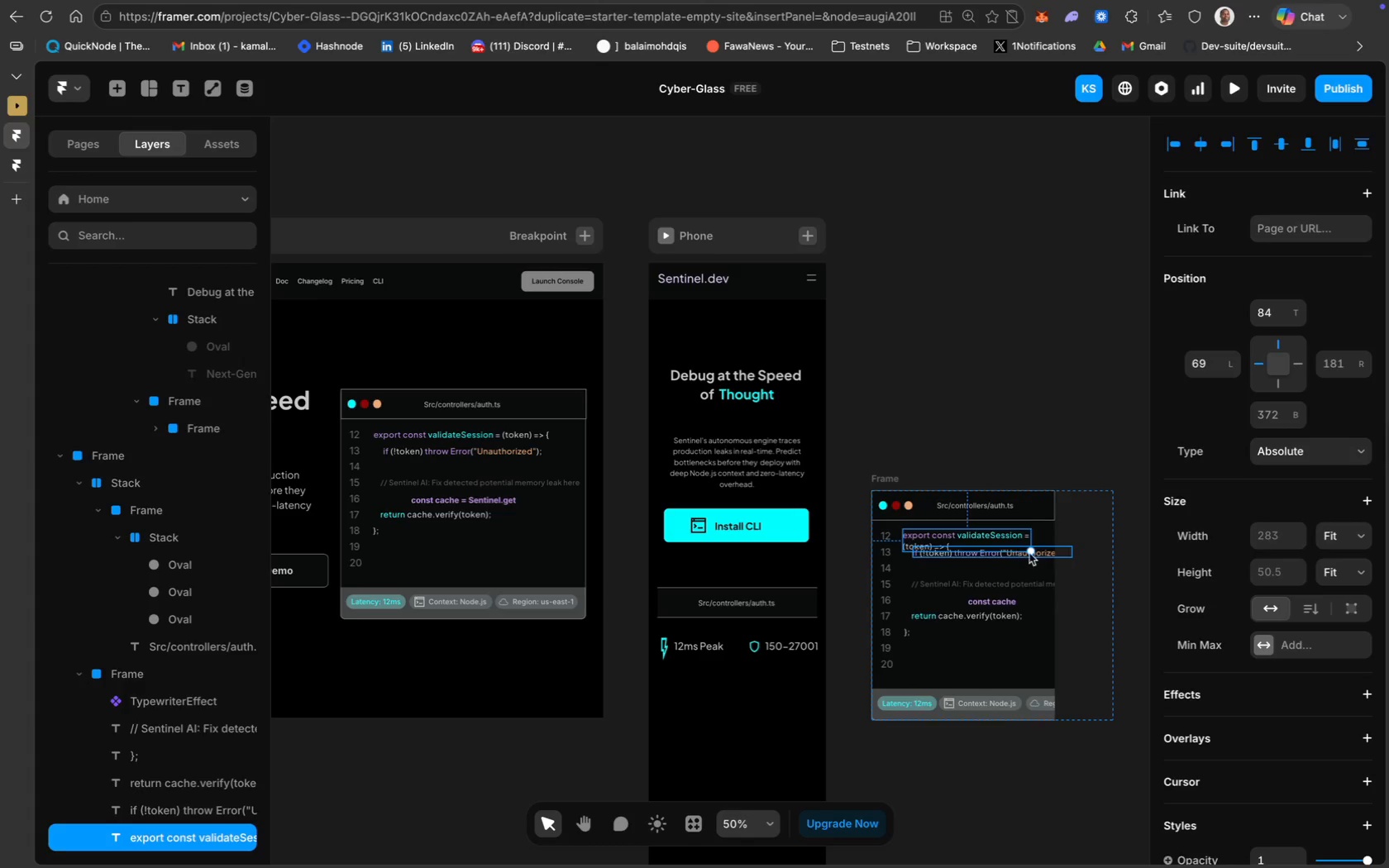 
left_click_drag(start_coordinate=[1046, 555], to_coordinate=[1038, 569])
 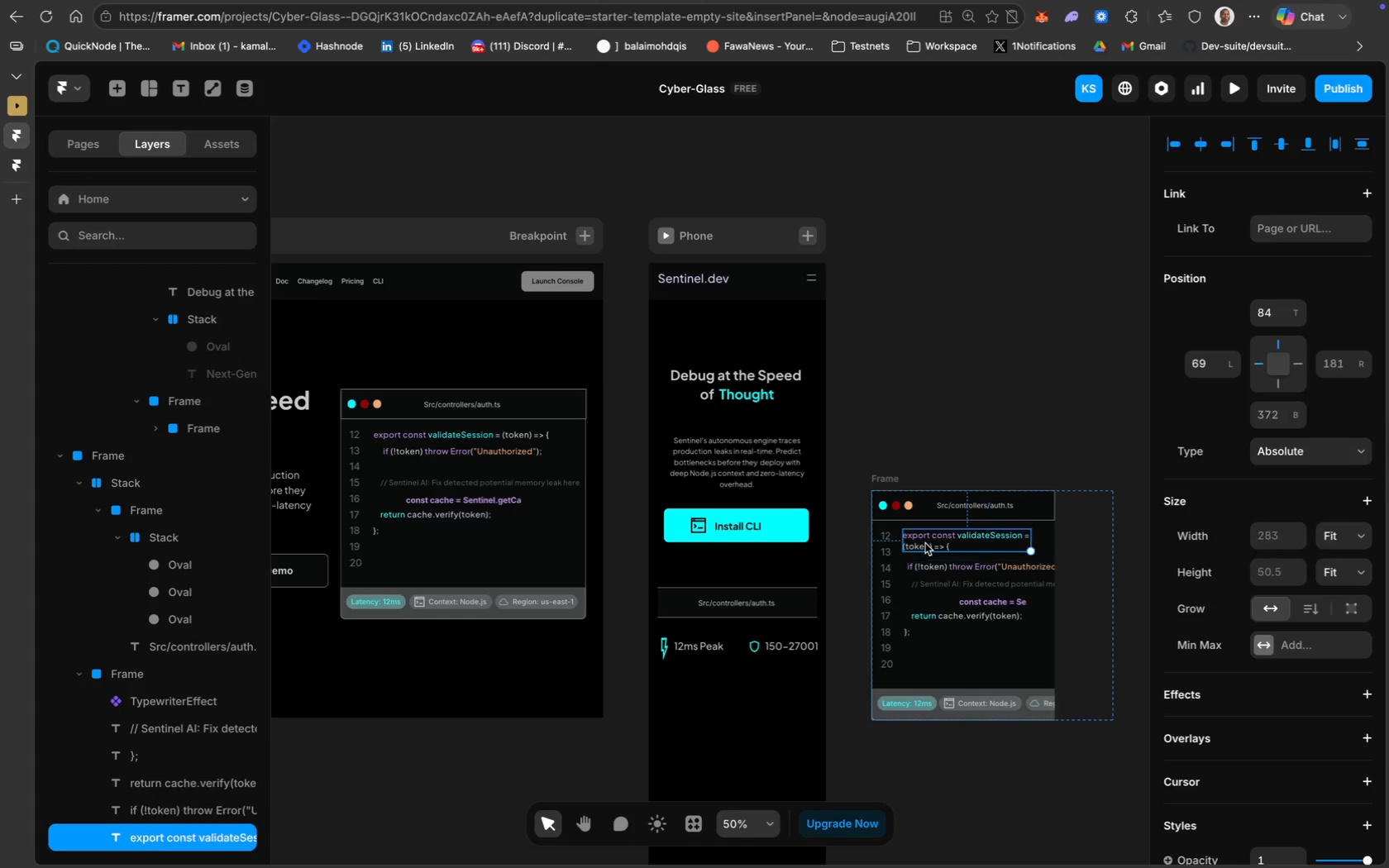 
key(Meta+Z)
 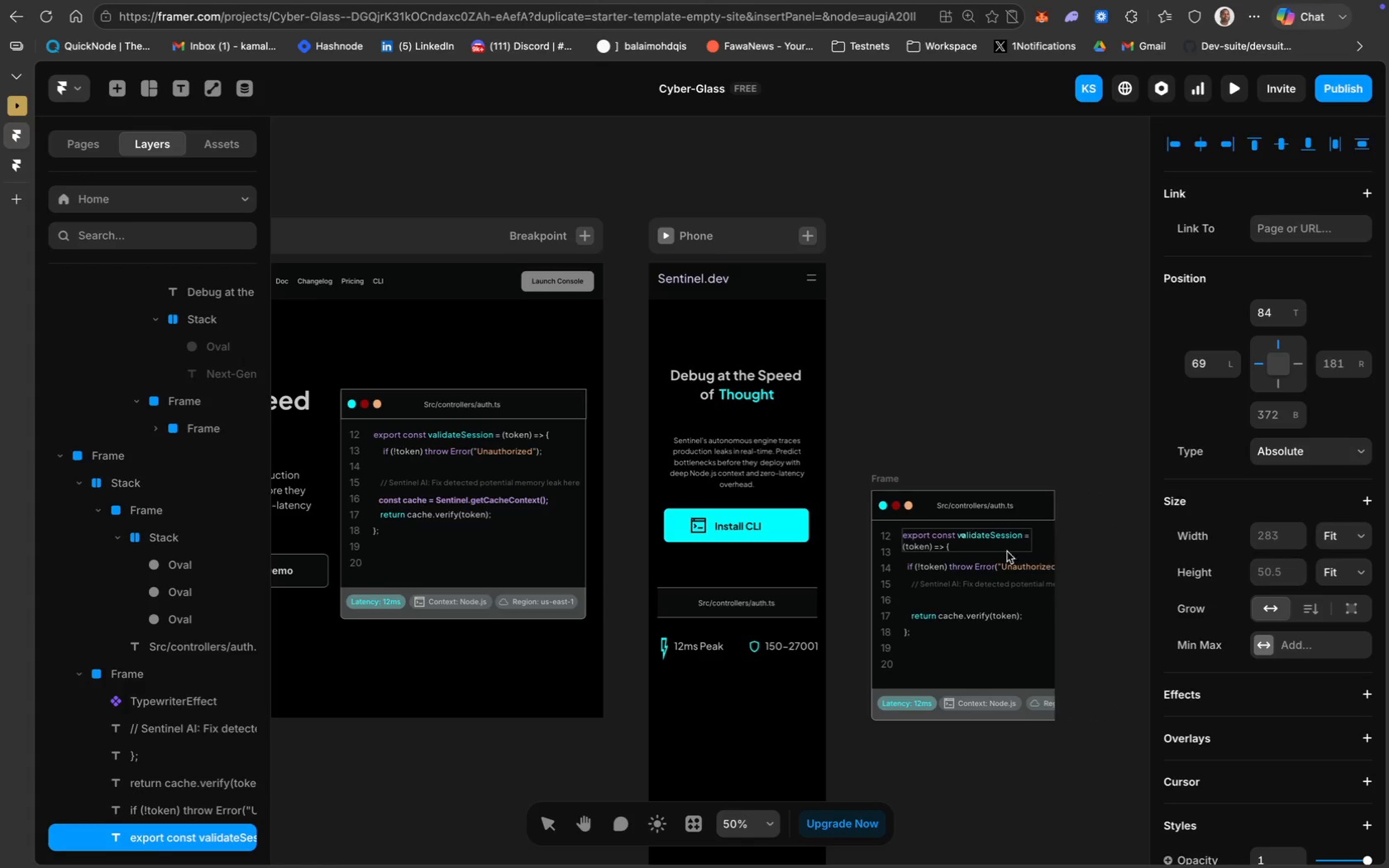 
left_click([987, 545])
 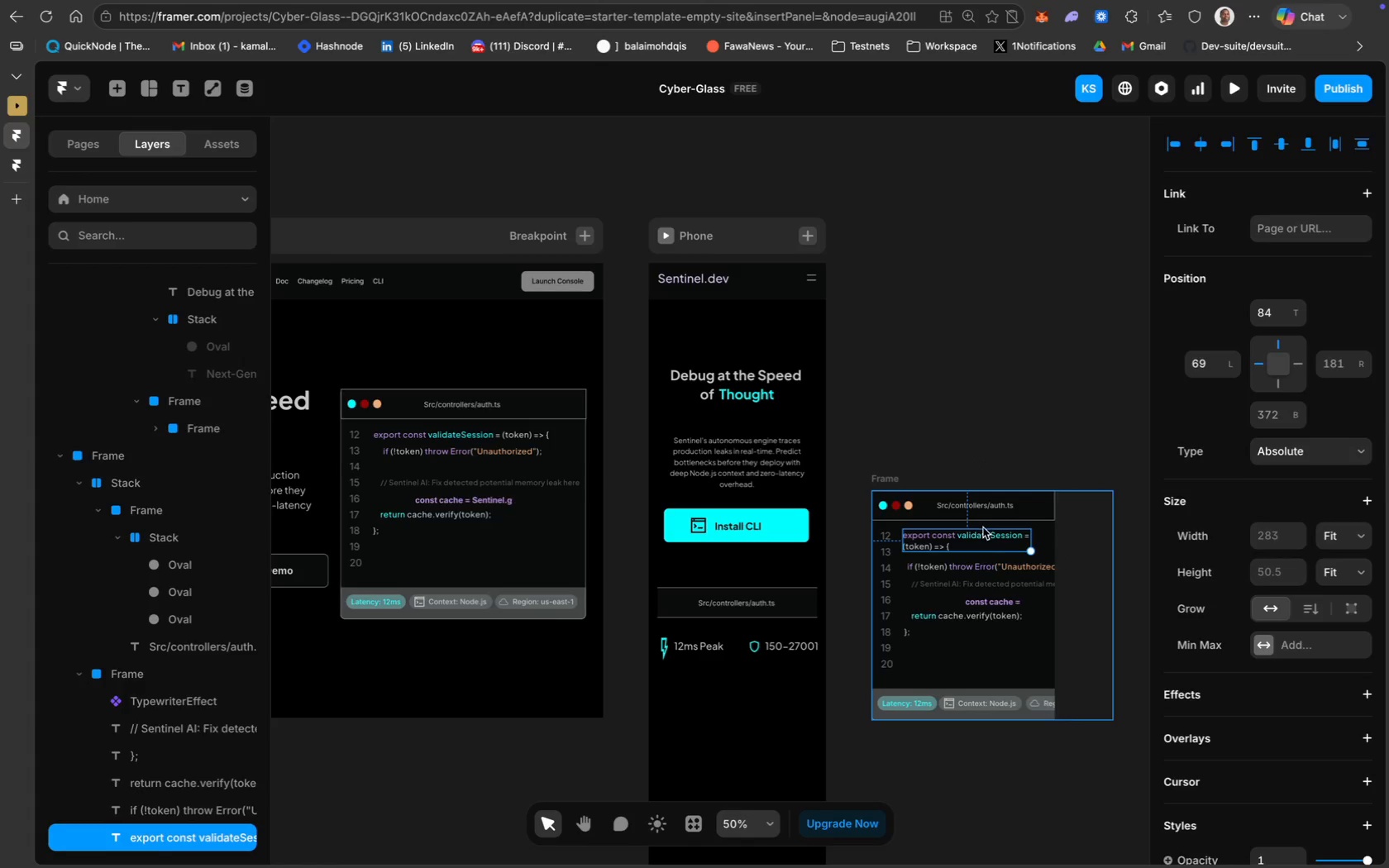 
double_click([975, 541])
 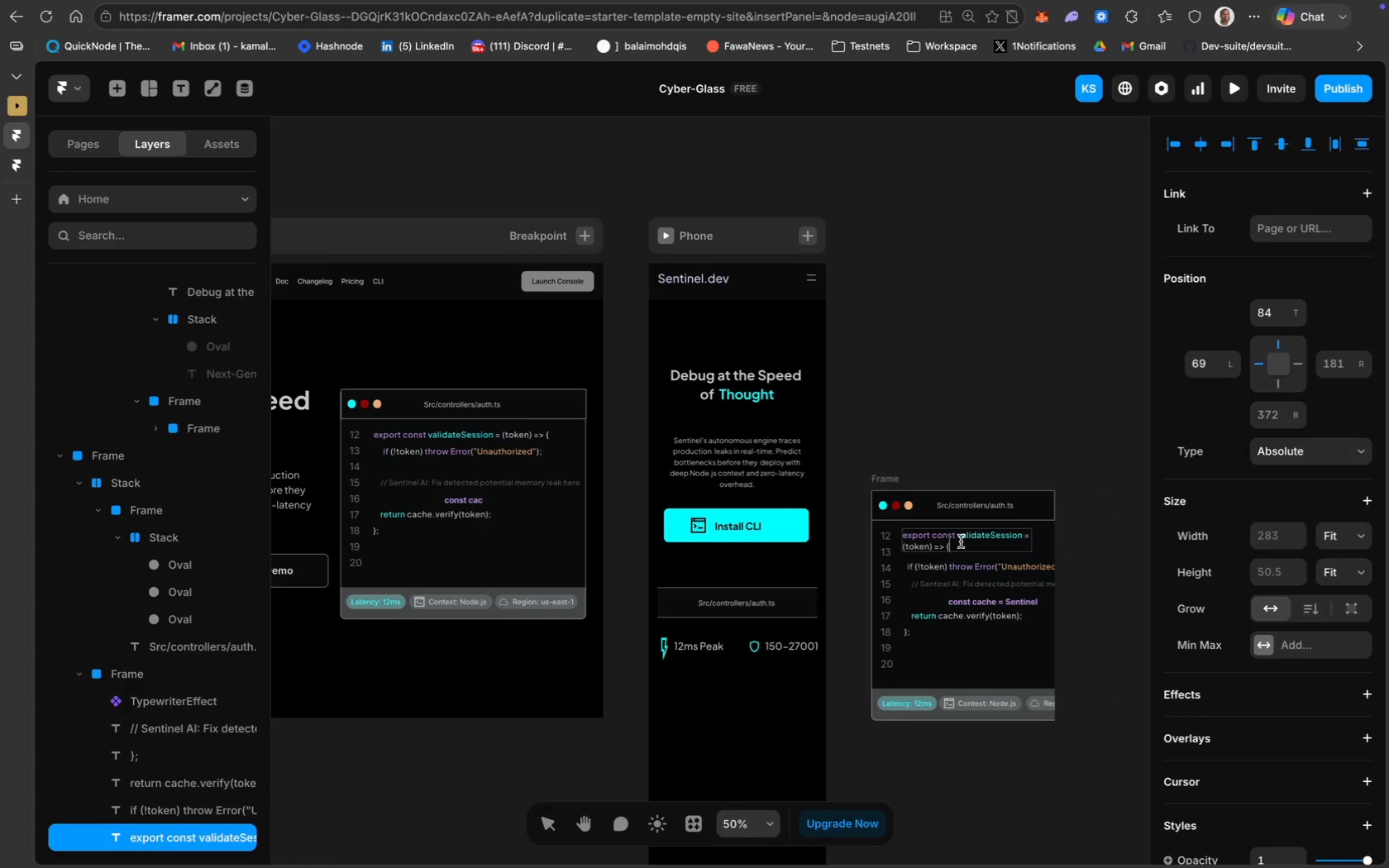 
left_click([961, 541])
 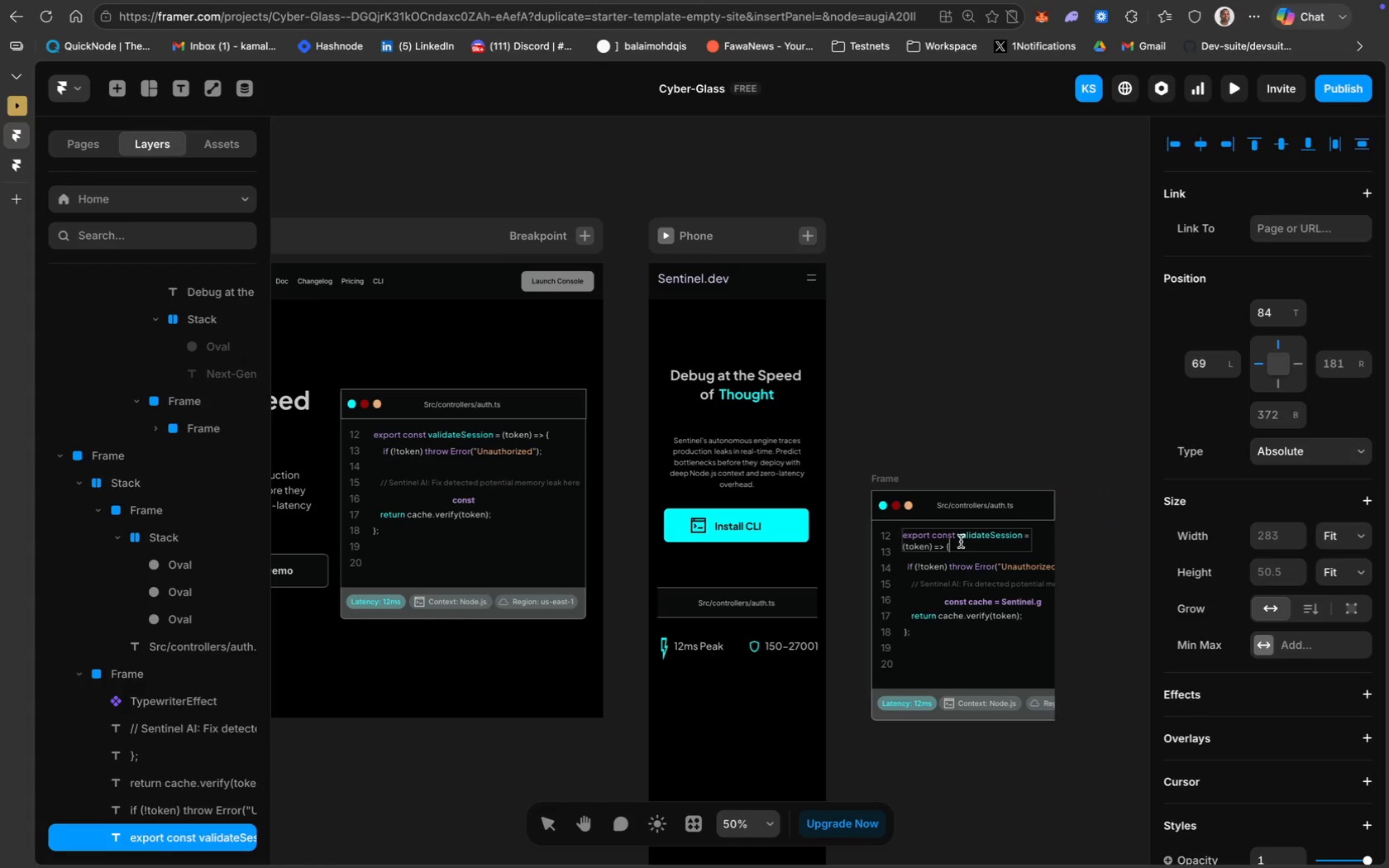 
key(Meta+Z)
 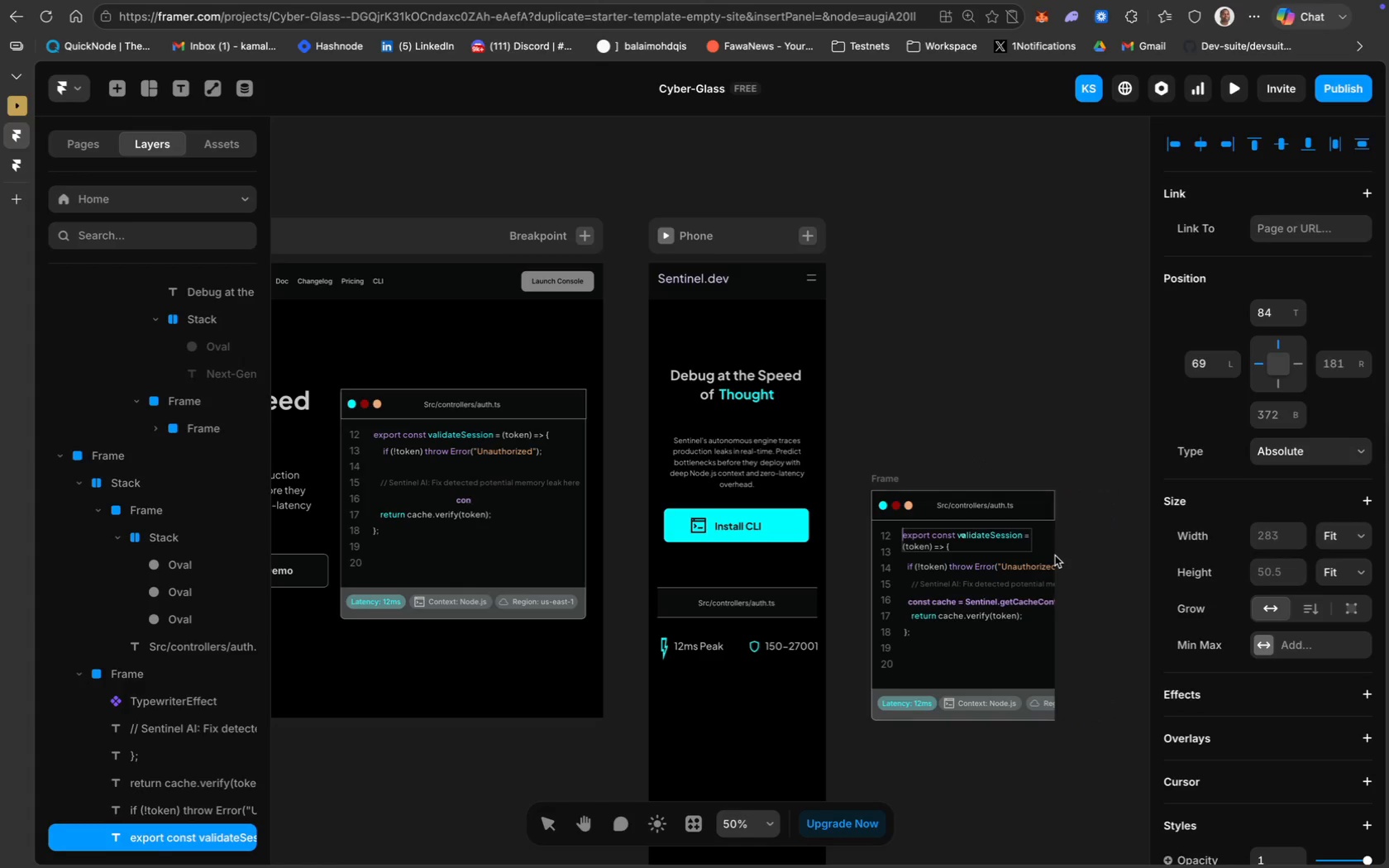 
left_click([1025, 556])
 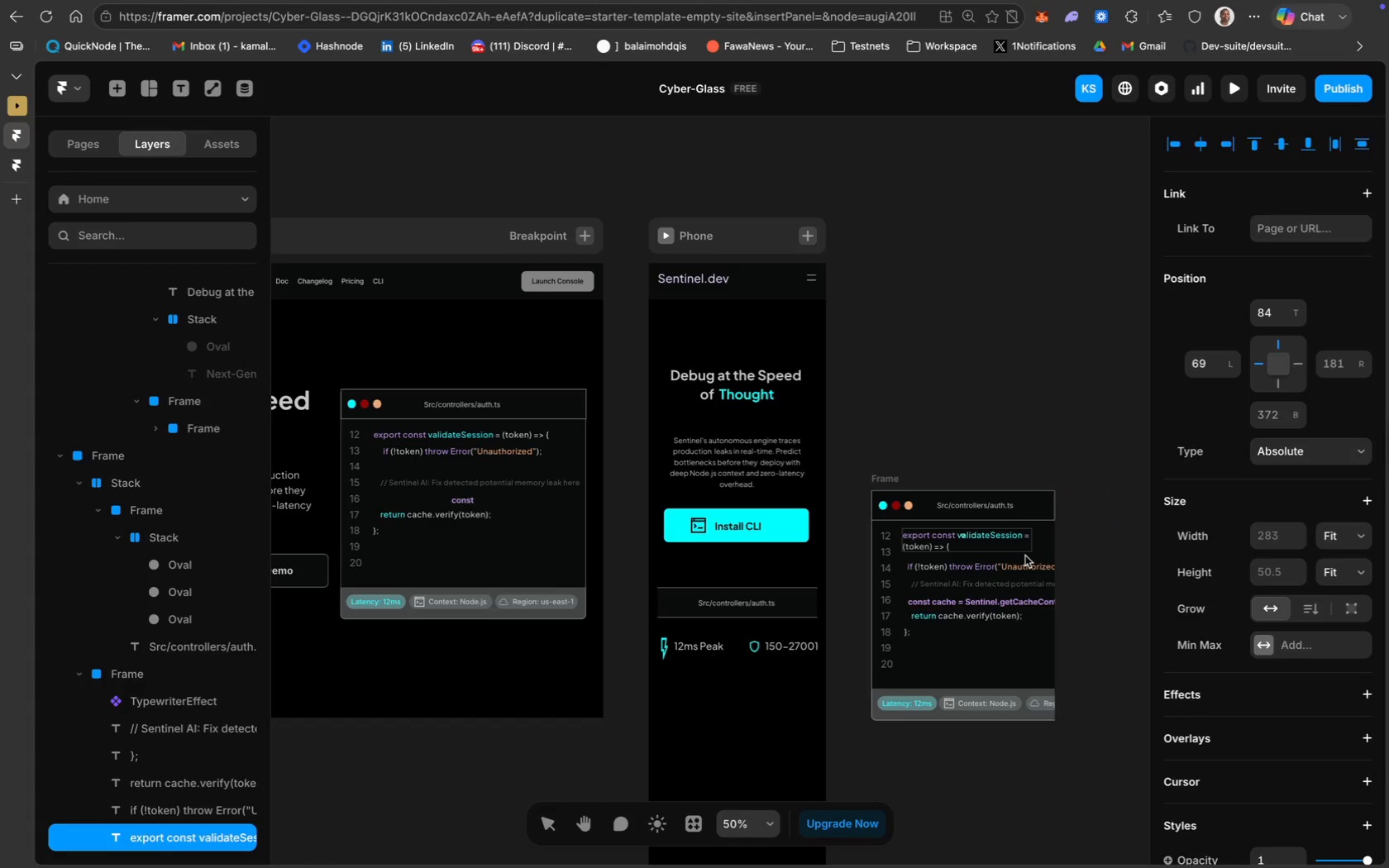 
key(Meta+A)
 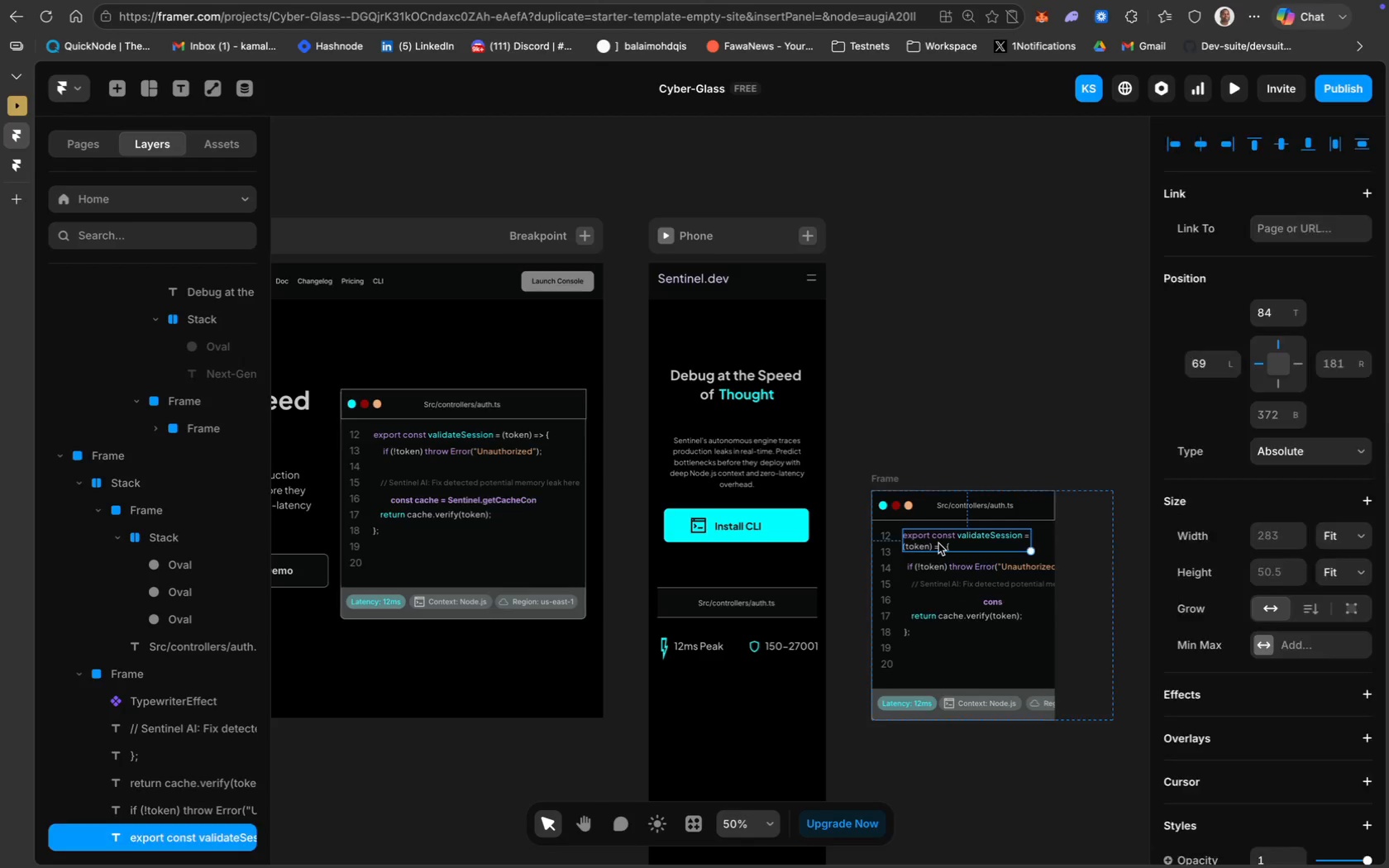 
key(Meta+CommandLeft)
 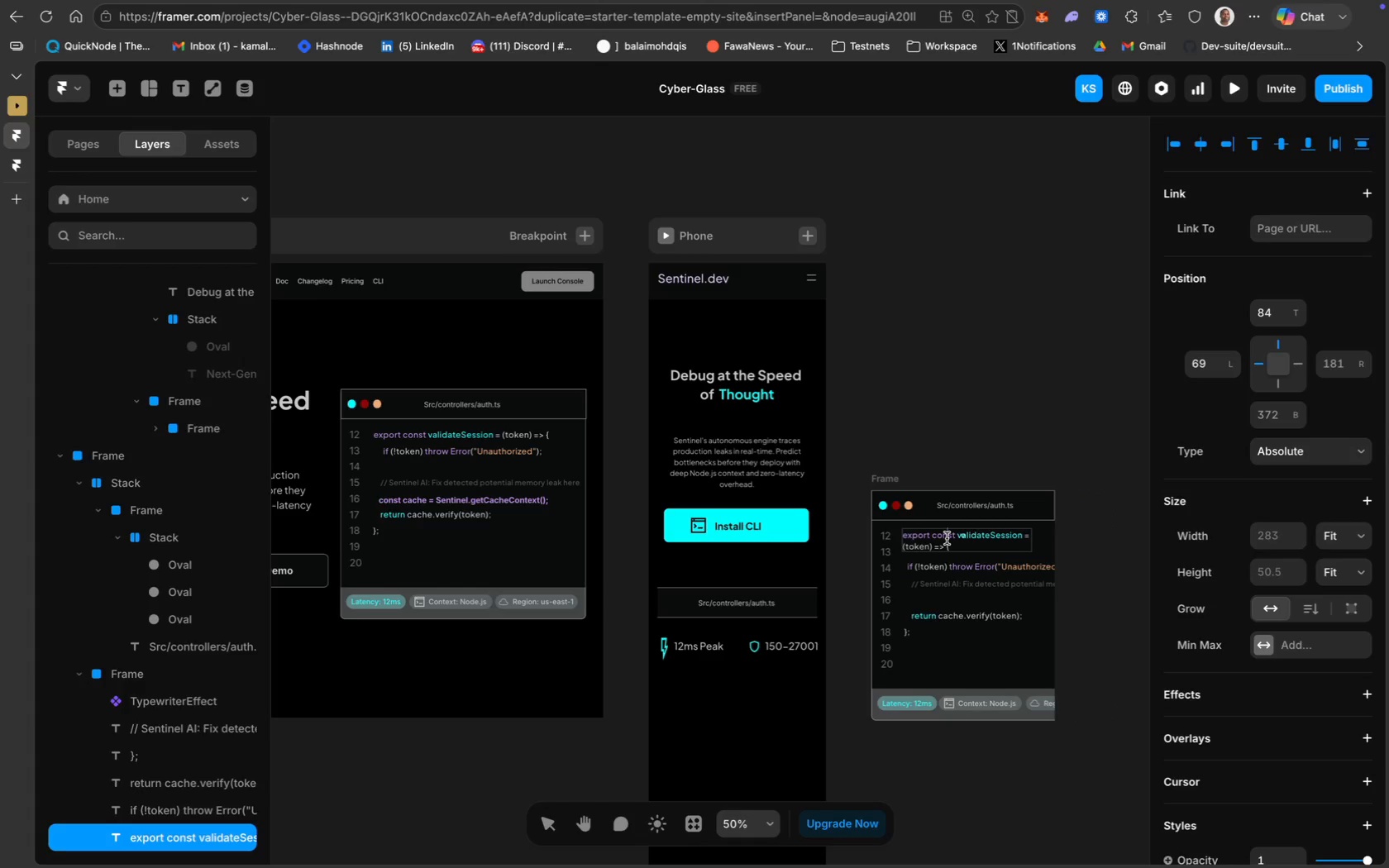 
key(Meta+A)
 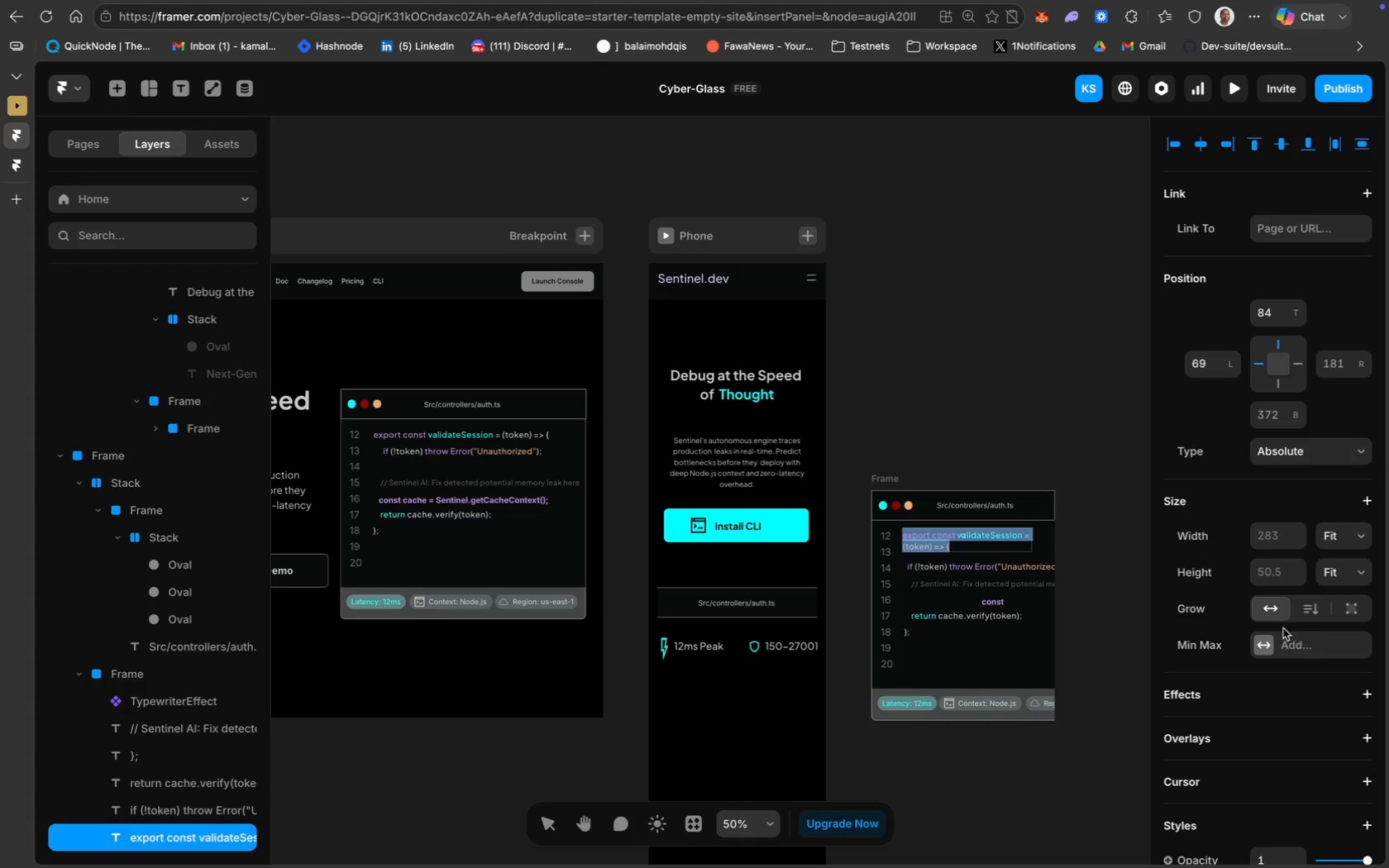 
scroll: coordinate [1283, 762], scroll_direction: down, amount: 56.0
 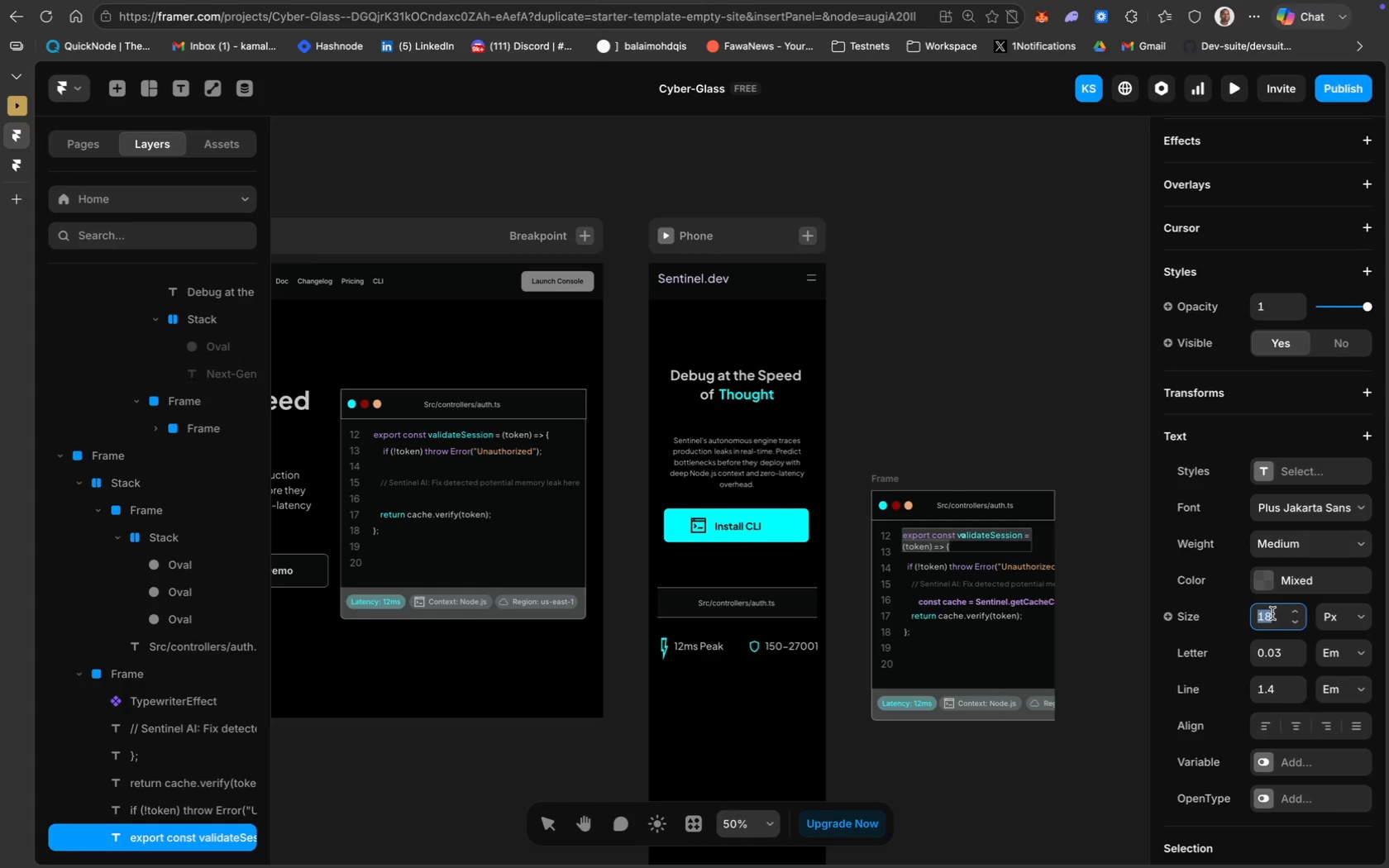 
type(15)
 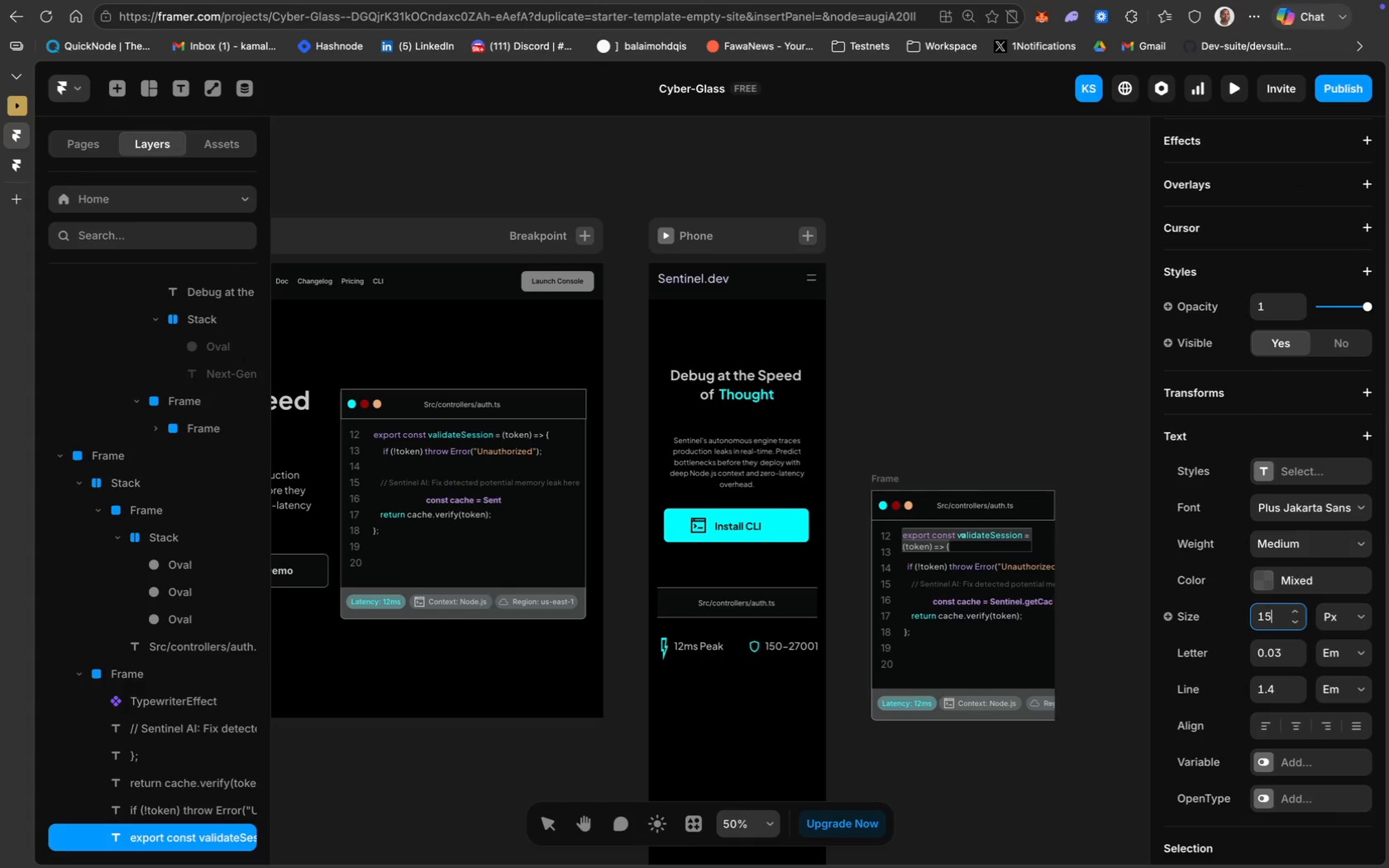 
key(Enter)
 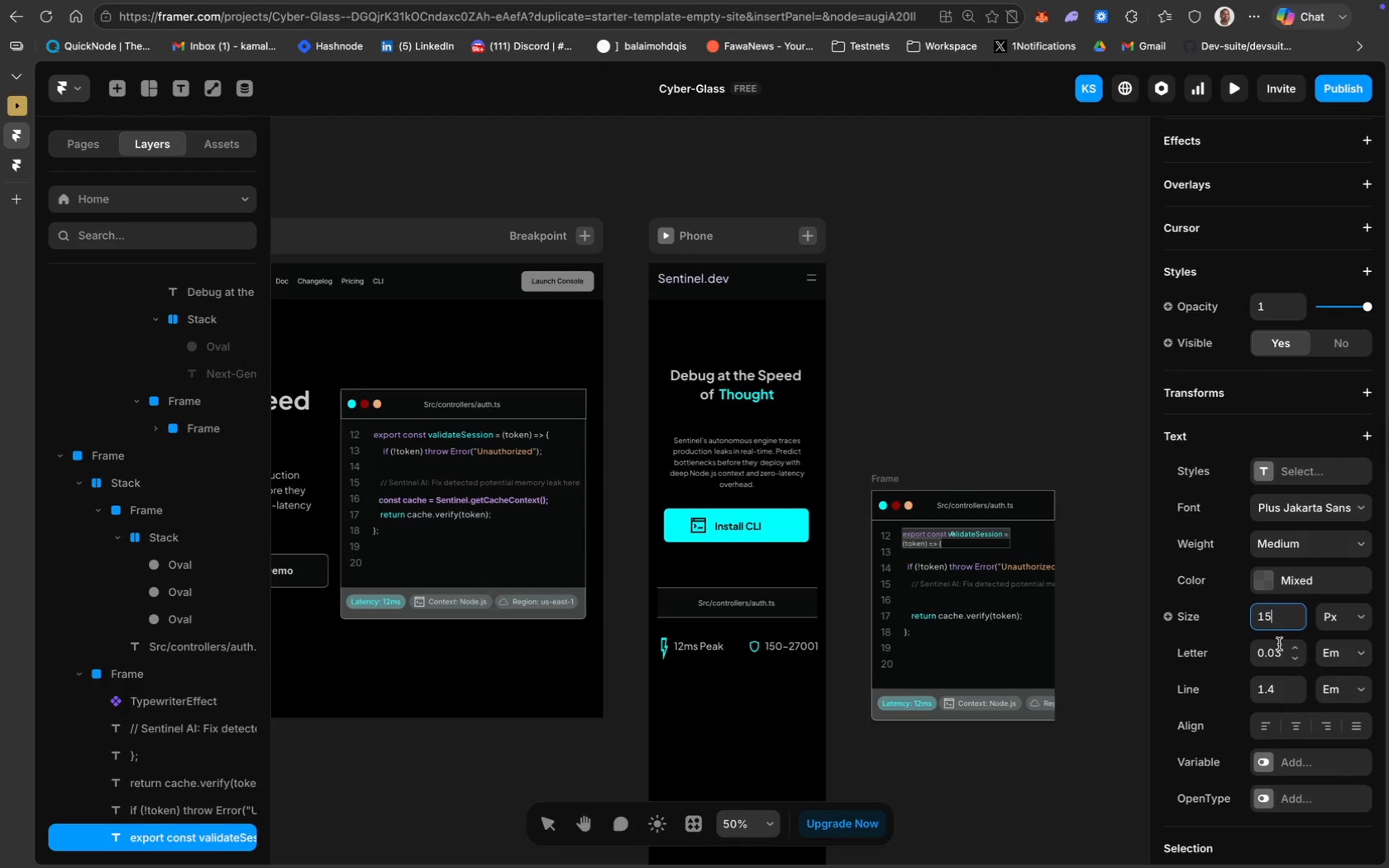 
left_click([1296, 648])
 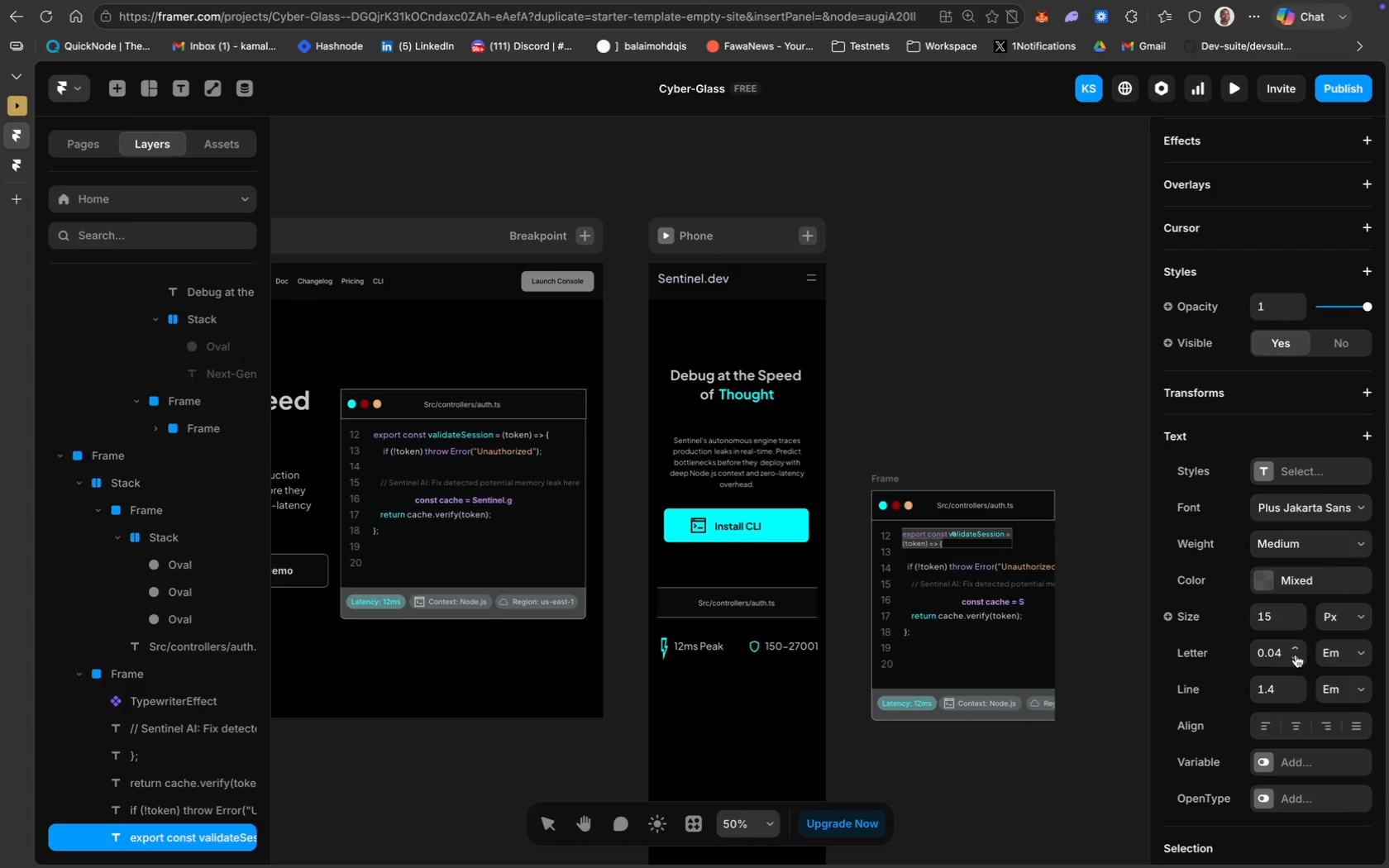 
left_click([1296, 656])
 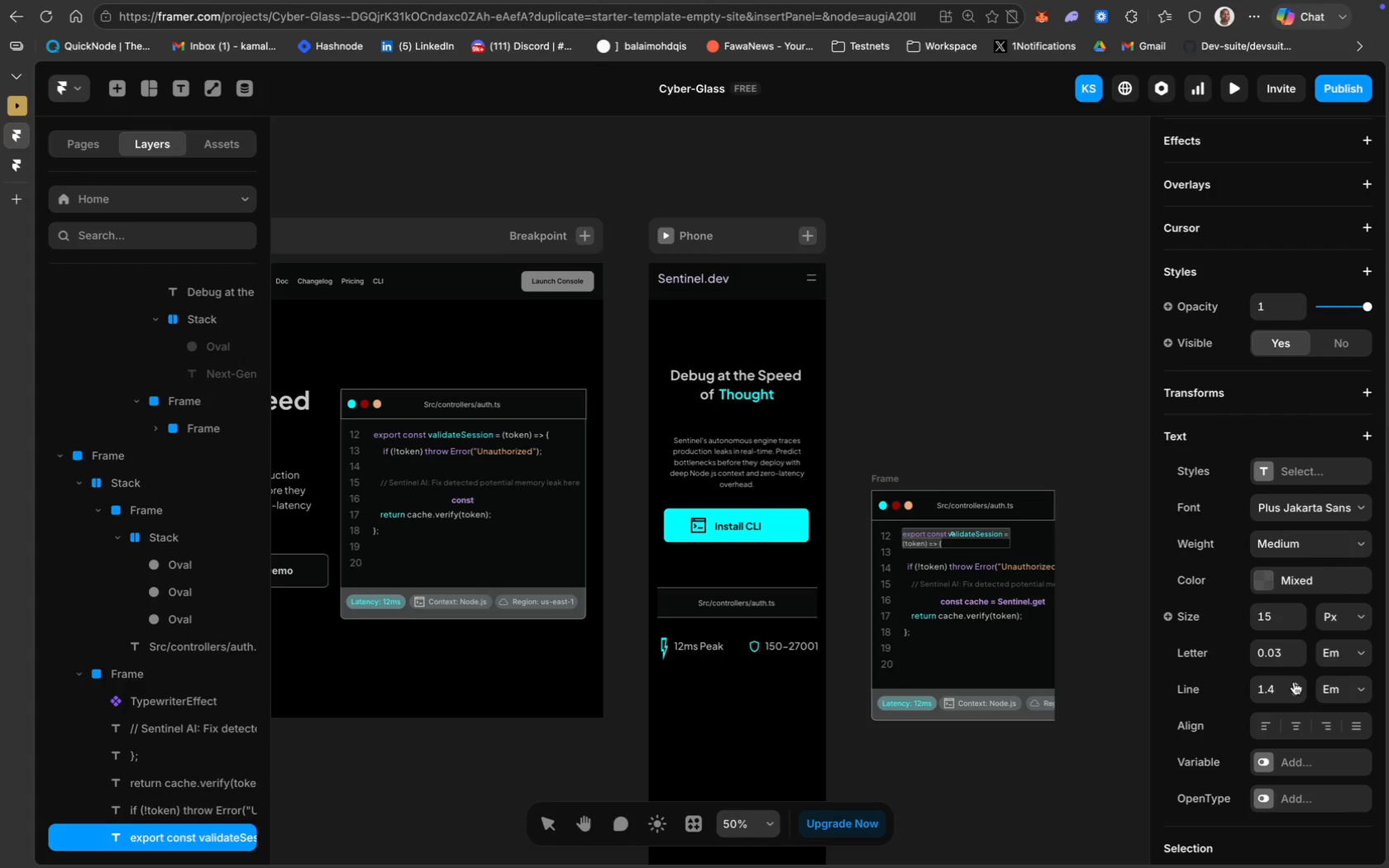 
left_click([1294, 681])
 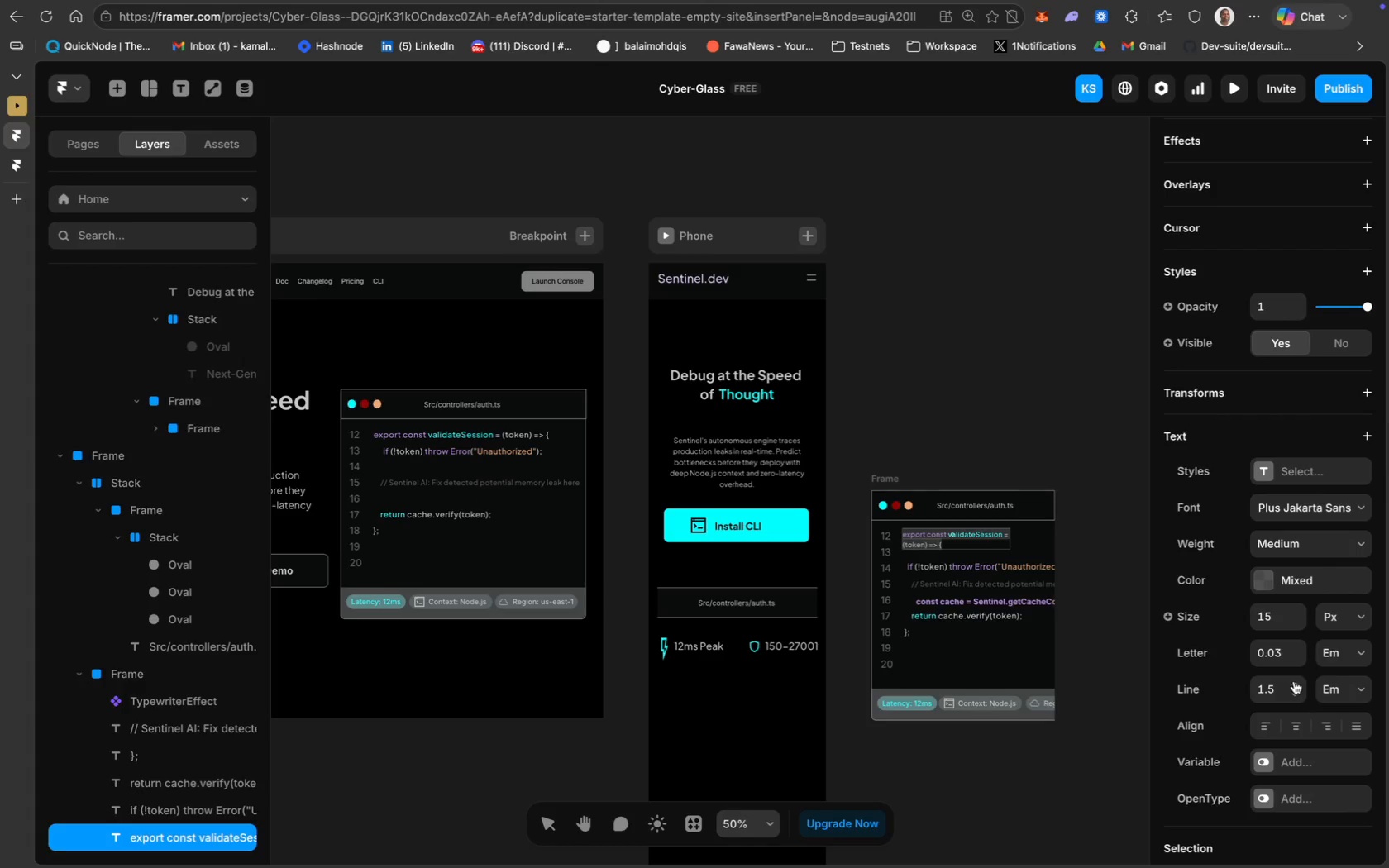 
double_click([1294, 681])
 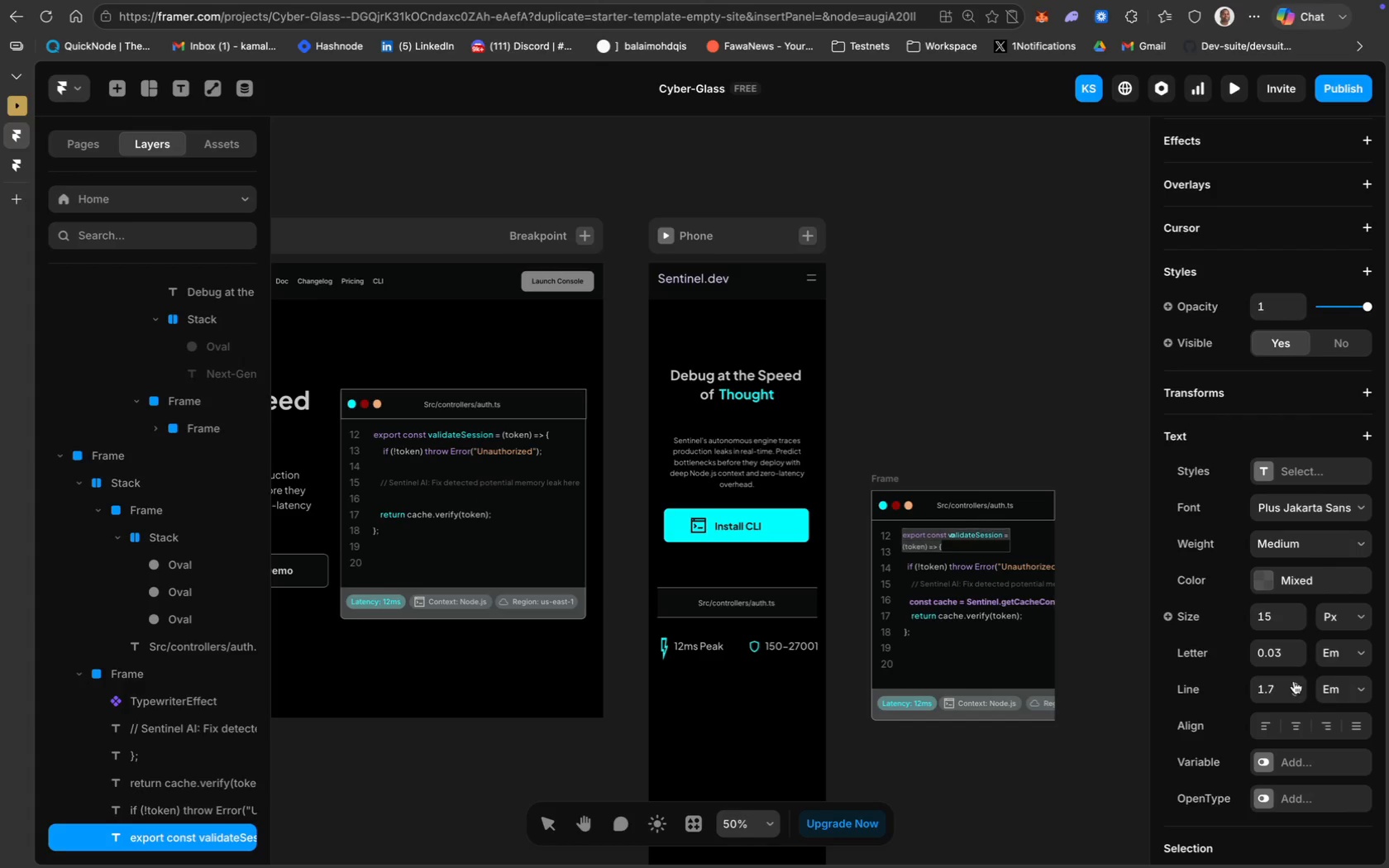 
triple_click([1294, 681])
 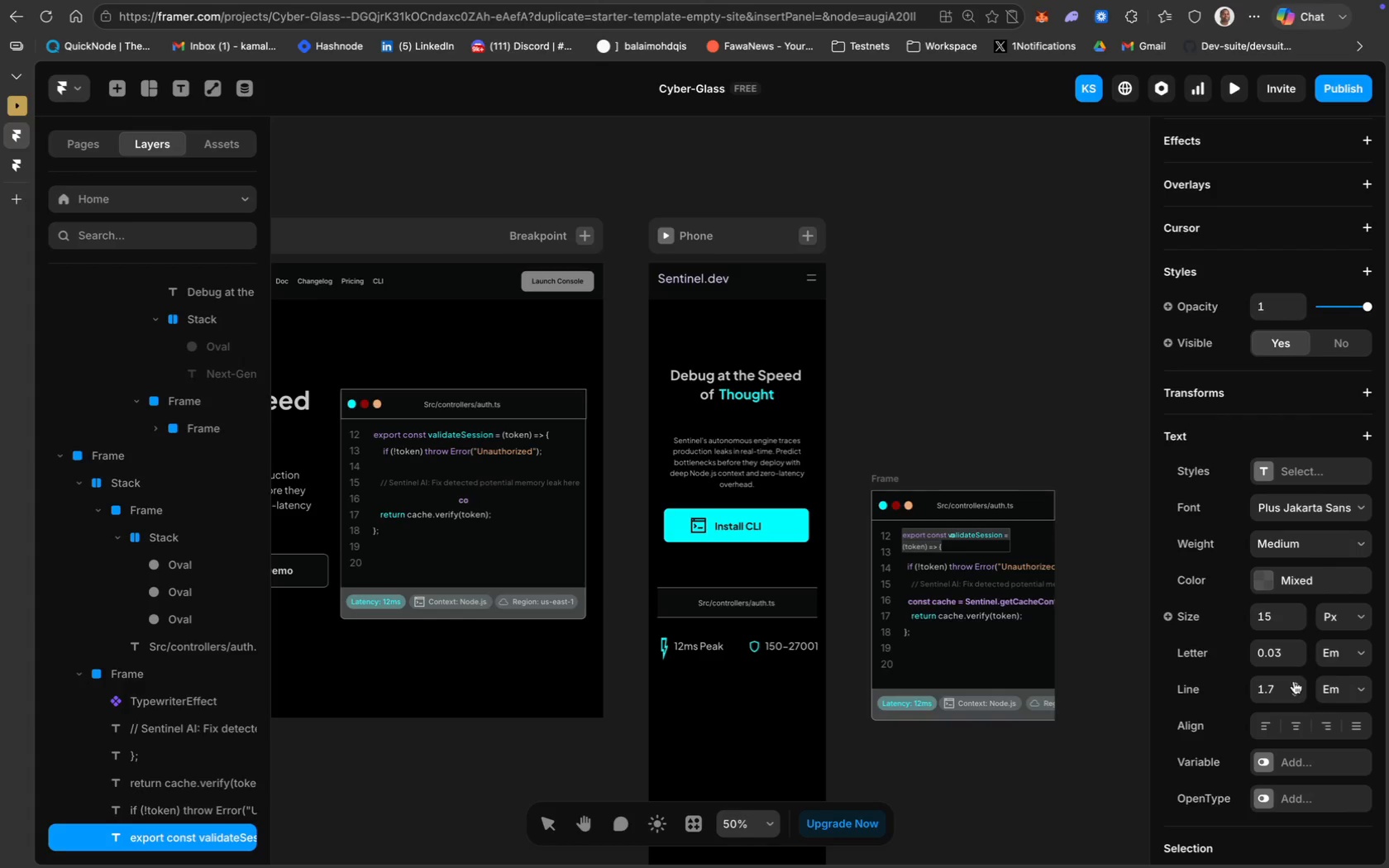 
triple_click([1294, 681])
 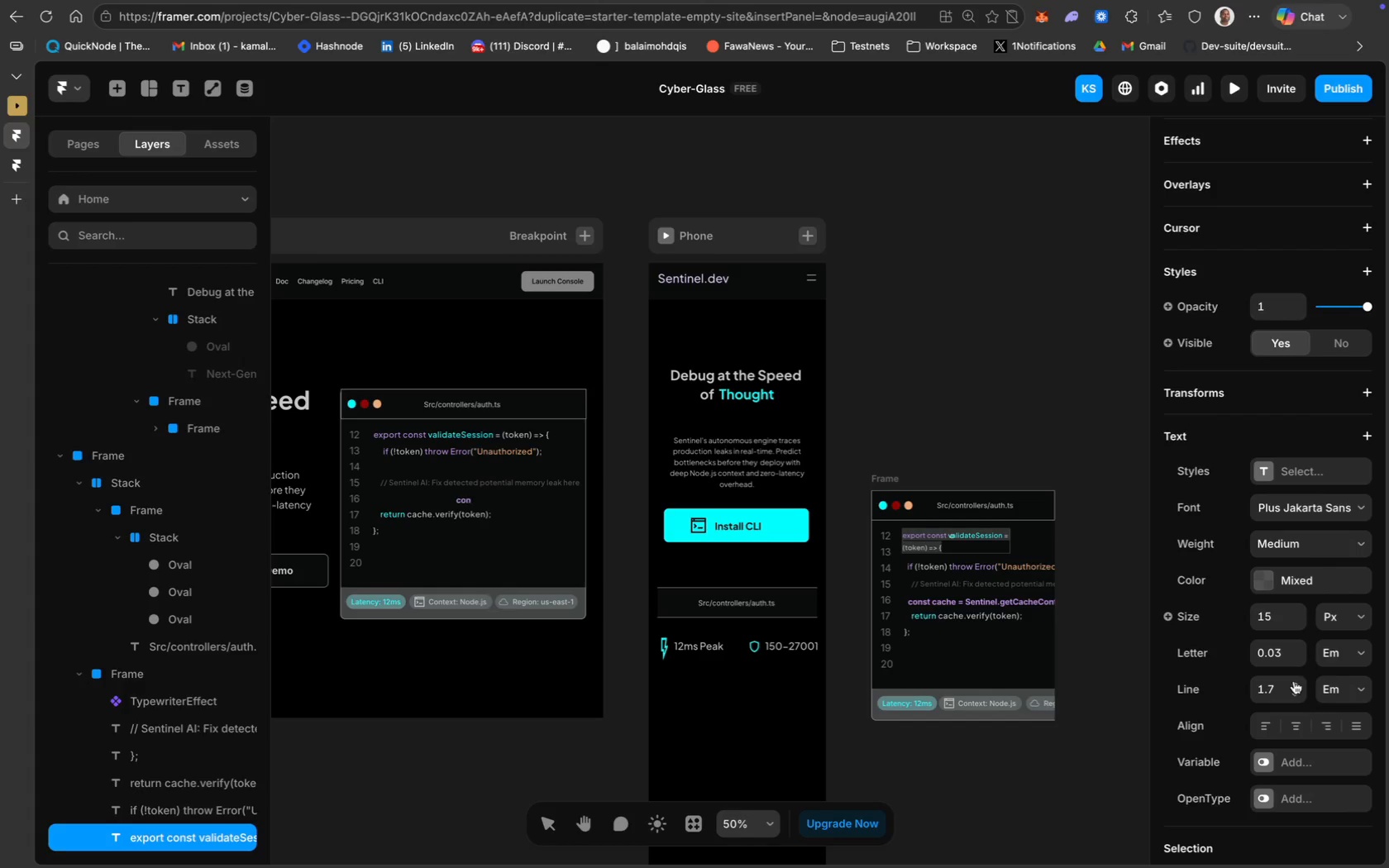 
triple_click([1294, 681])
 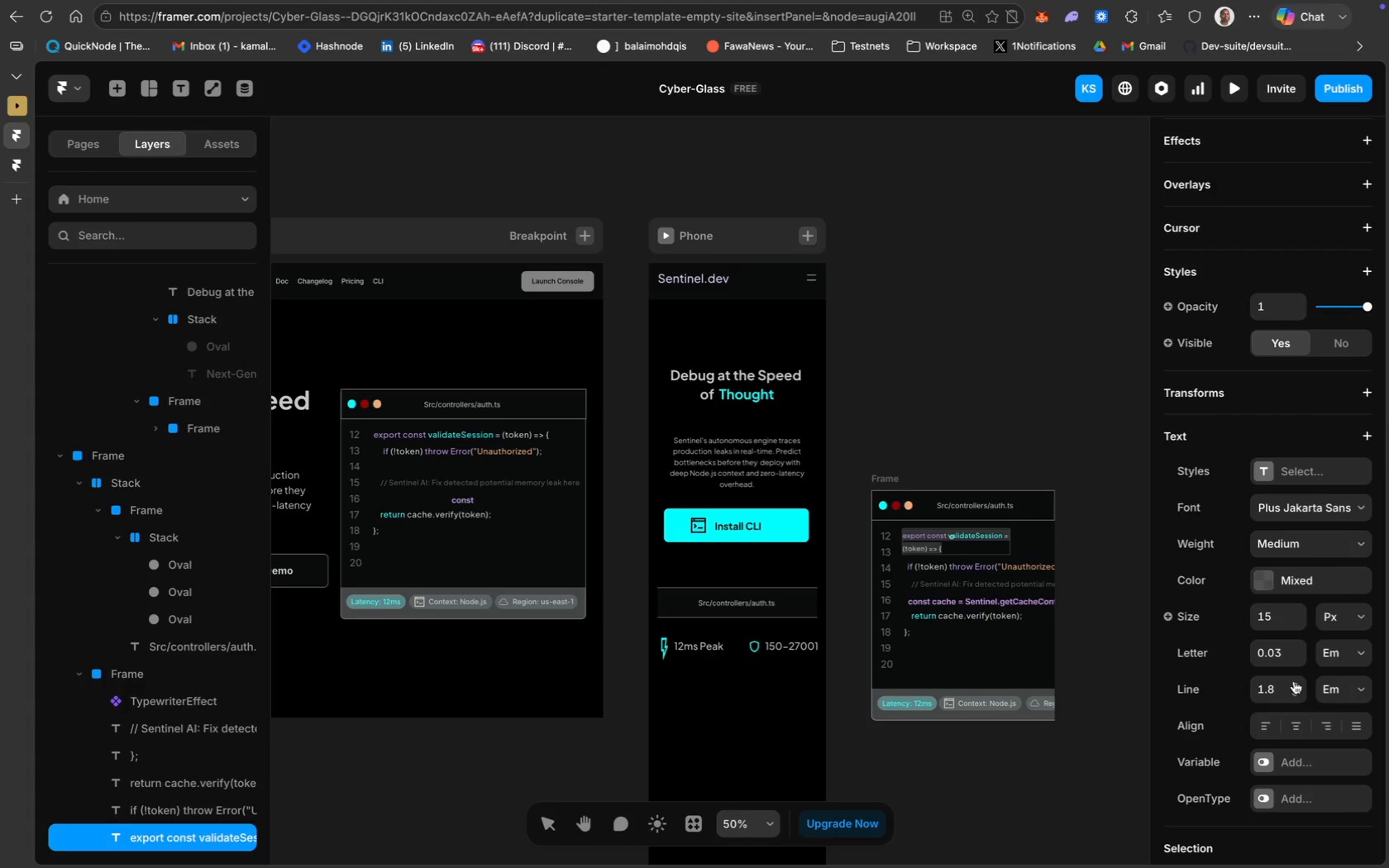 
triple_click([1294, 681])
 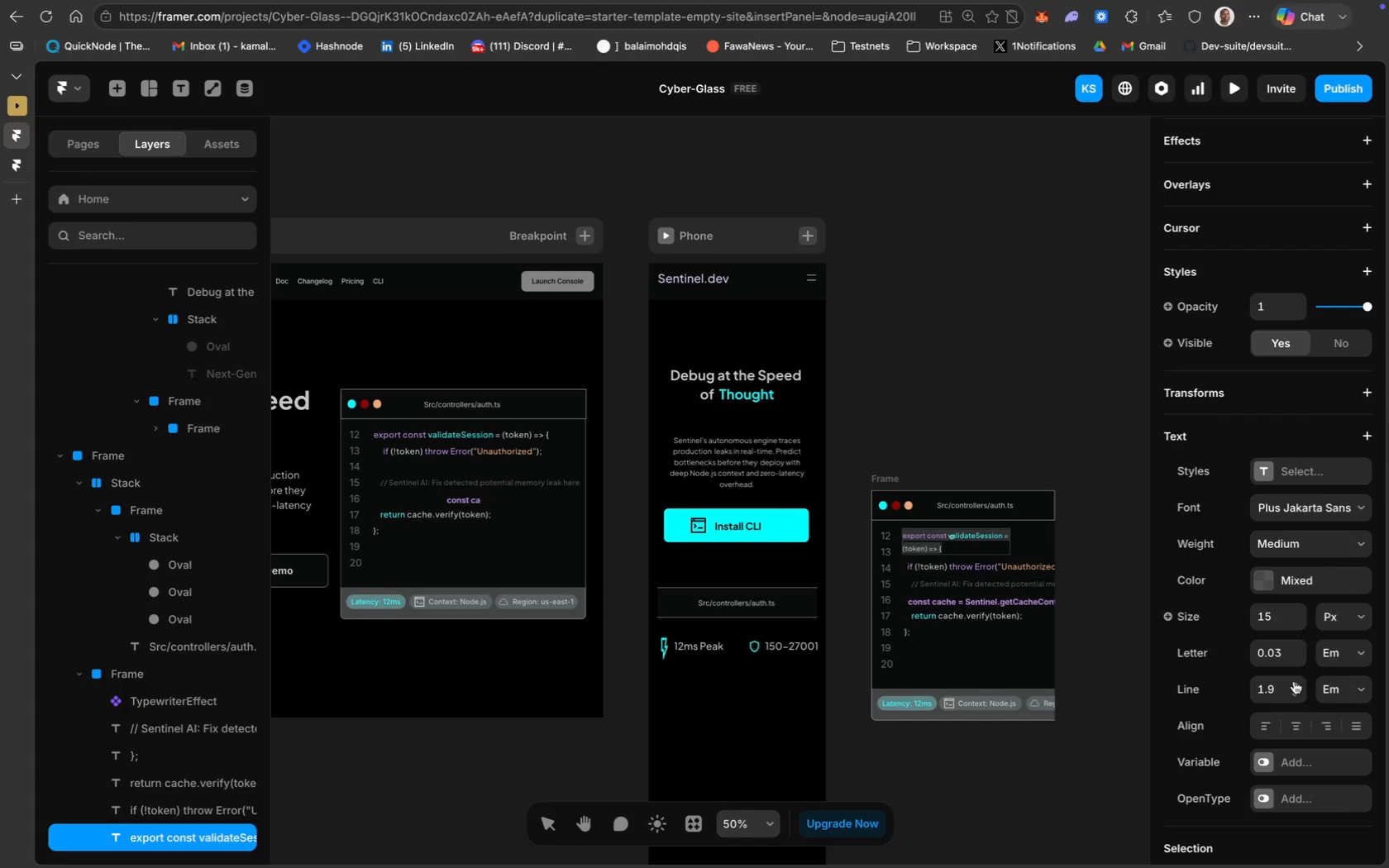 
triple_click([1294, 681])
 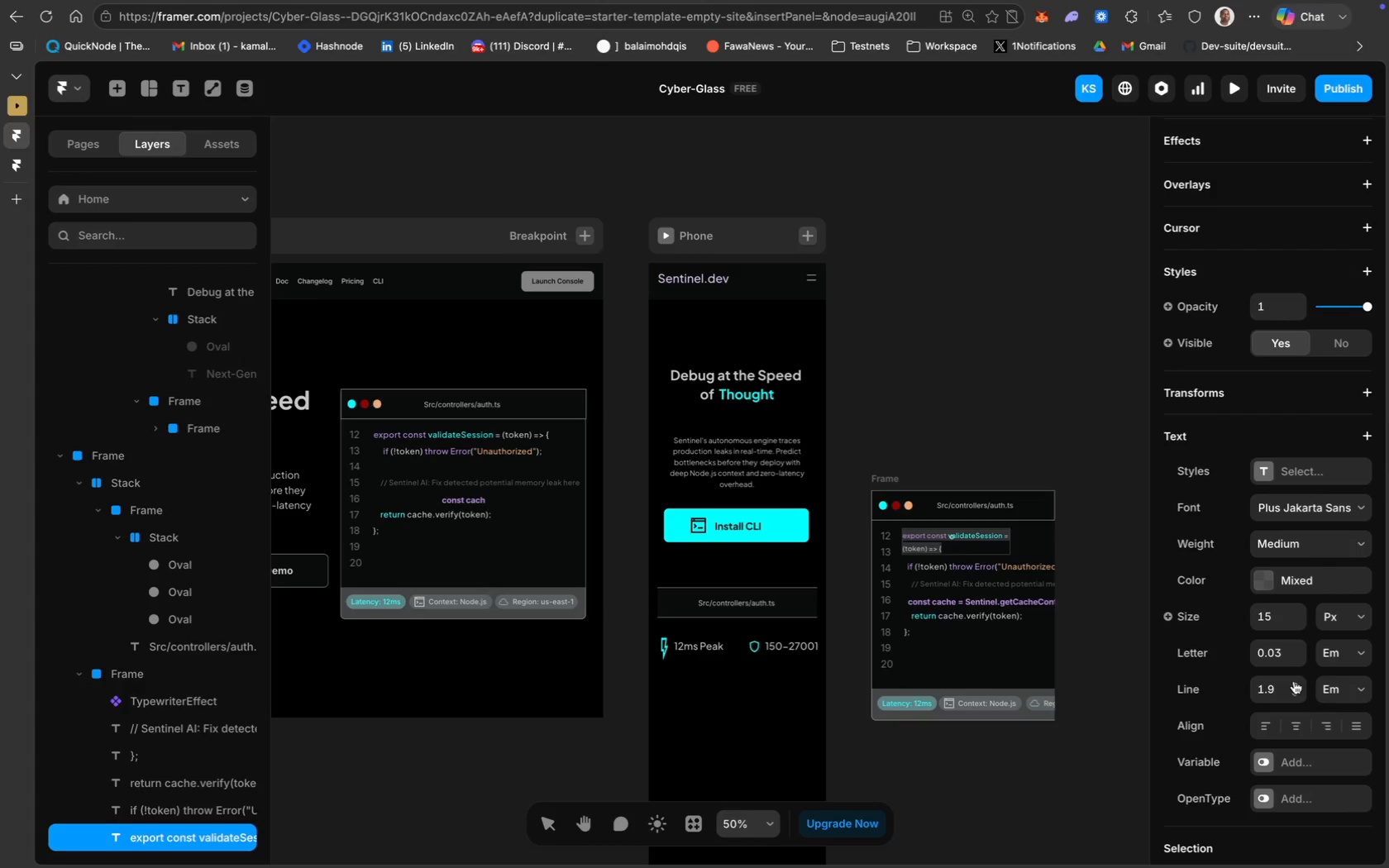 
triple_click([1294, 681])
 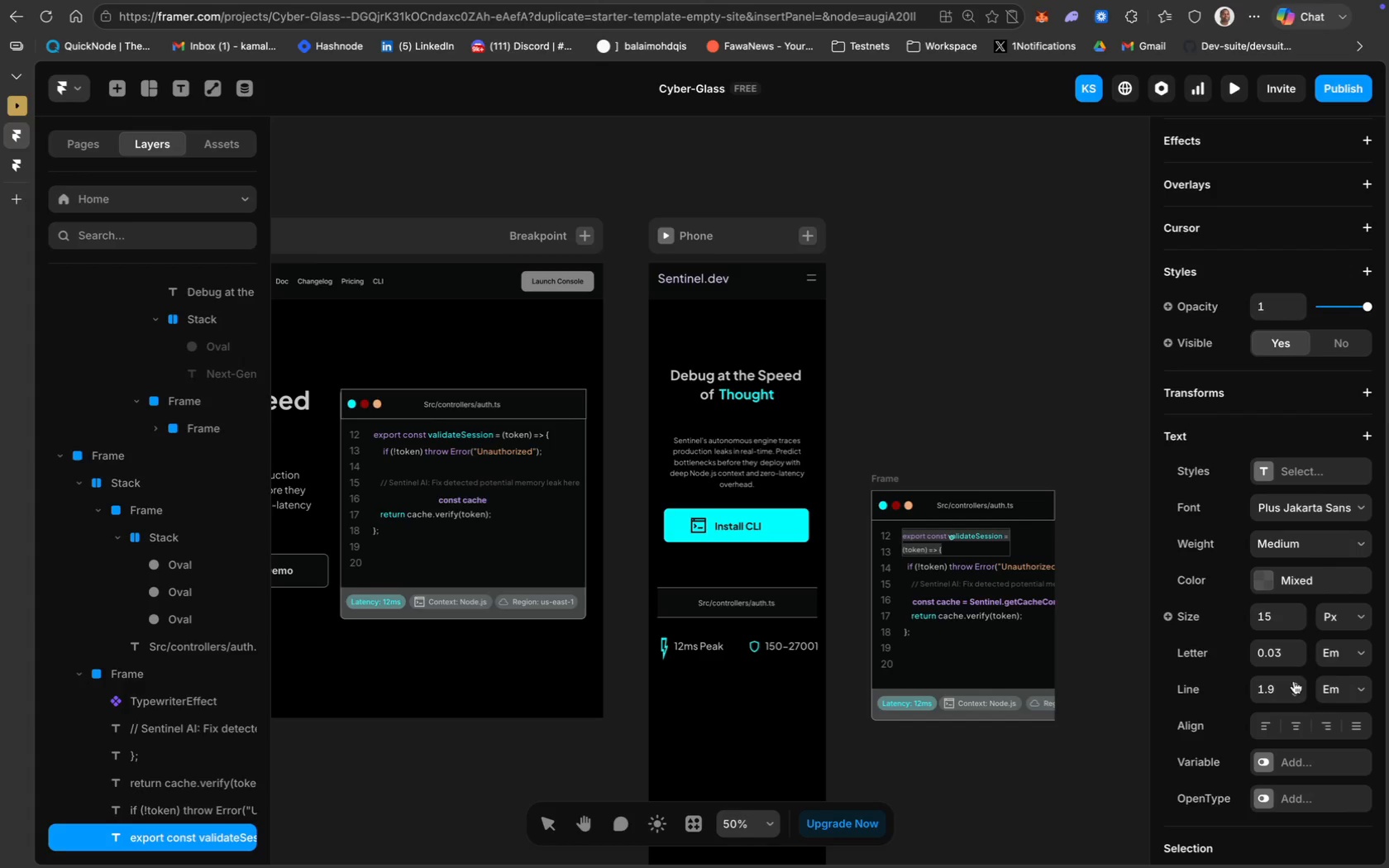 
triple_click([1294, 681])
 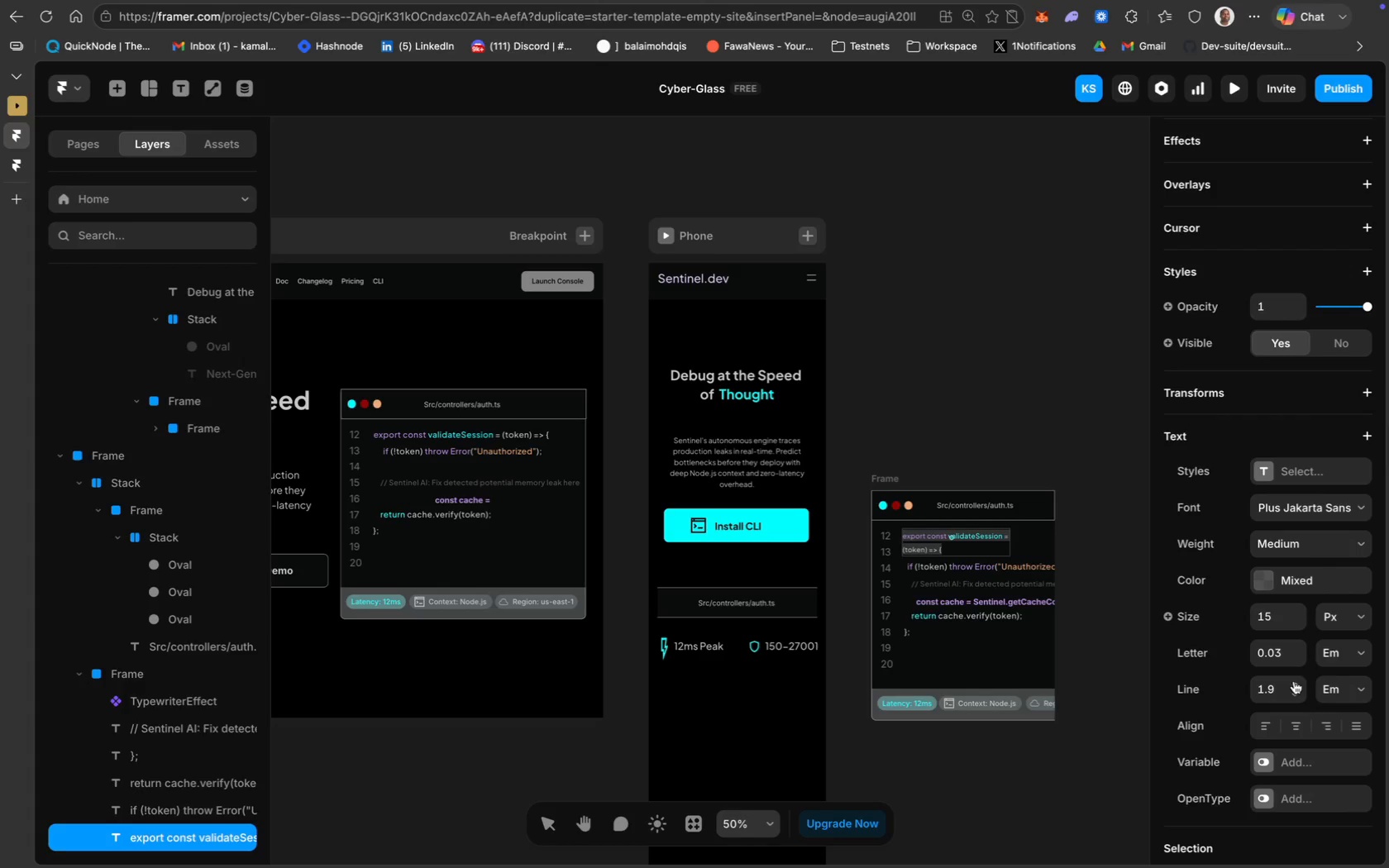 
triple_click([1294, 681])
 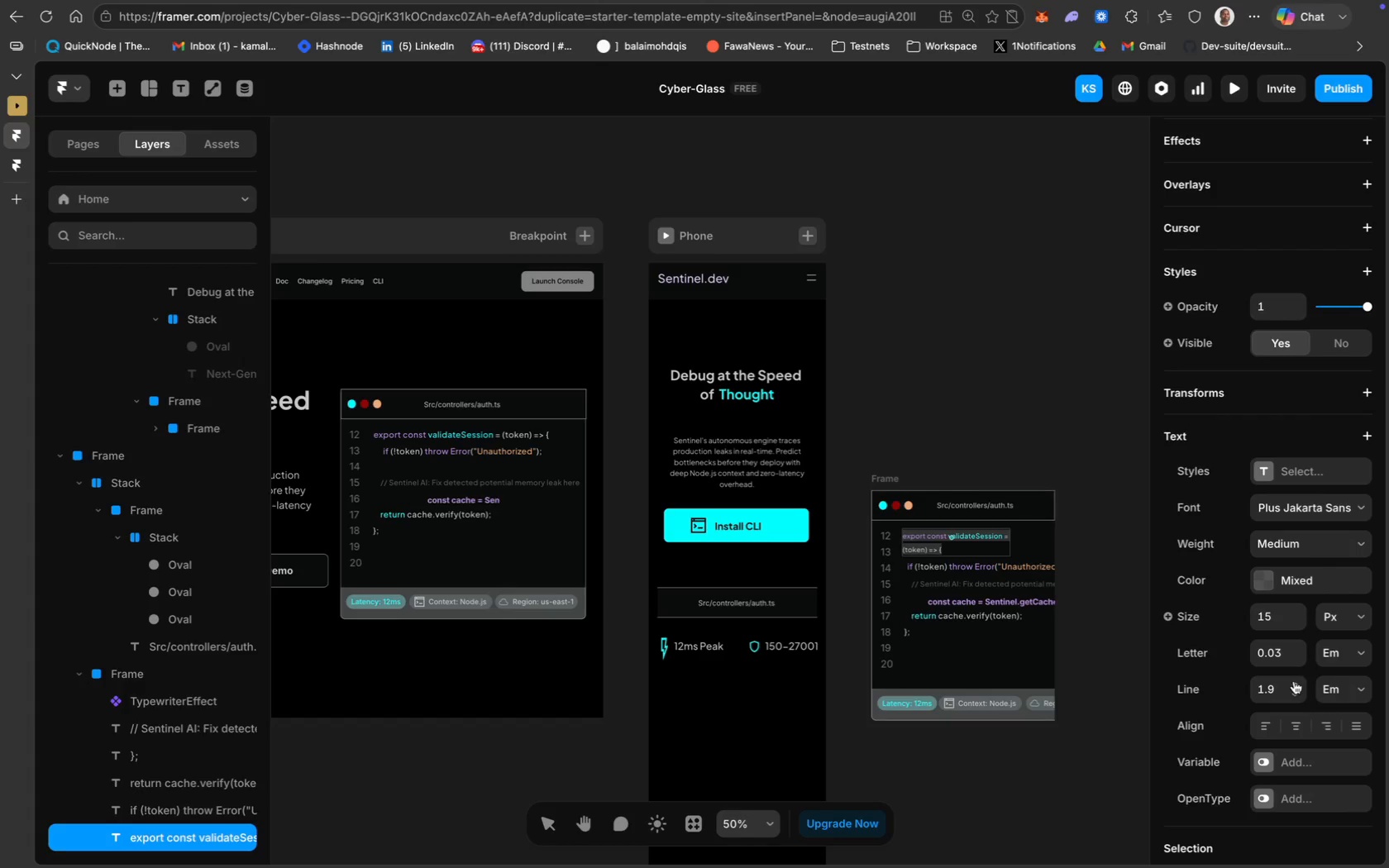 
triple_click([1294, 681])
 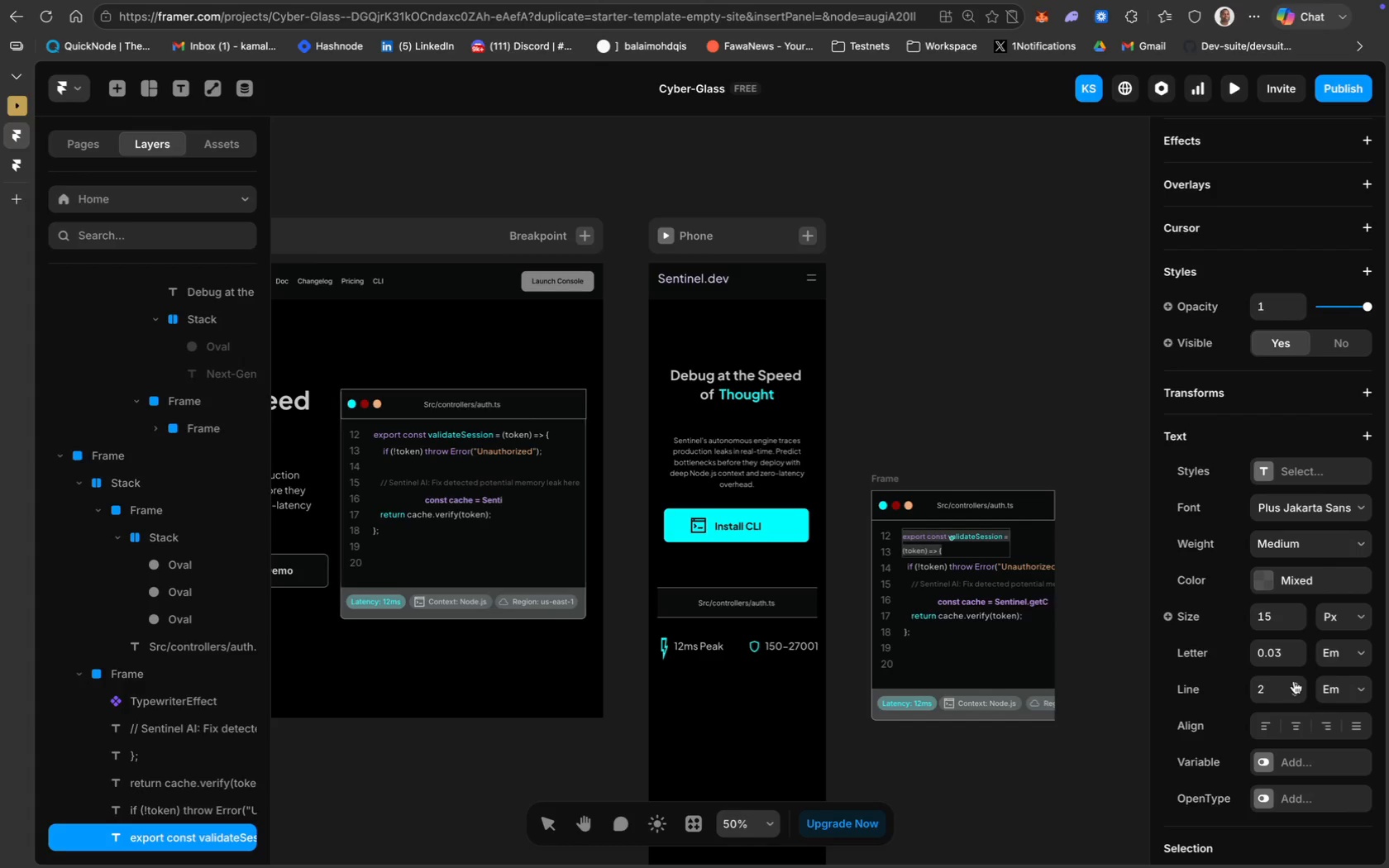 
triple_click([1294, 681])
 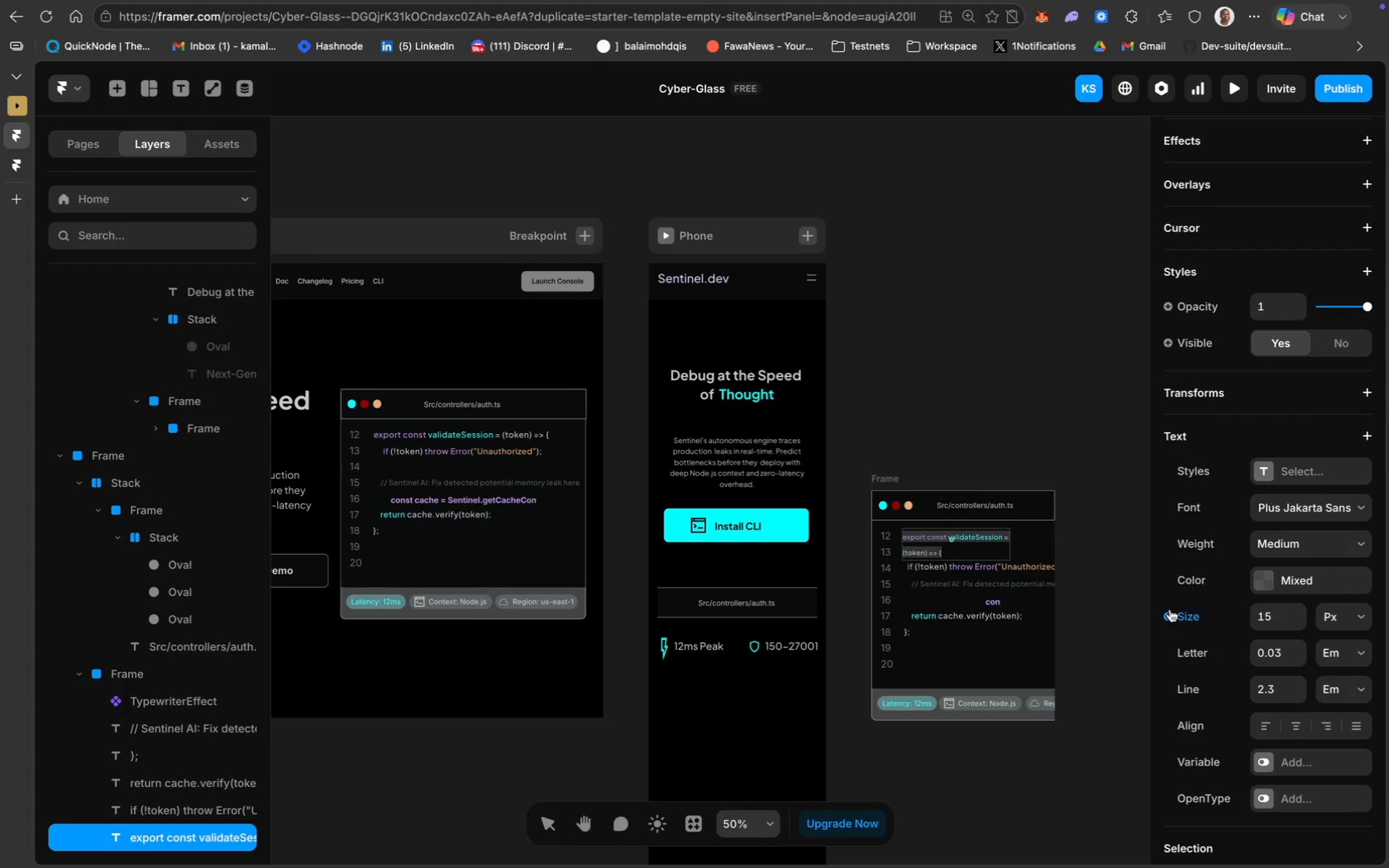 
left_click([1091, 594])
 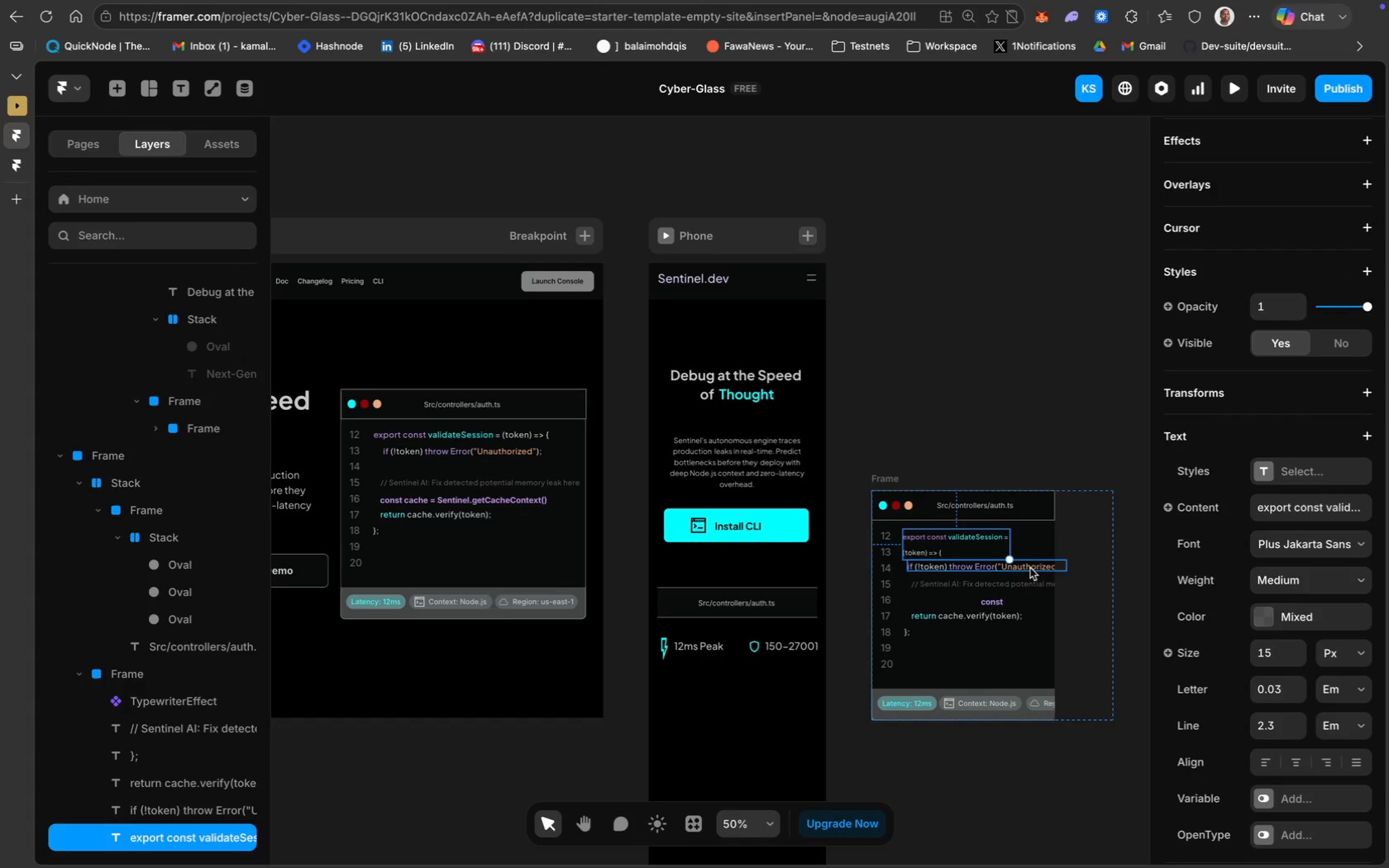 
left_click_drag(start_coordinate=[1029, 567], to_coordinate=[1024, 568])
 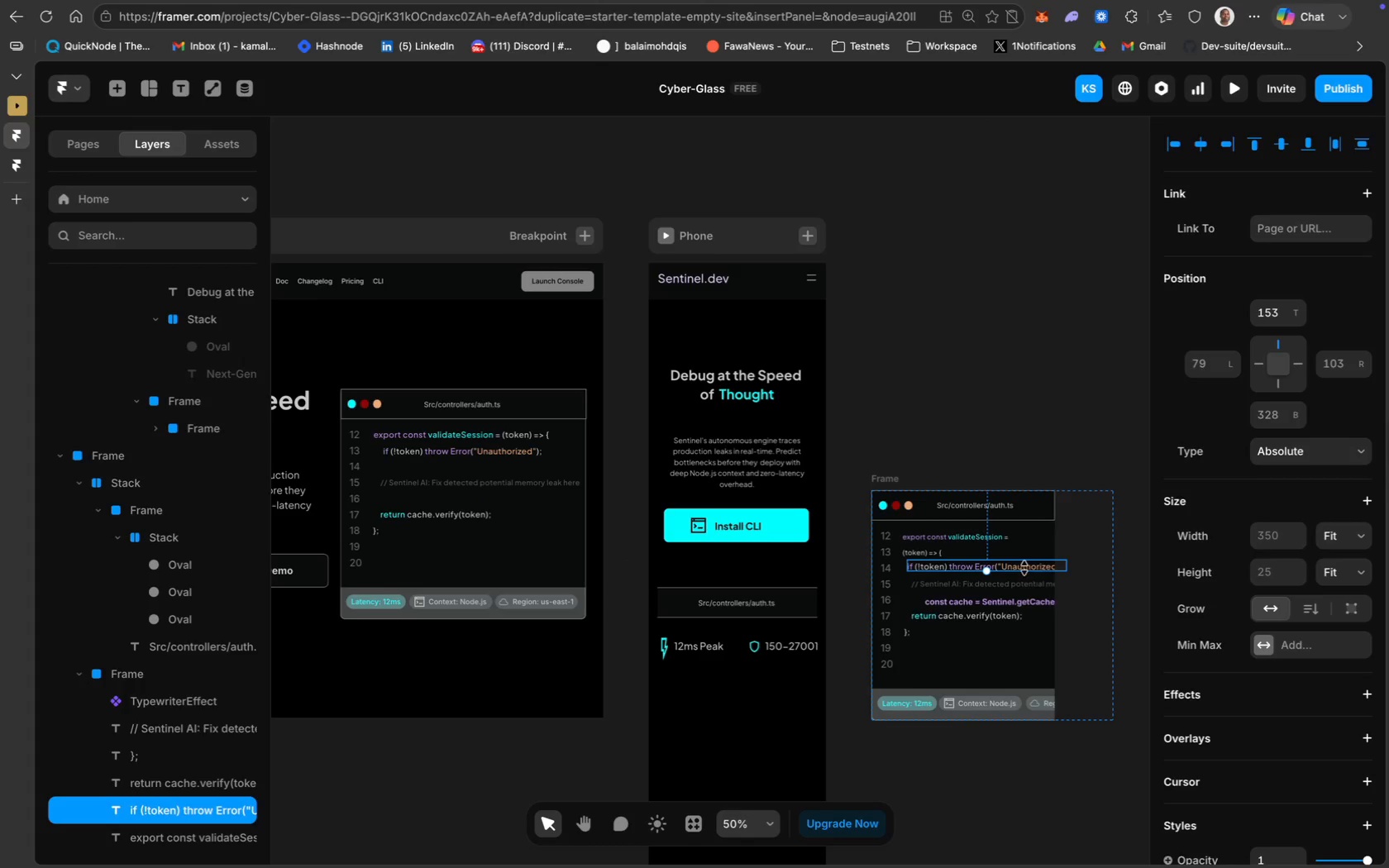 
key(ArrowDown)
 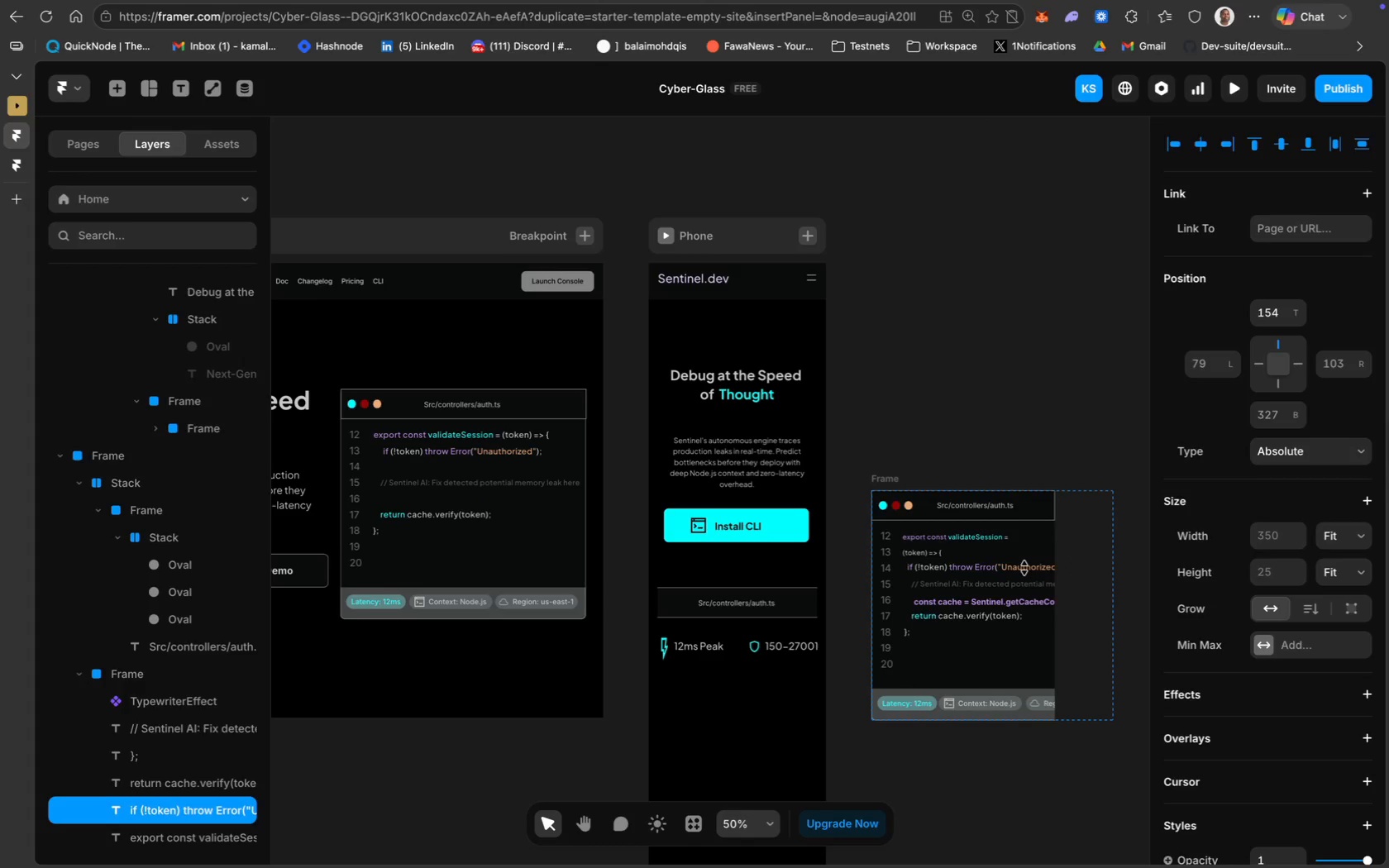 
key(ArrowDown)
 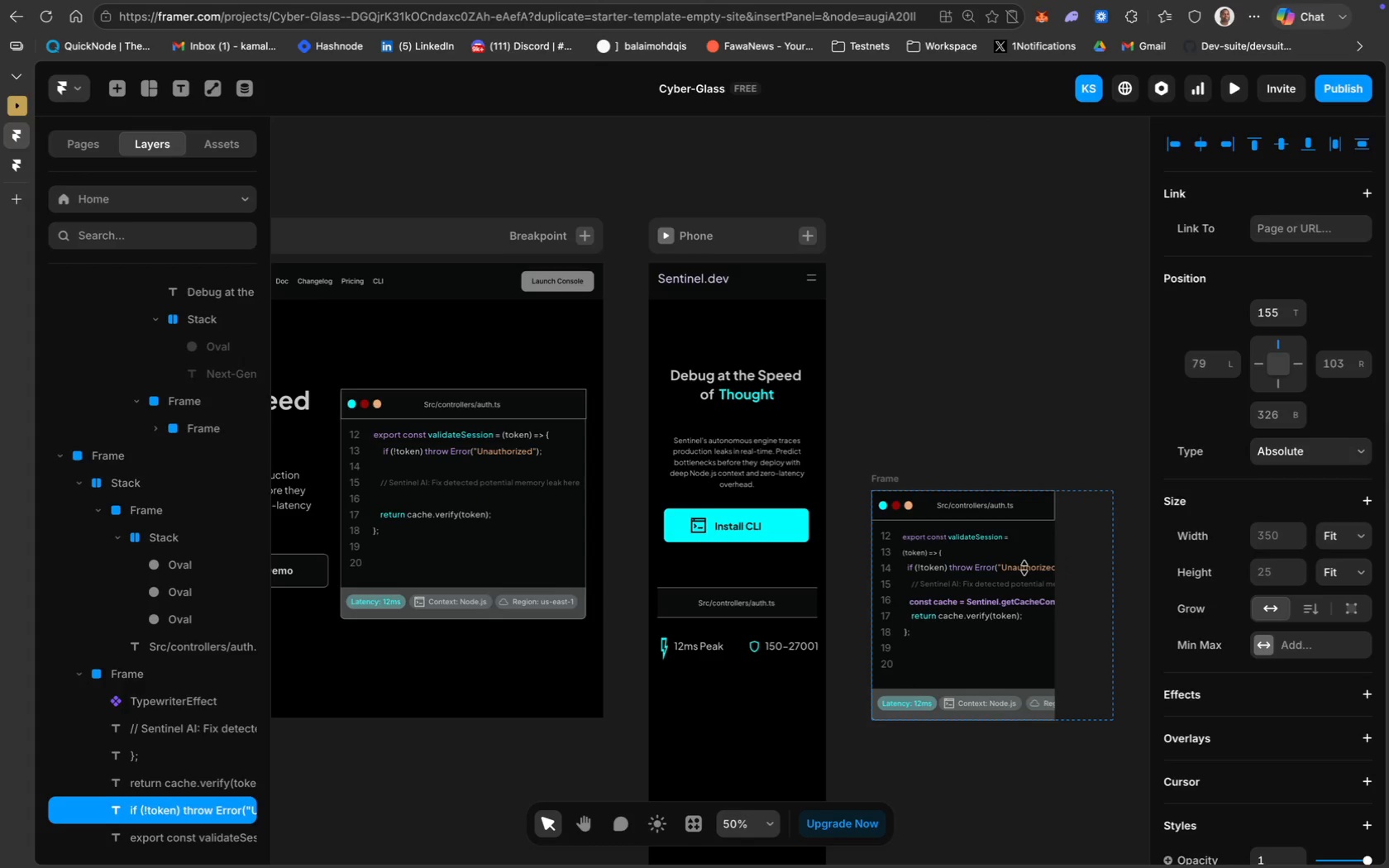 
key(ArrowLeft)
 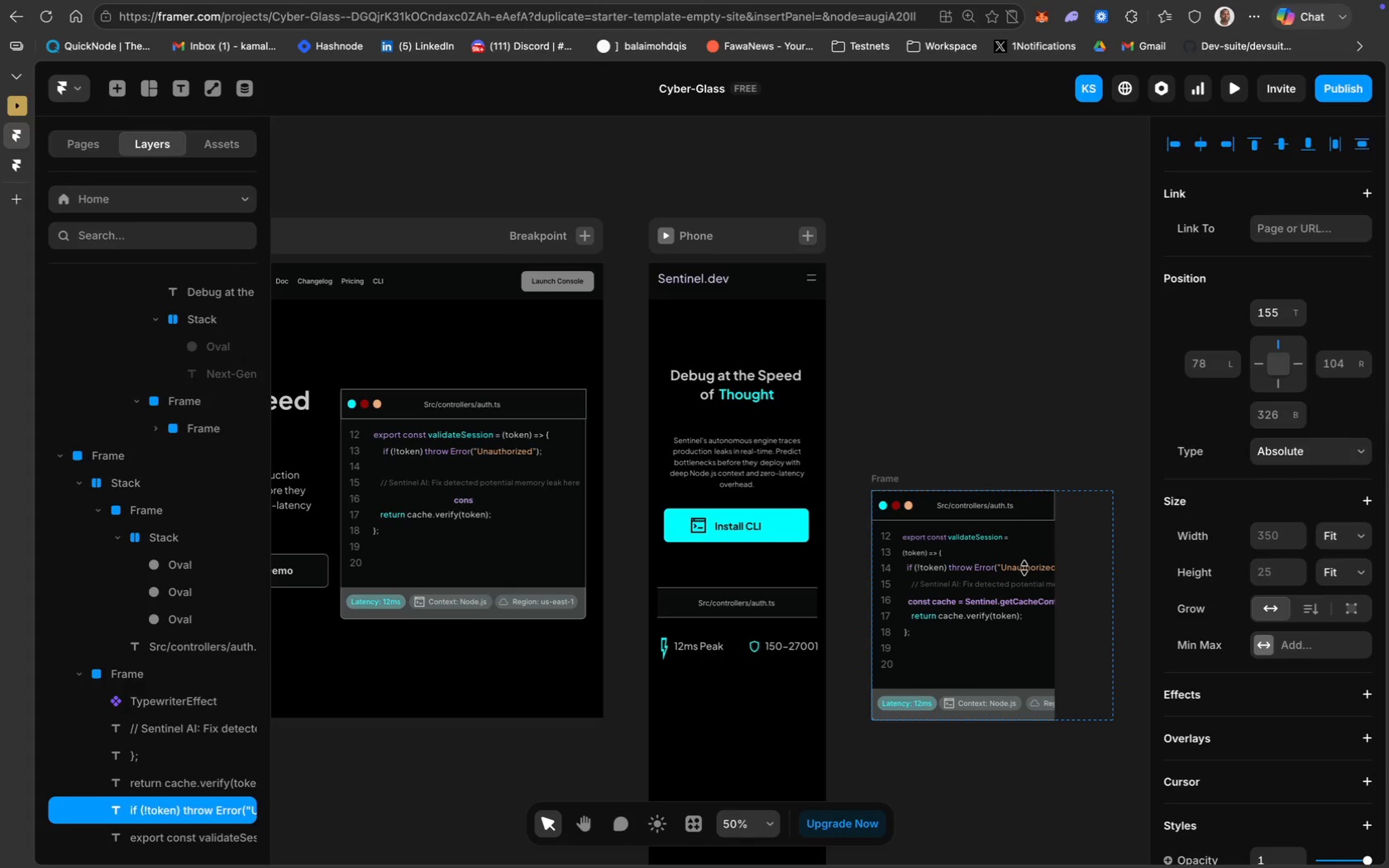 
key(ArrowLeft)
 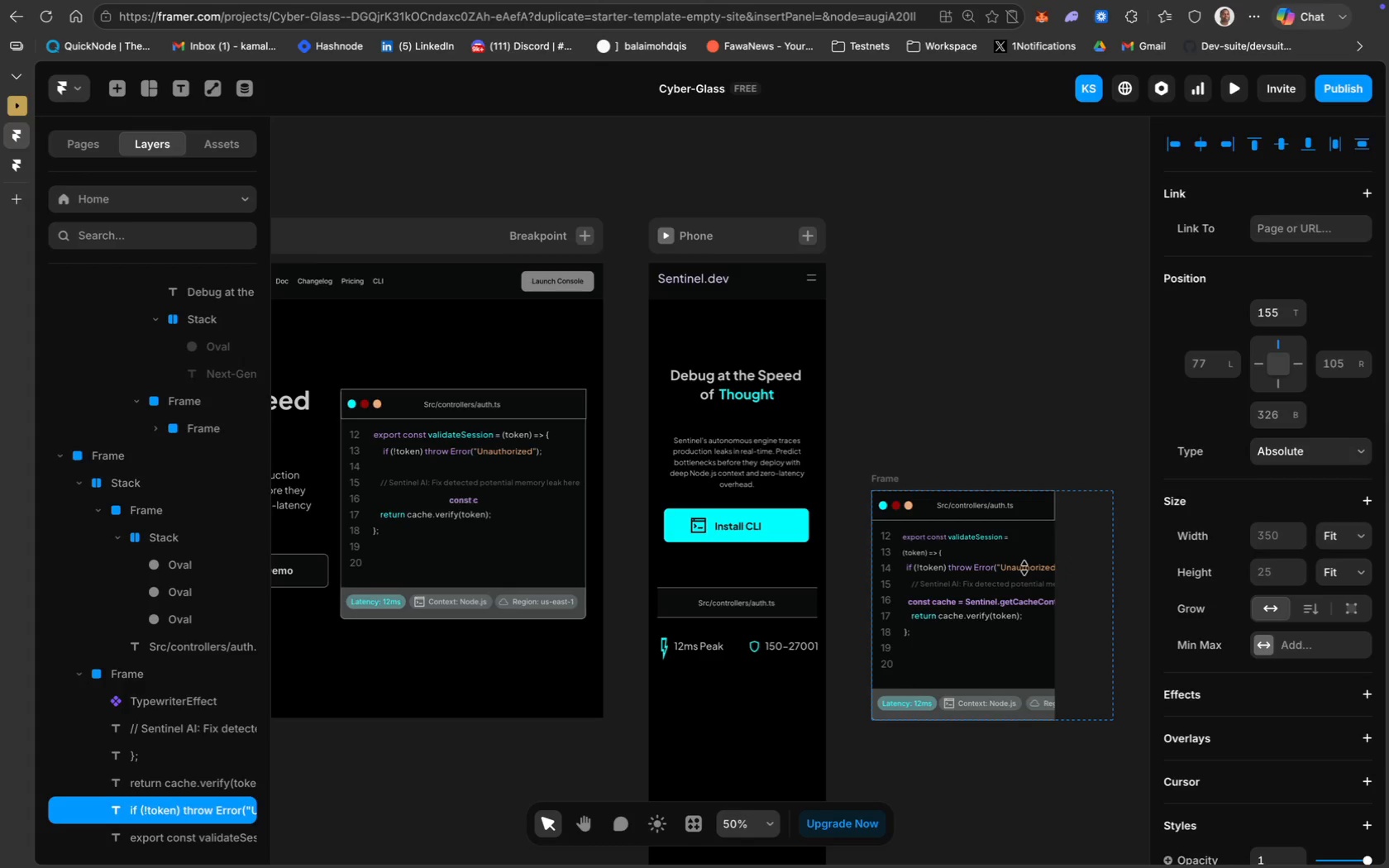 
key(ArrowLeft)
 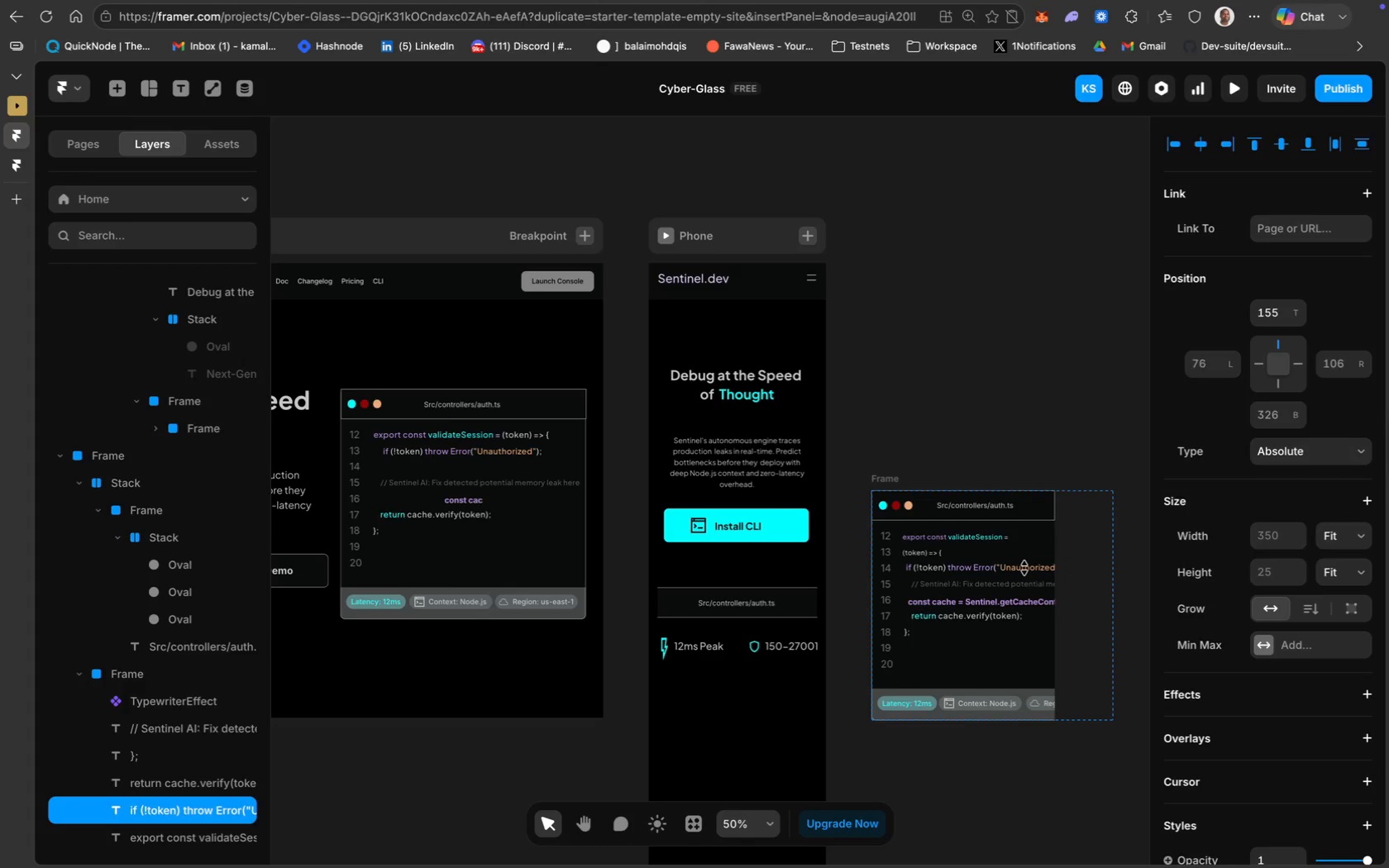 
key(ArrowLeft)
 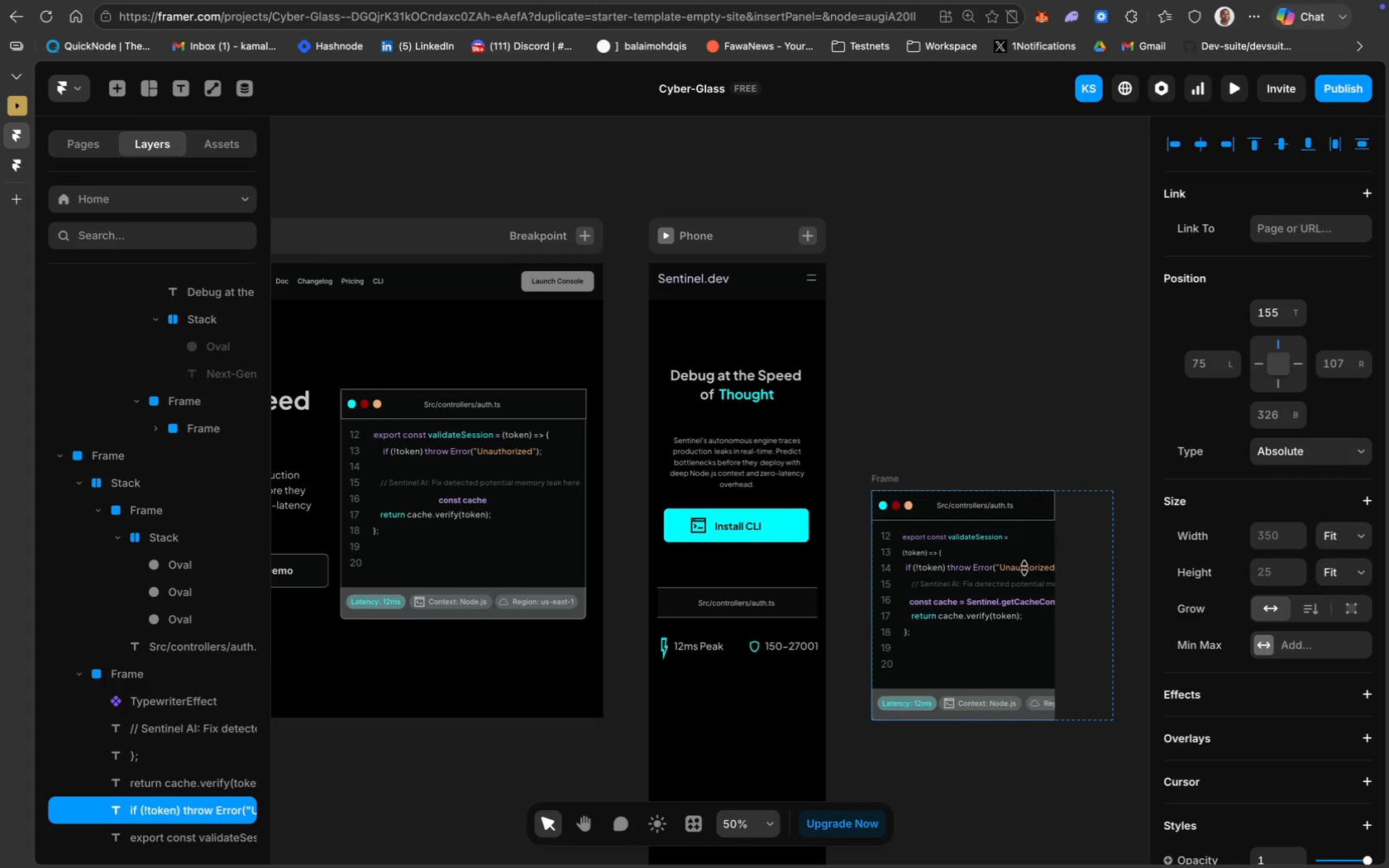 
key(ArrowLeft)
 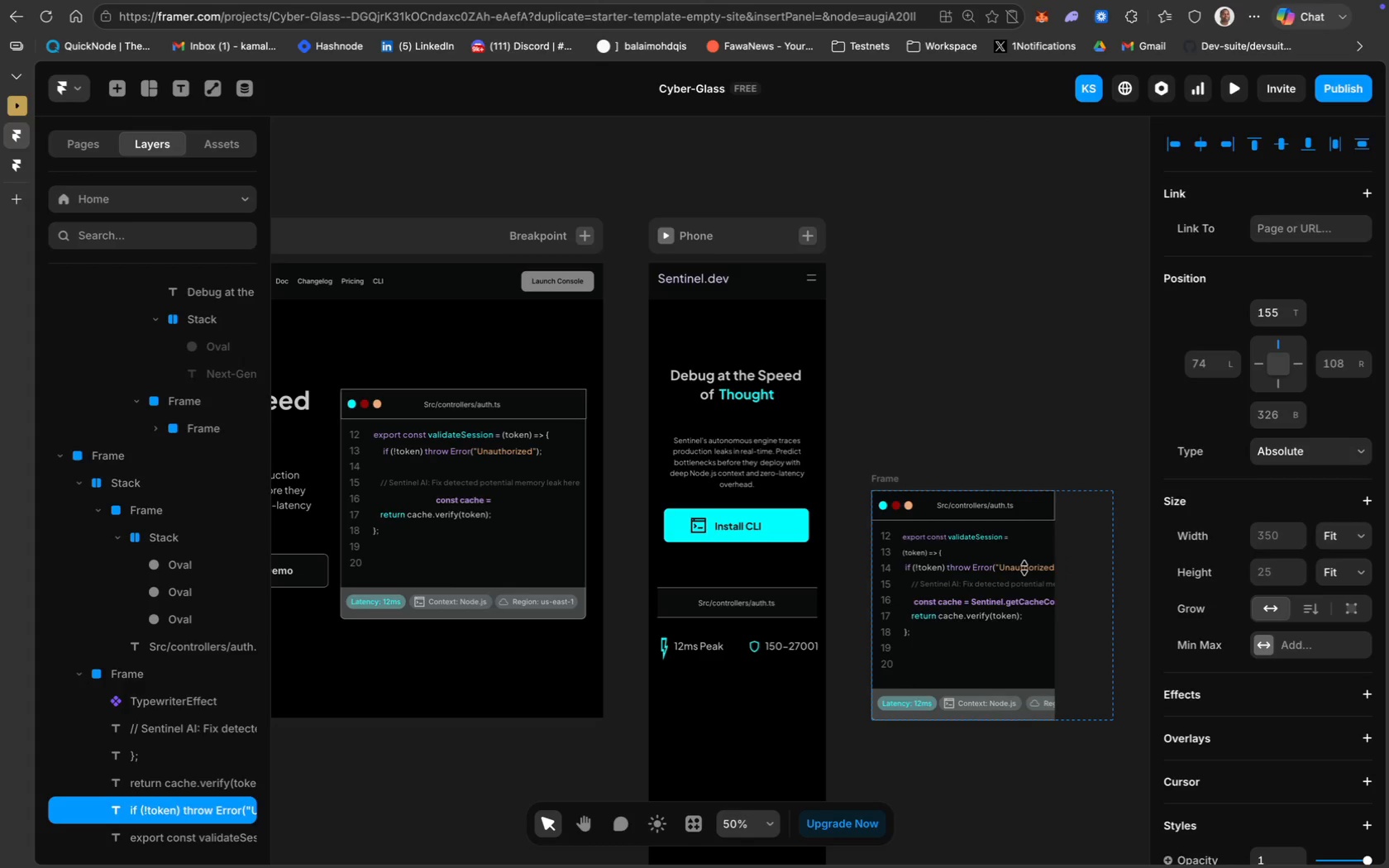 
key(ArrowLeft)
 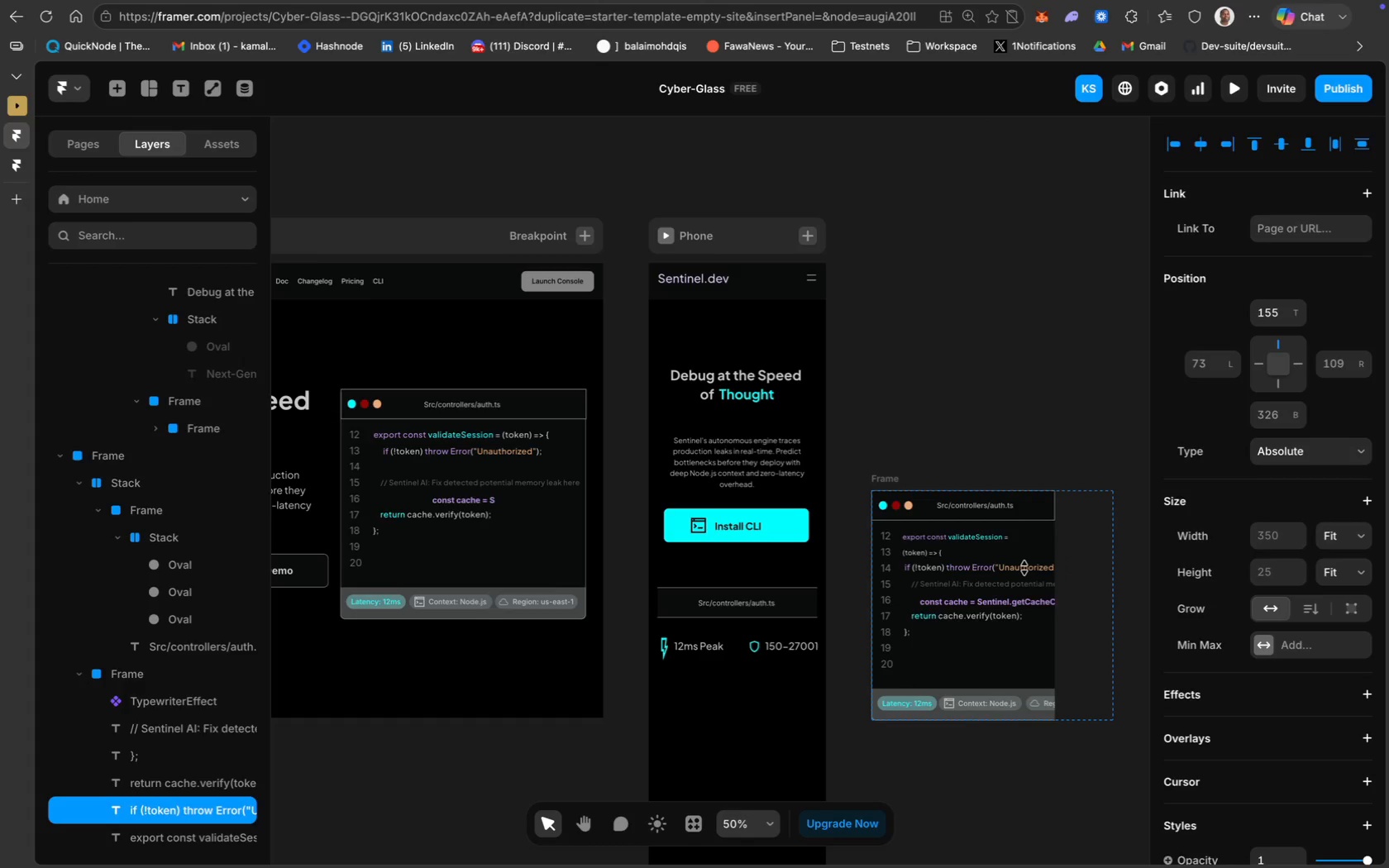 
key(ArrowLeft)
 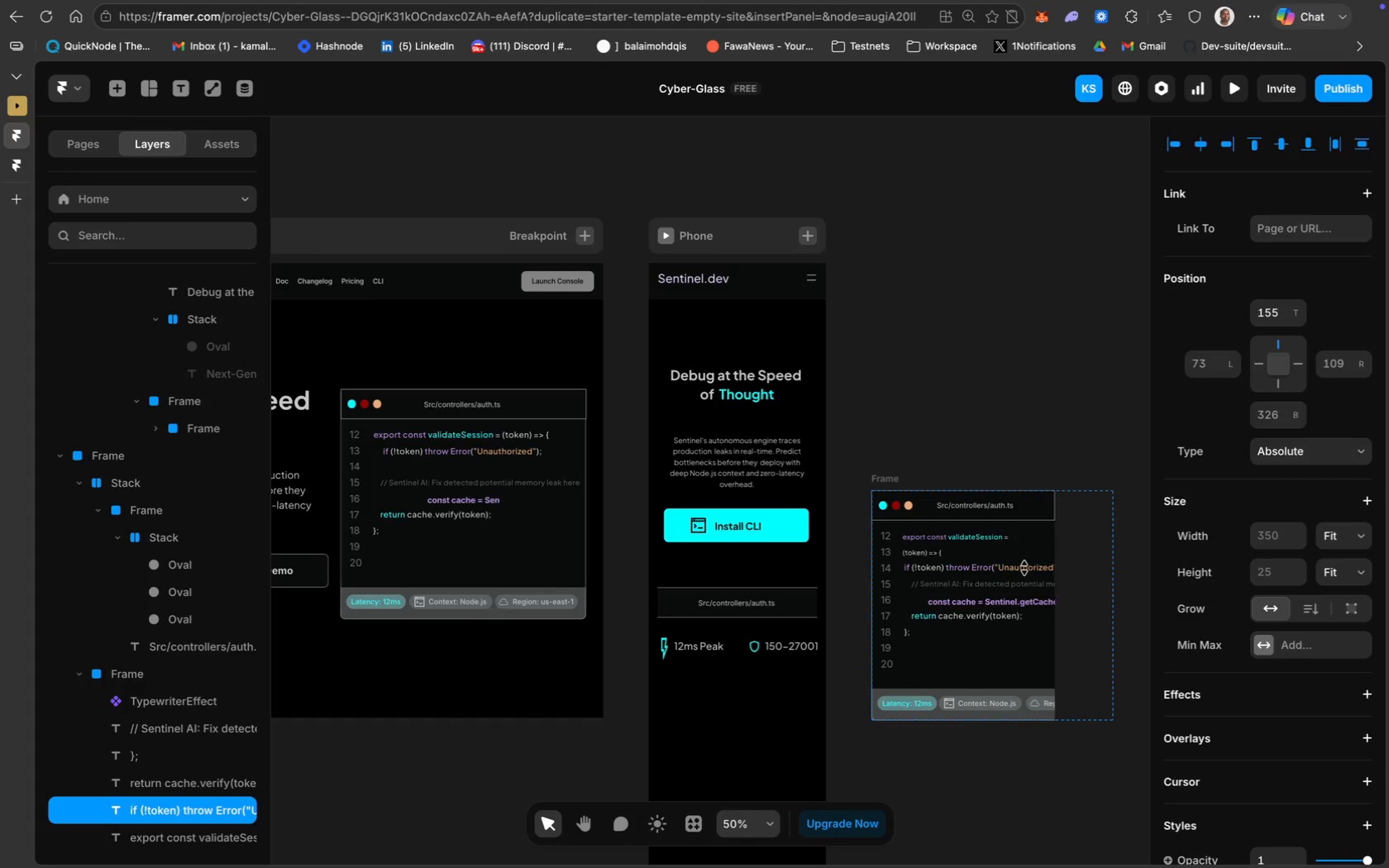 
hold_key(key=ArrowLeft, duration=0.34)
 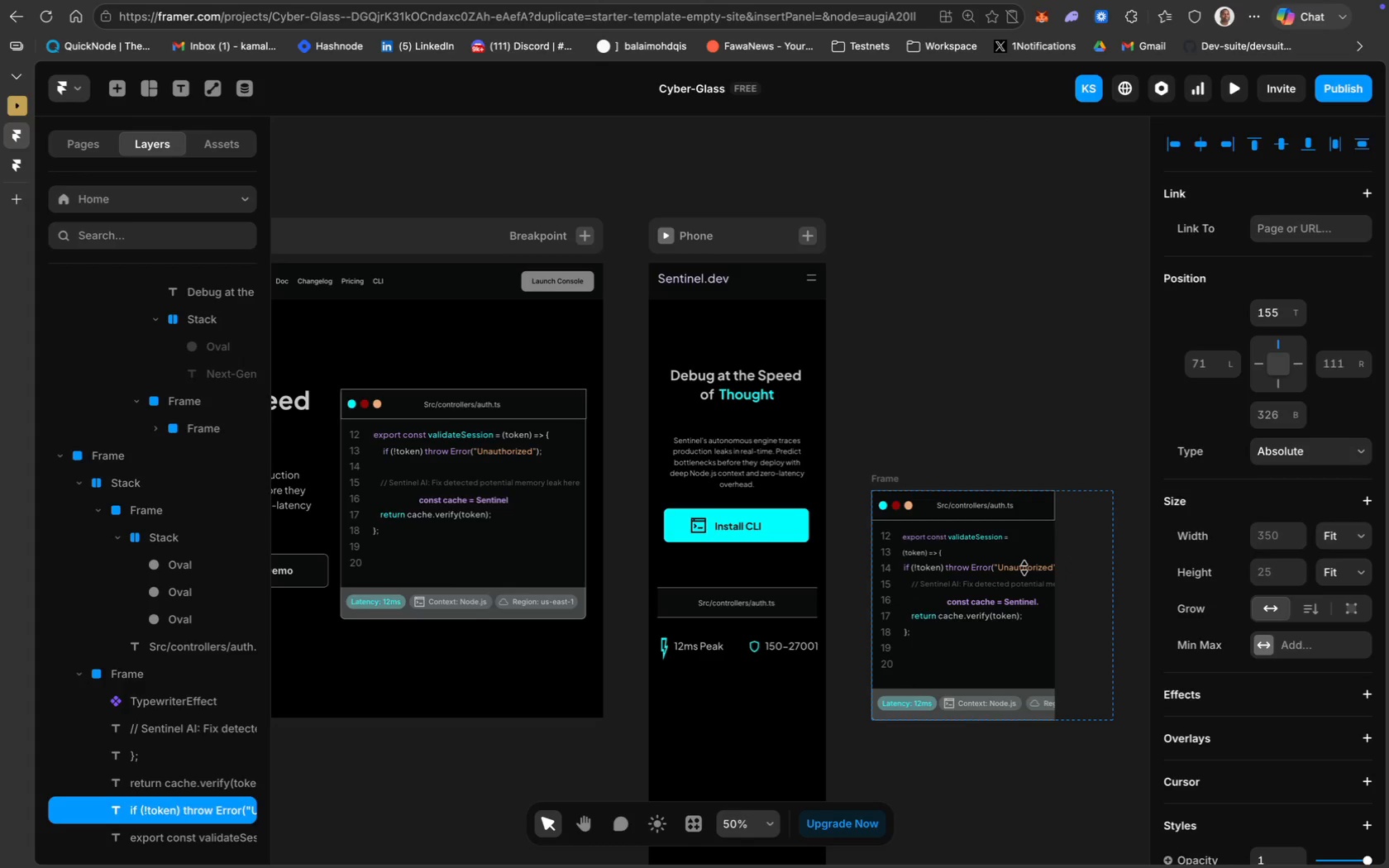 
key(ArrowRight)
 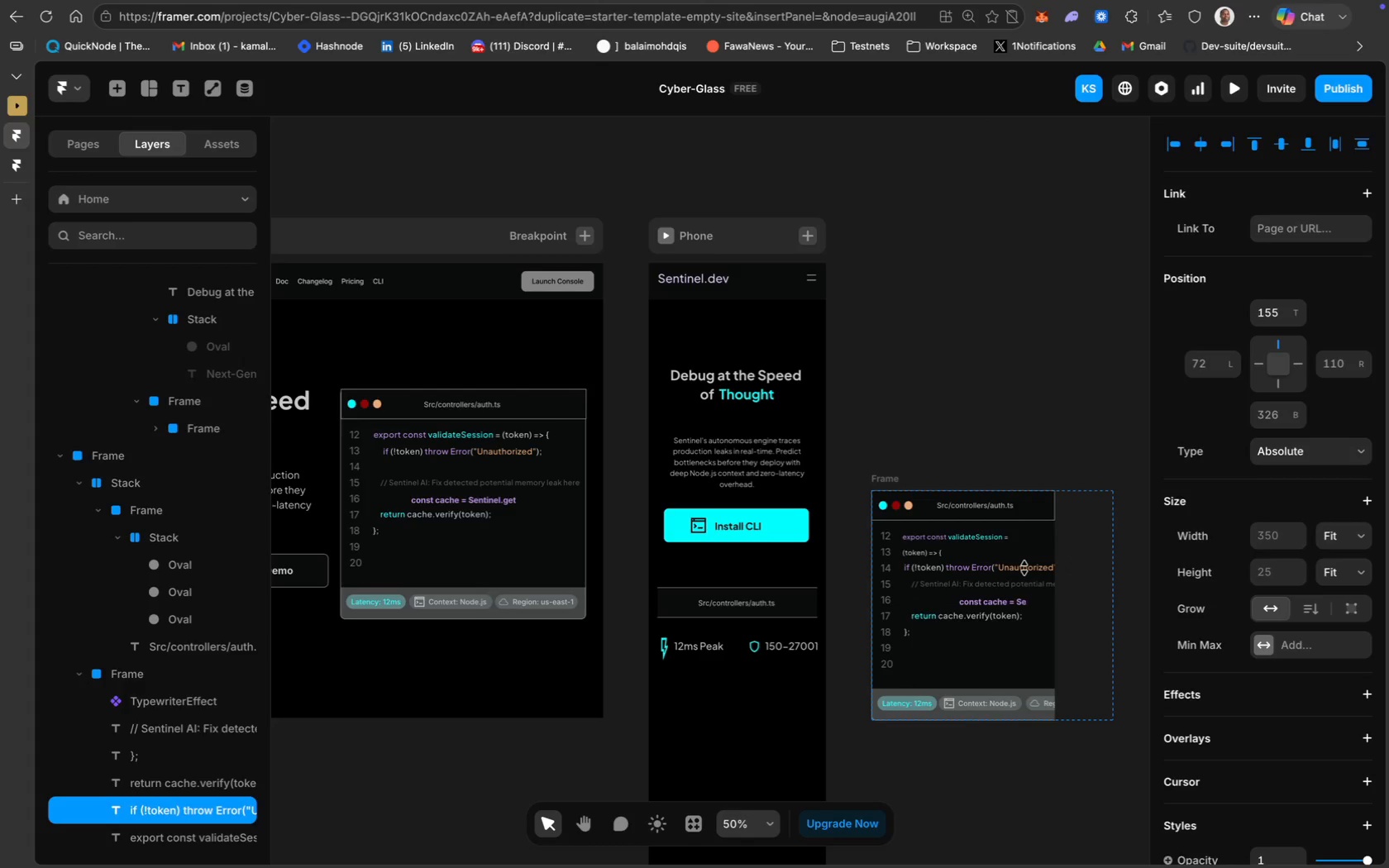 
key(ArrowDown)
 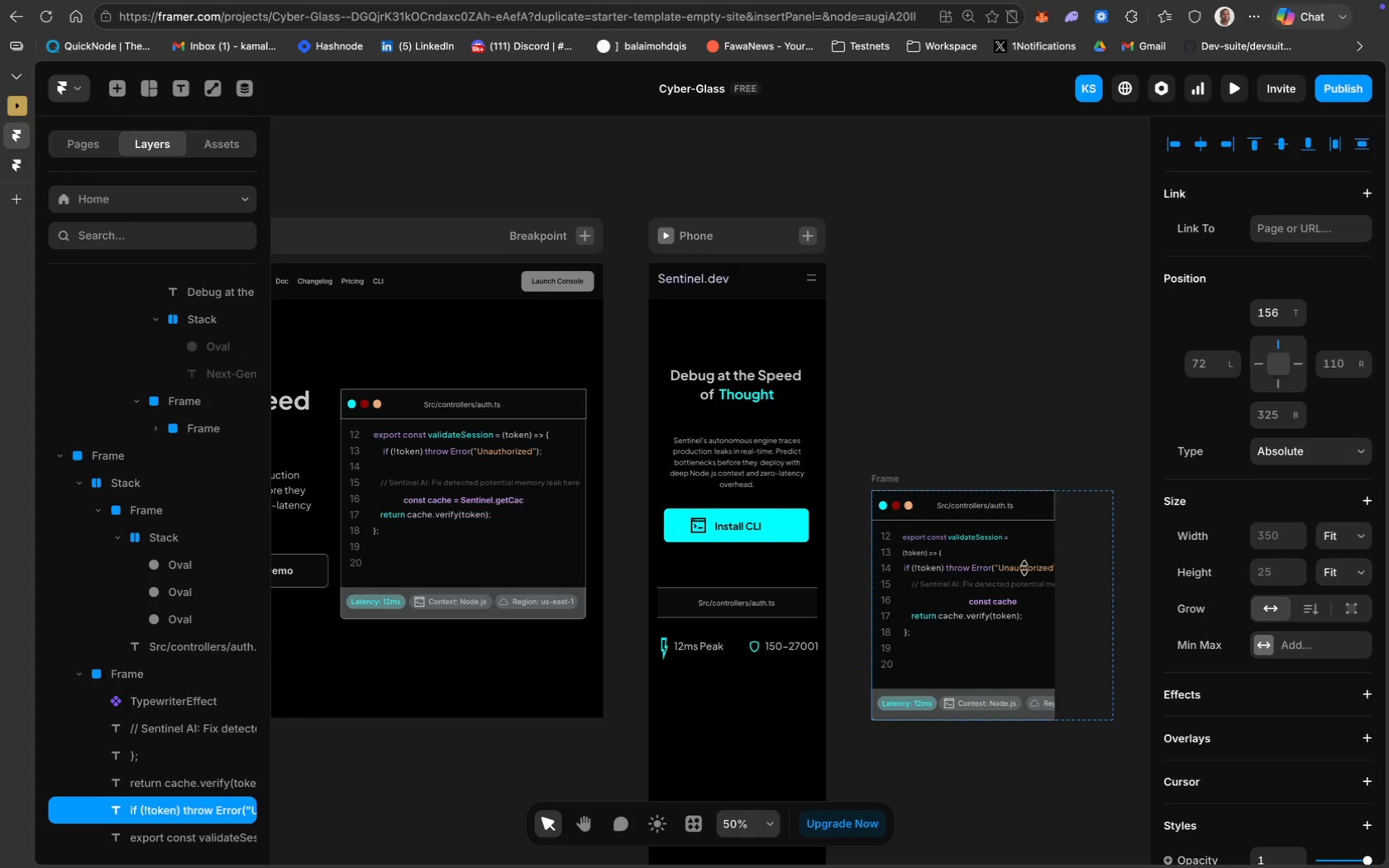 
key(ArrowDown)
 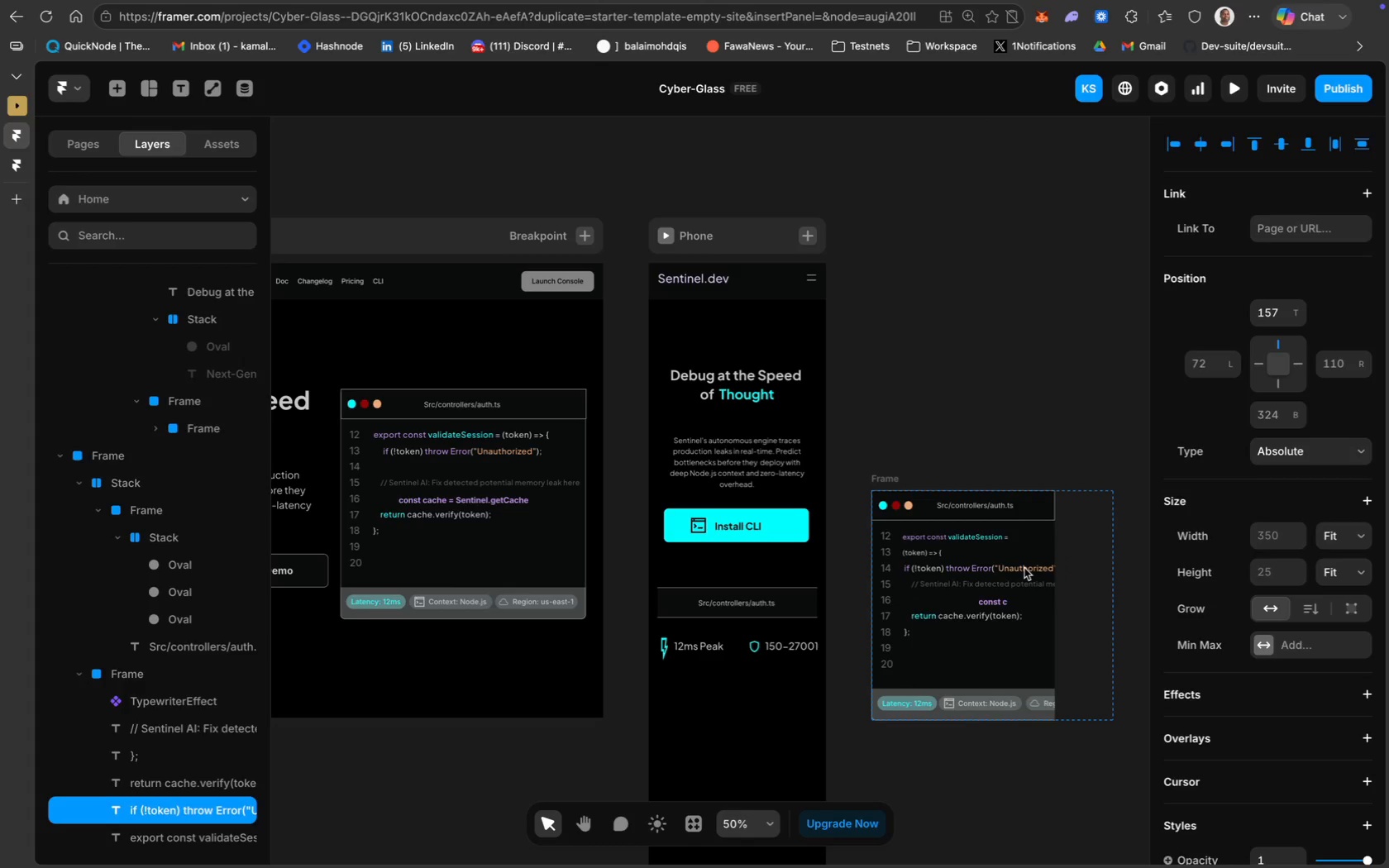 
key(ArrowLeft)
 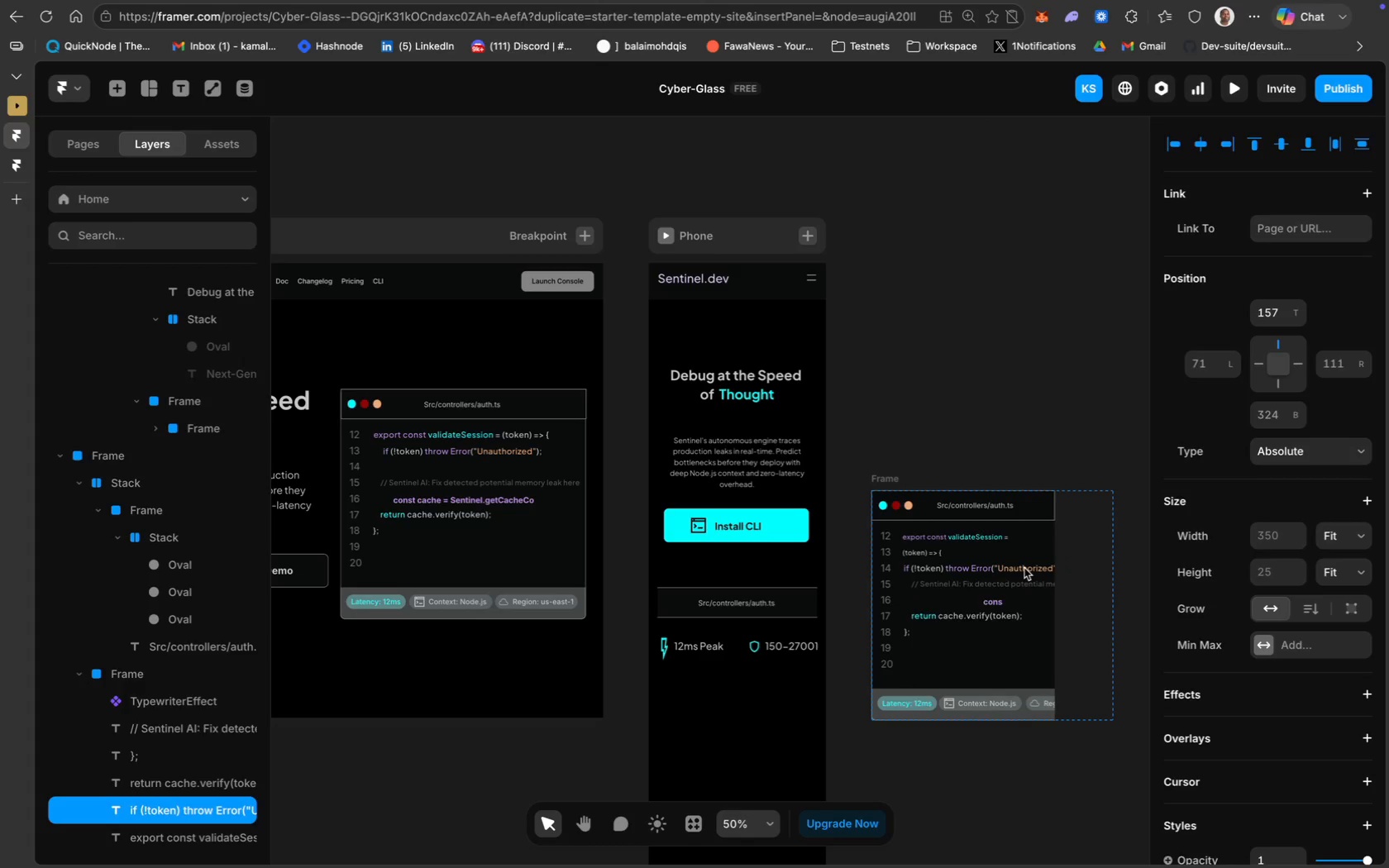 
key(ArrowLeft)
 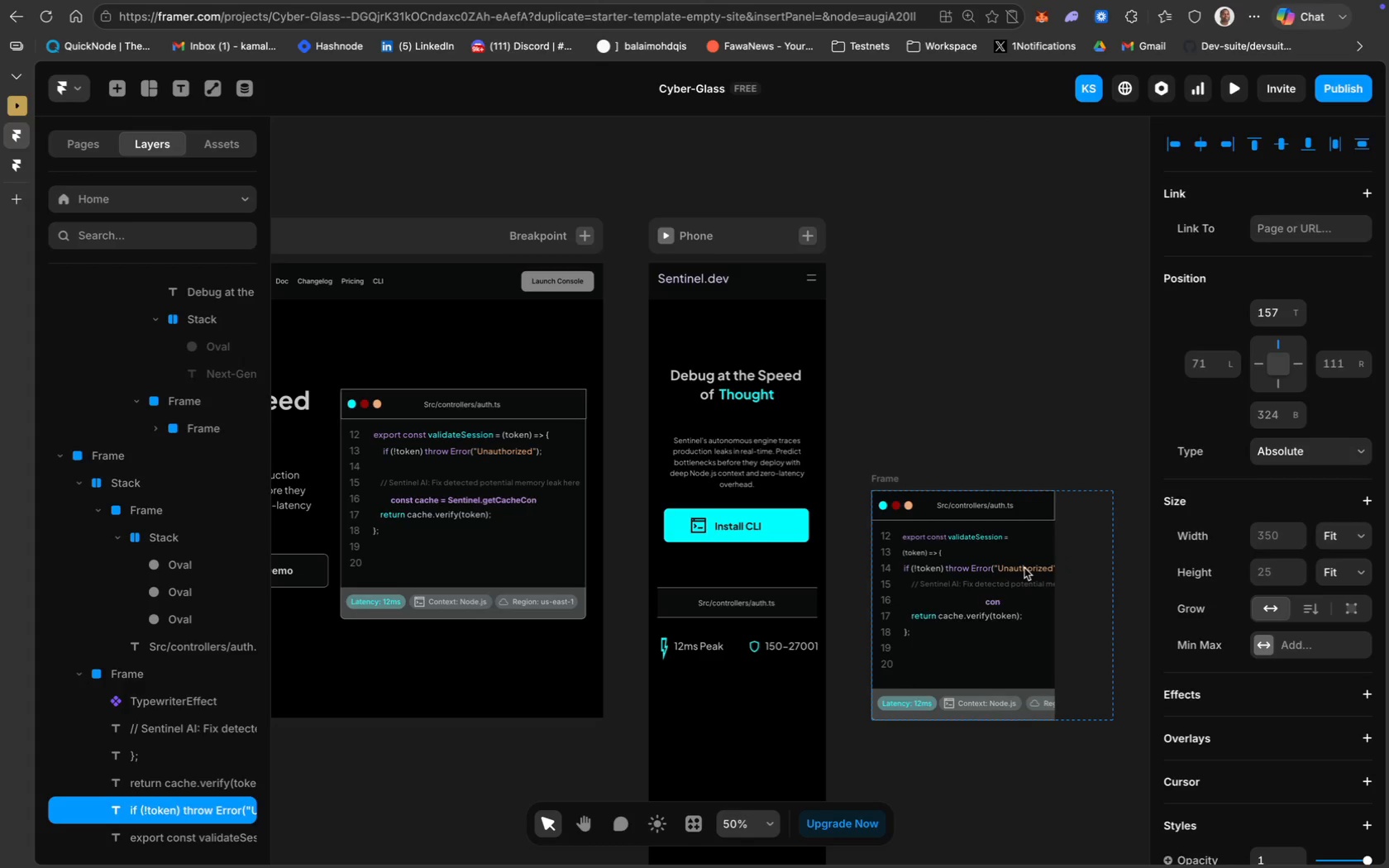 
key(ArrowLeft)
 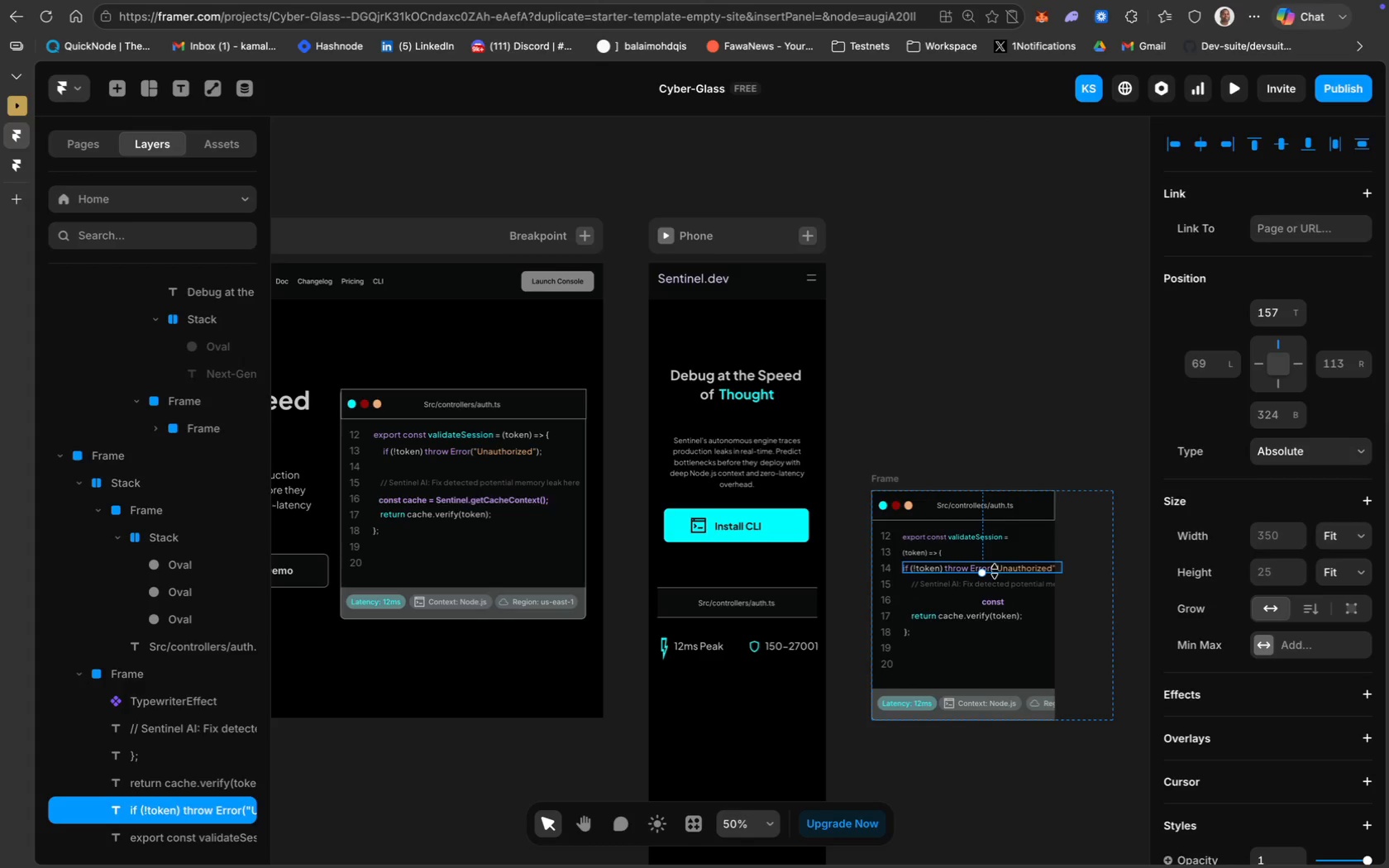 
left_click([1086, 560])
 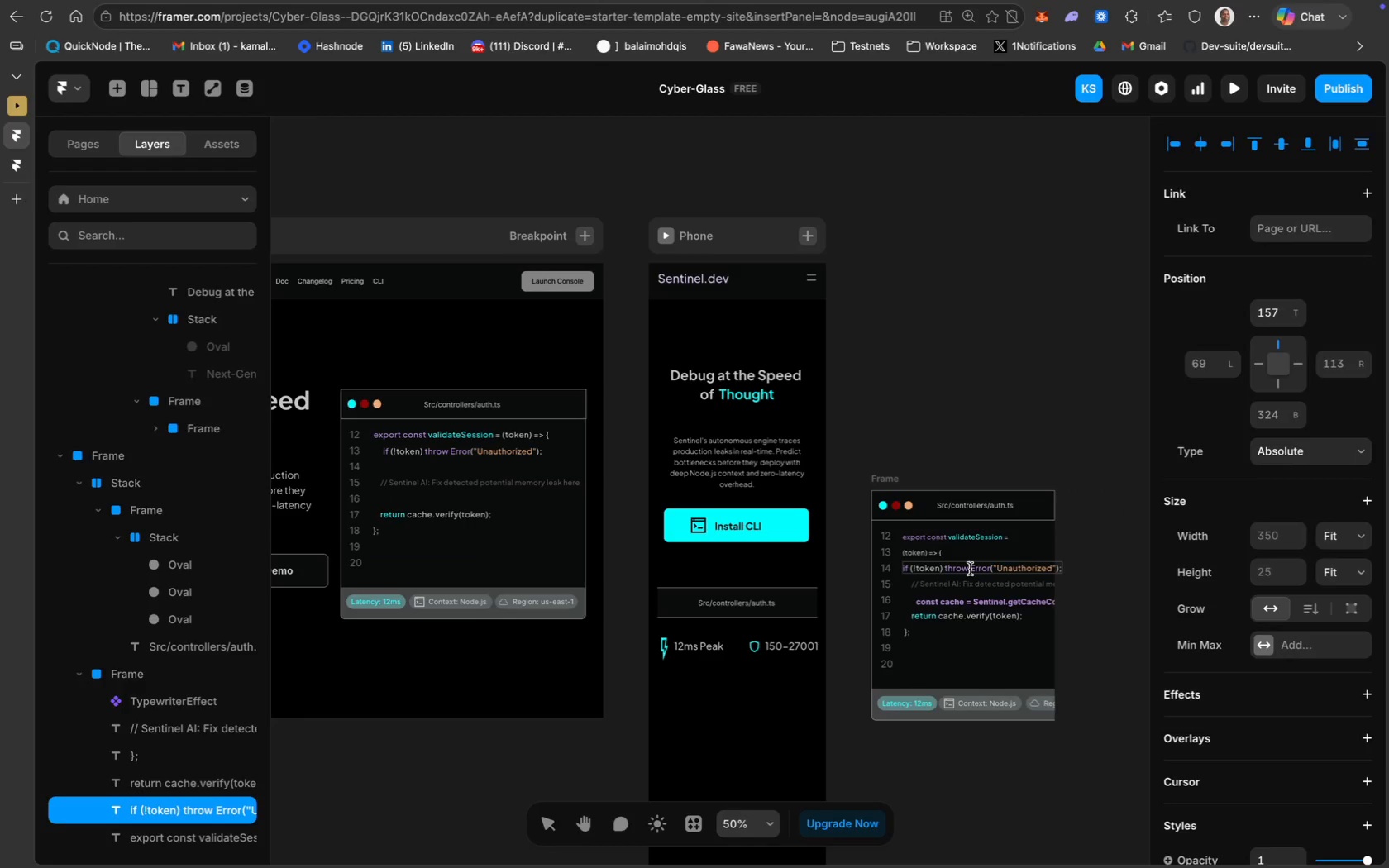 
key(ArrowRight)
 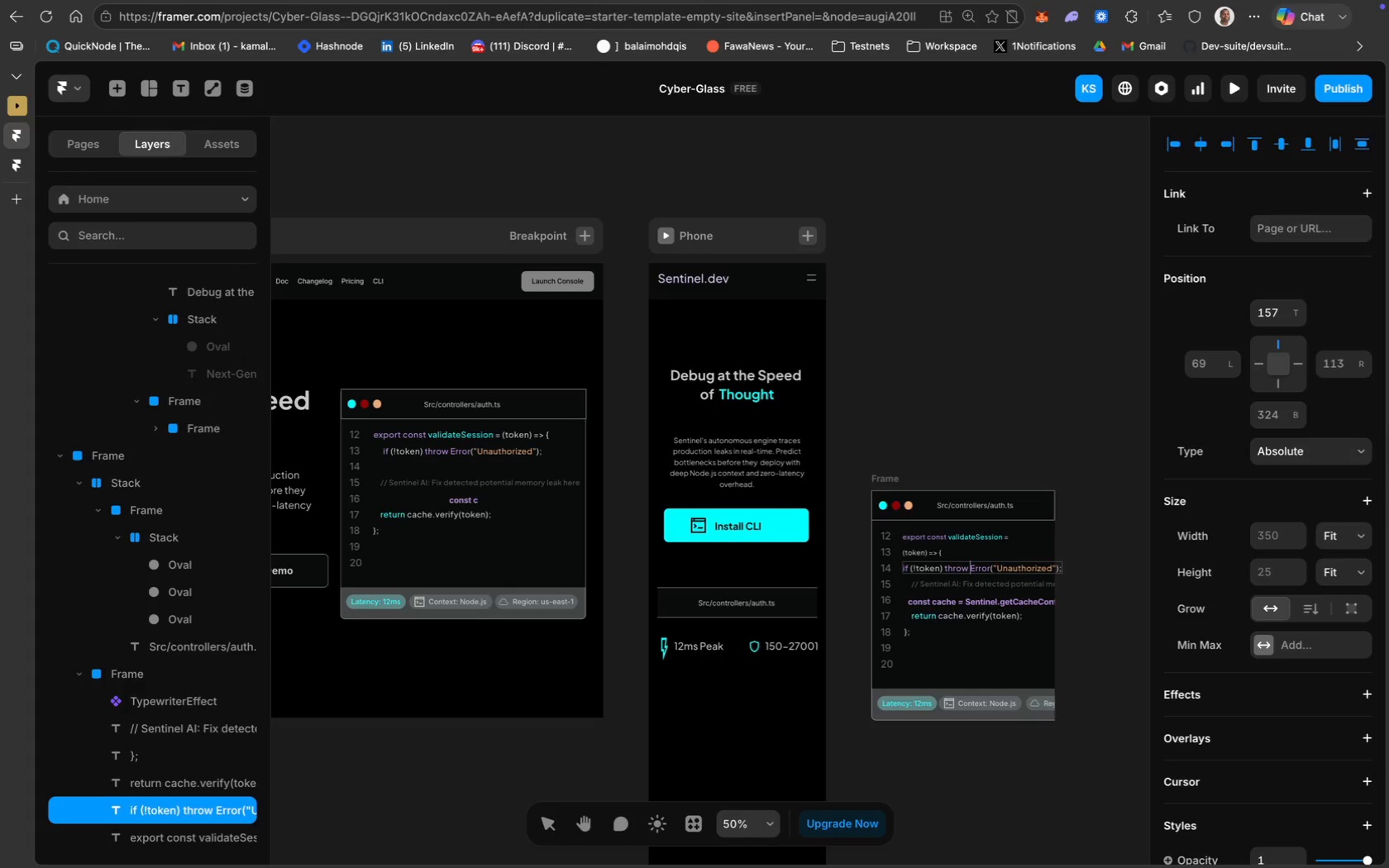 
key(ArrowRight)
 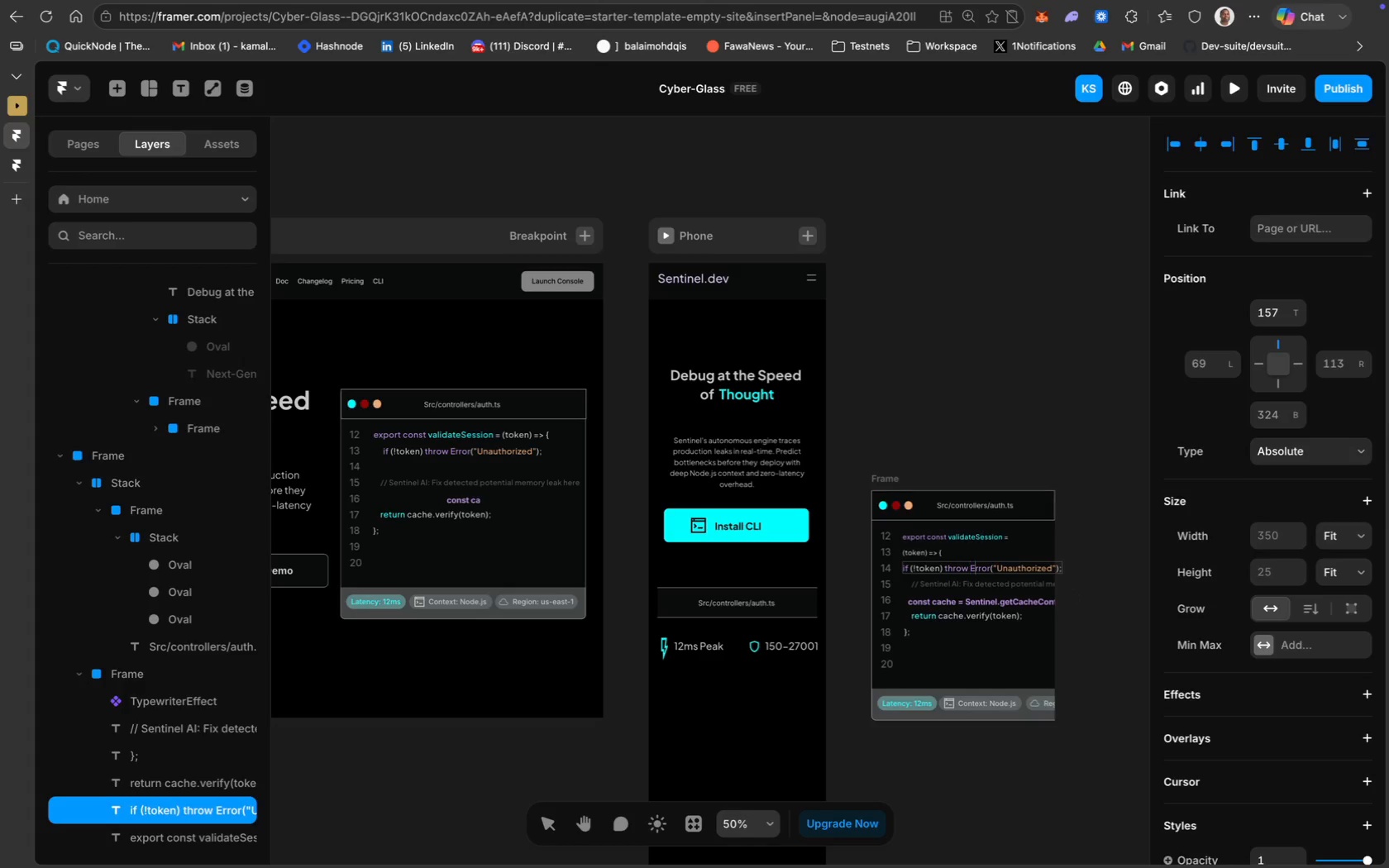 
key(ArrowRight)
 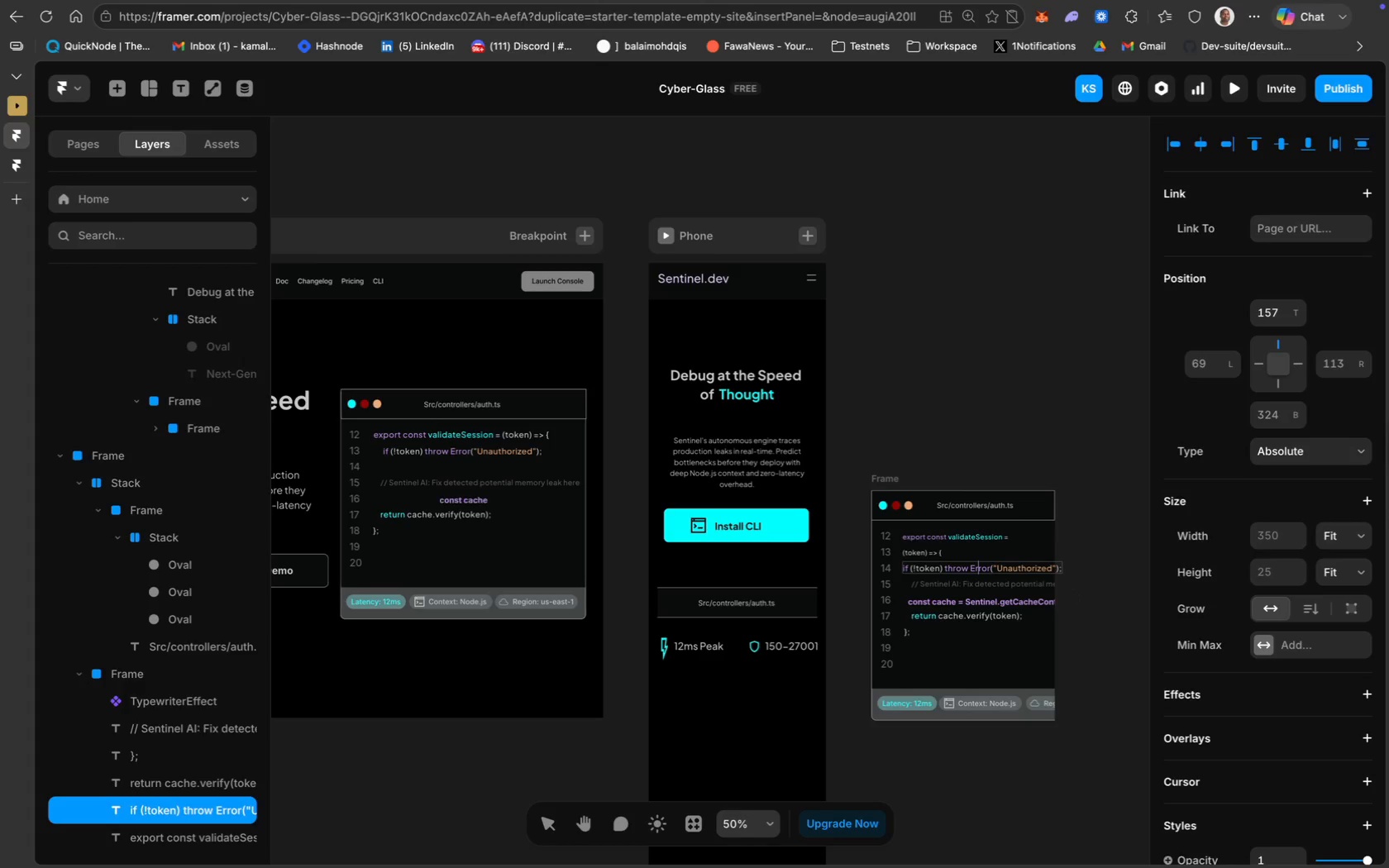 
key(ArrowRight)
 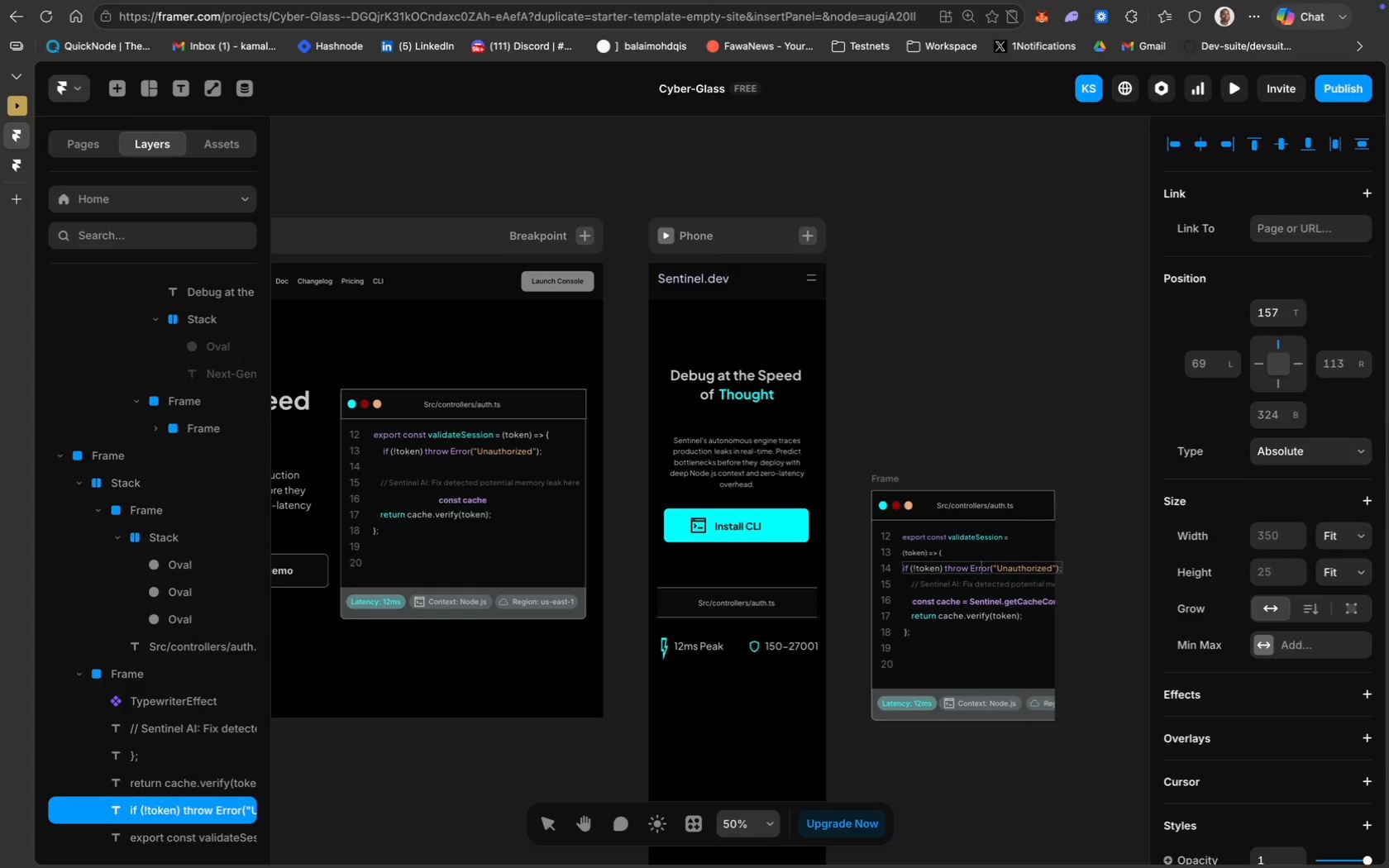 
key(ArrowRight)
 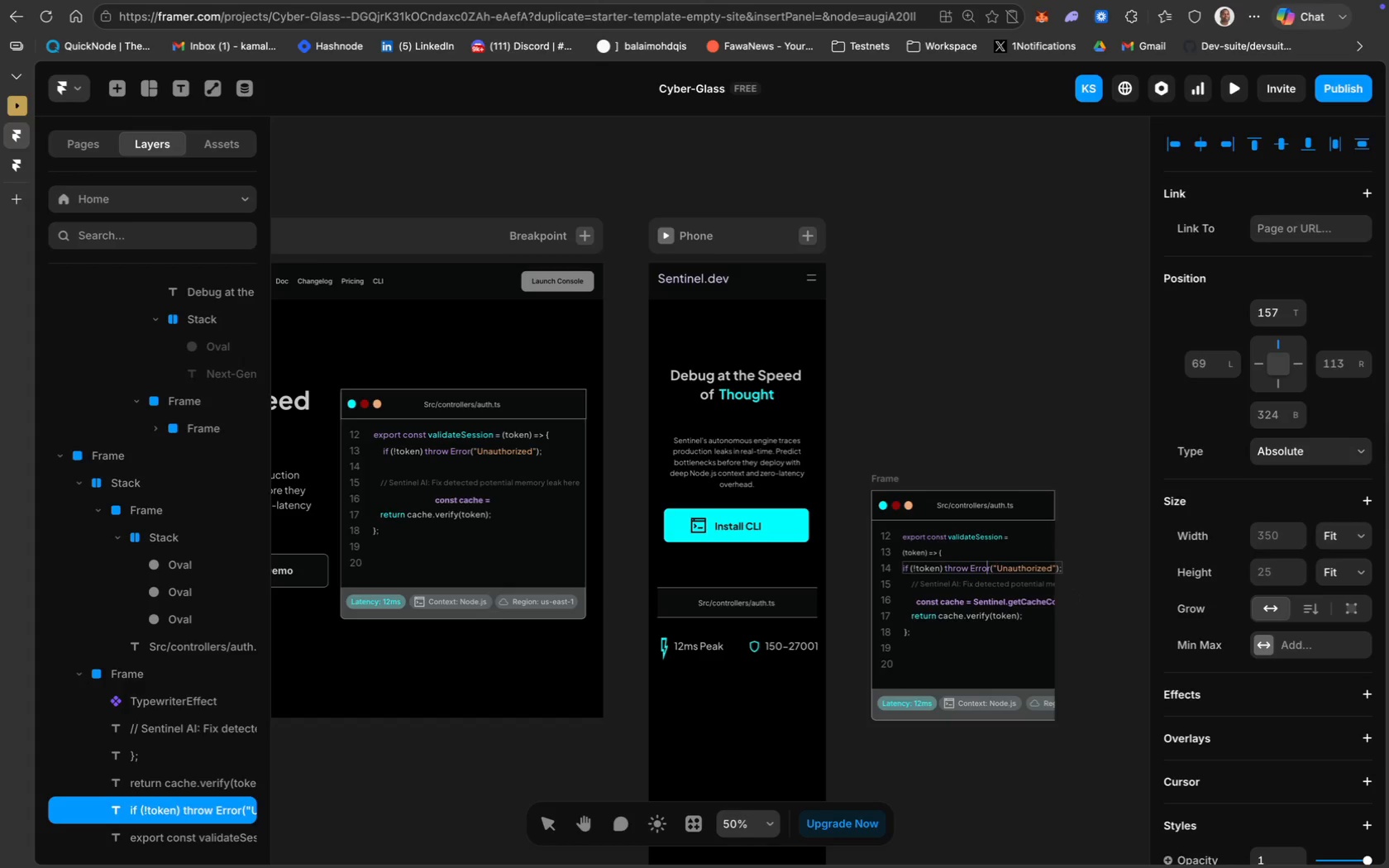 
key(ArrowRight)
 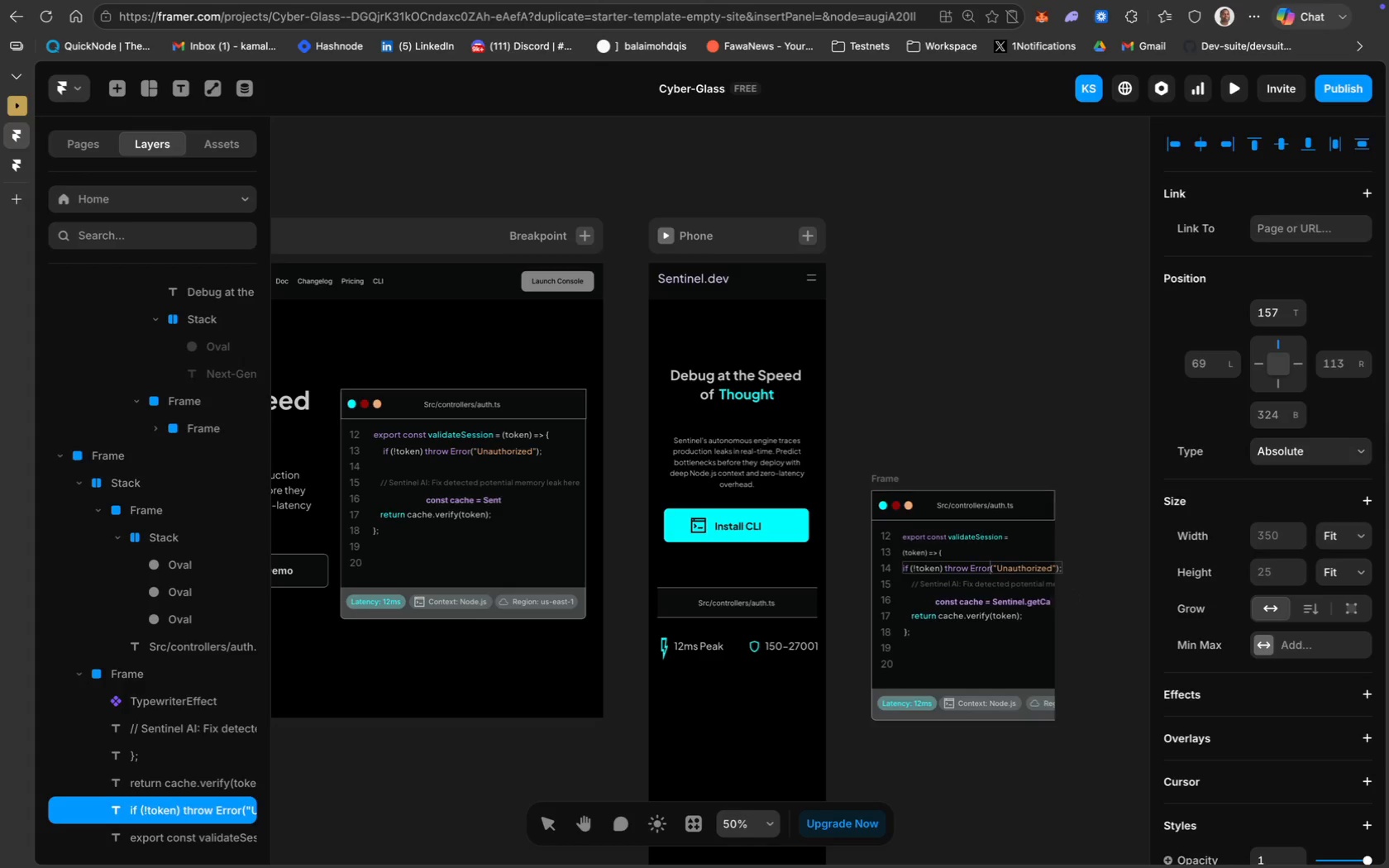 
key(Enter)
 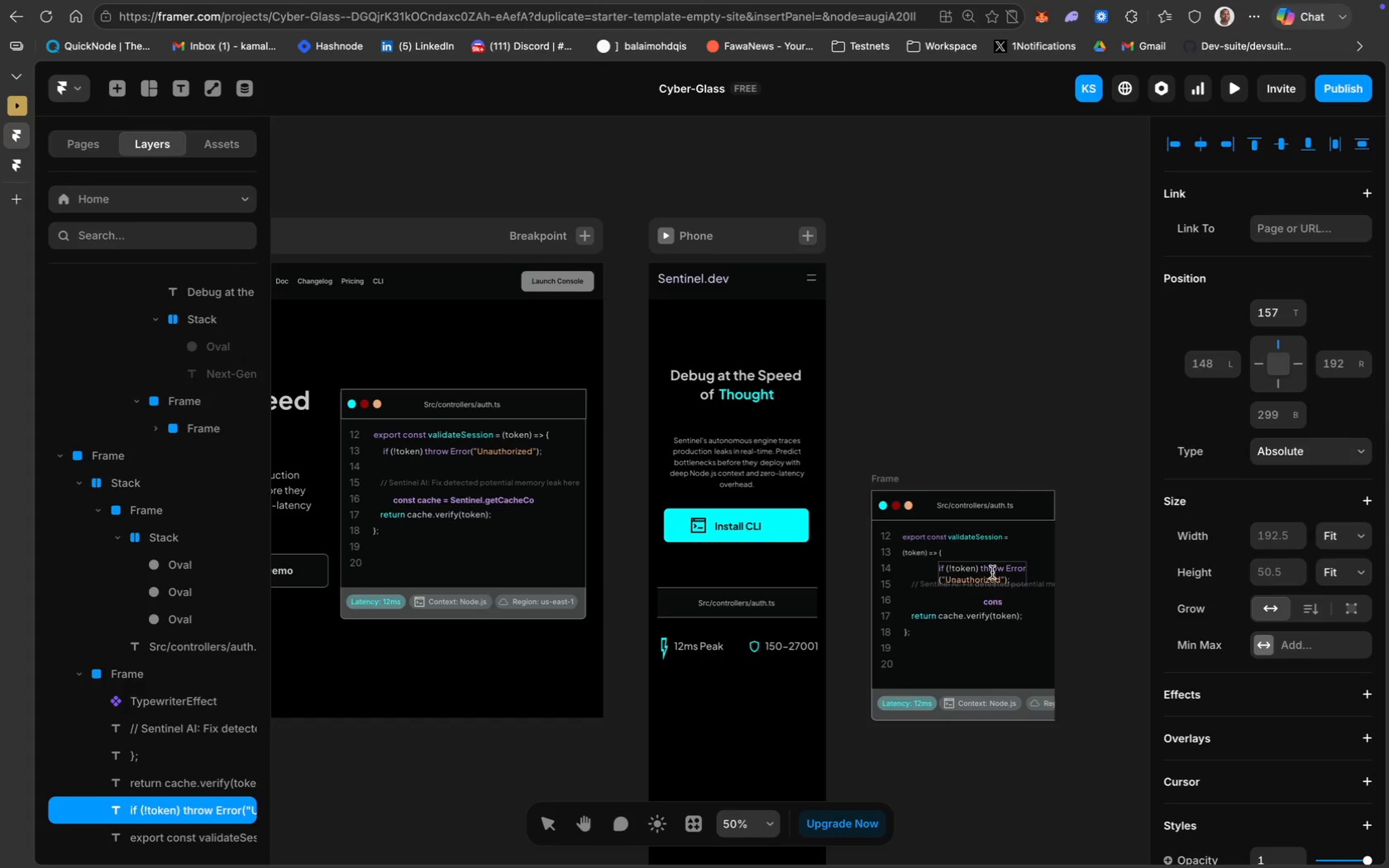 
left_click([924, 543])
 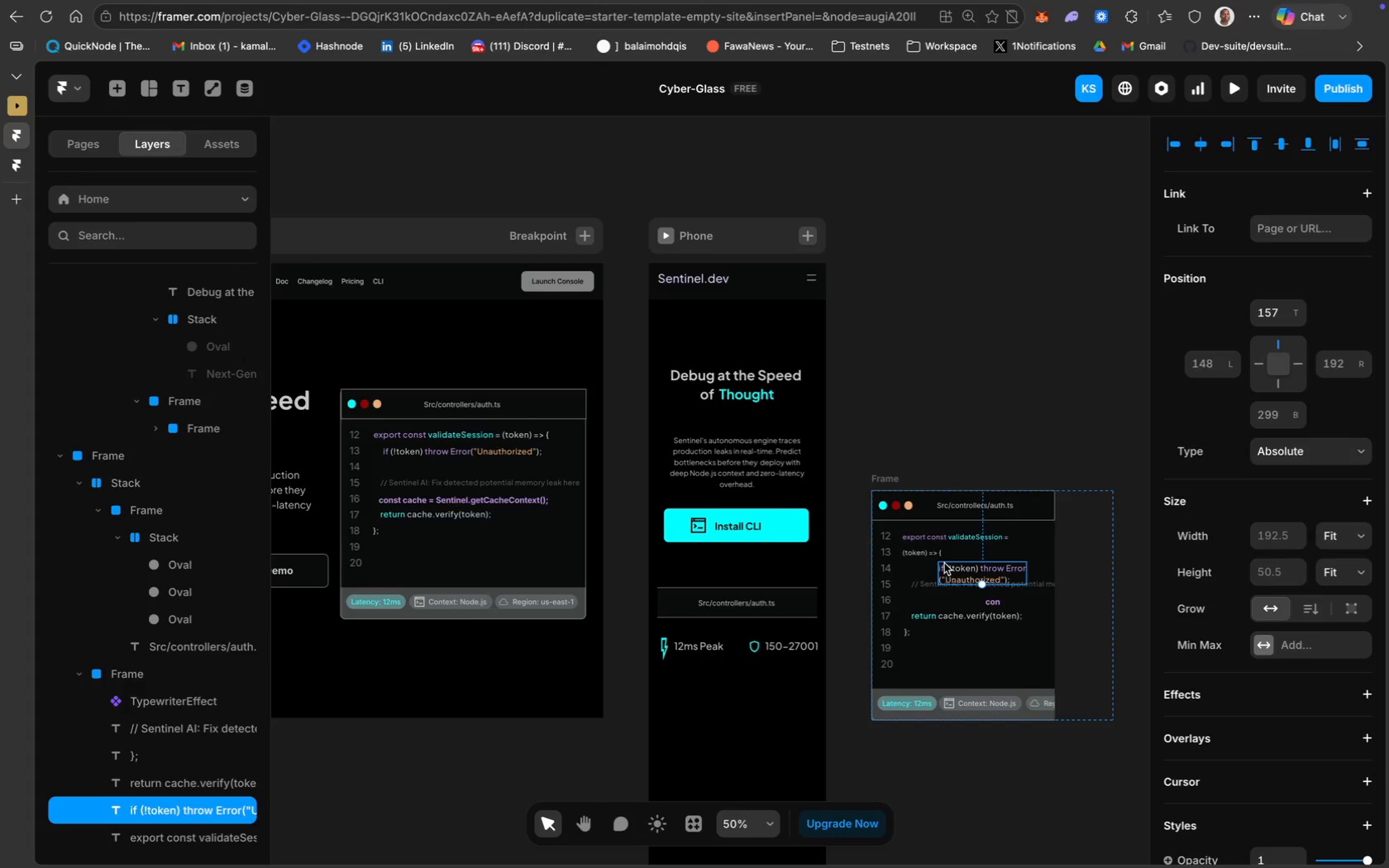 
left_click([922, 547])
 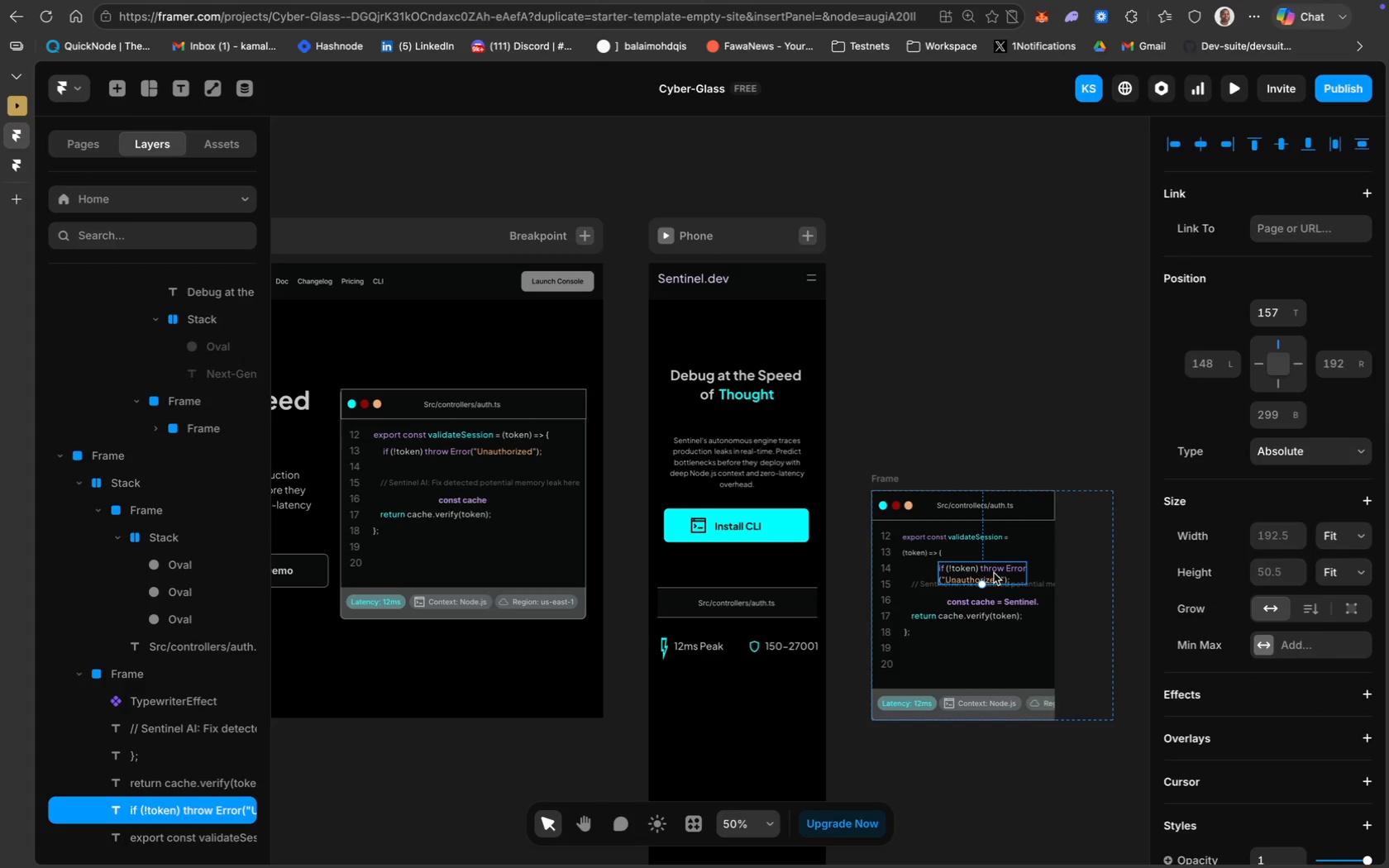 
double_click([994, 572])
 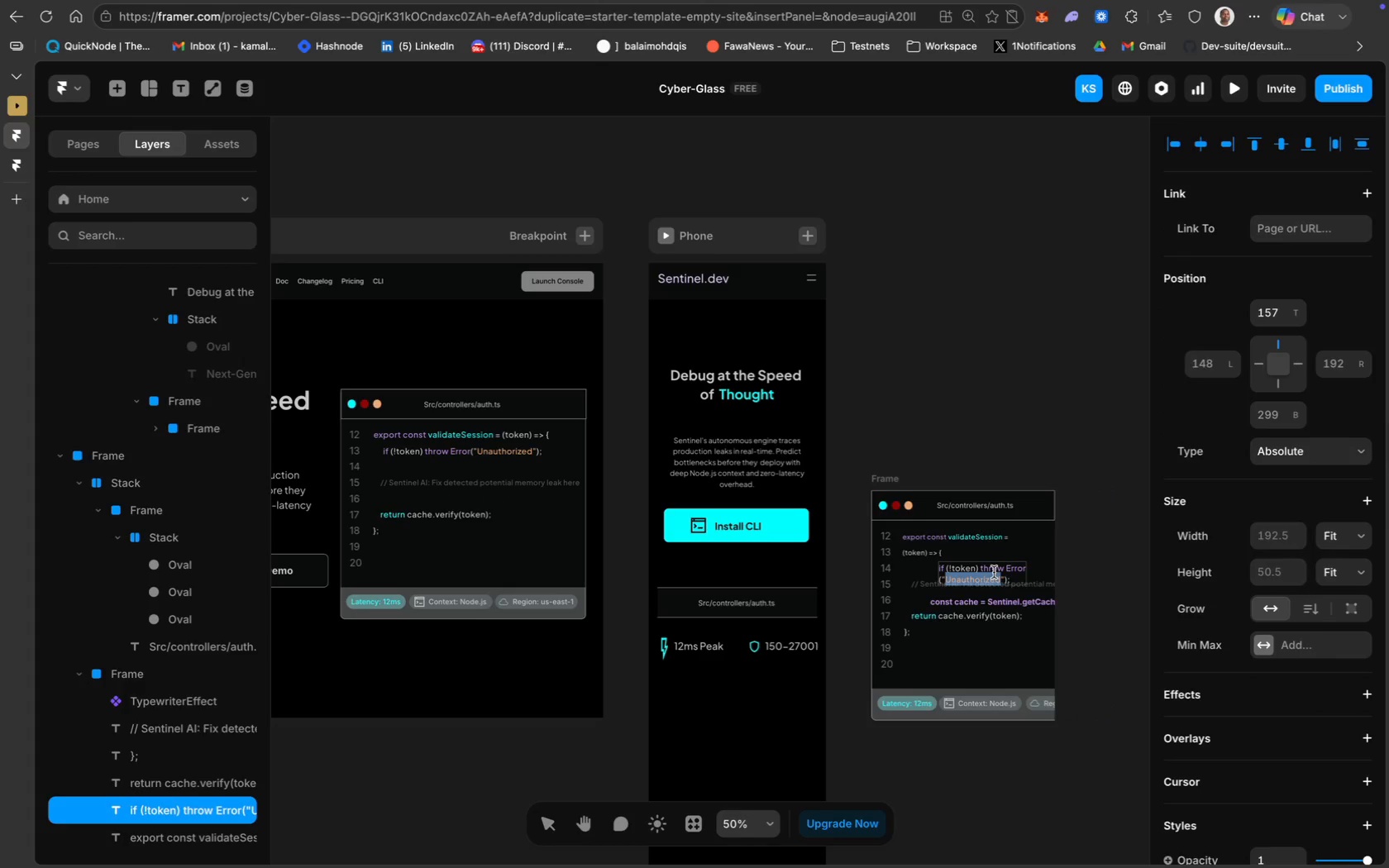 
key(Meta+CommandLeft)
 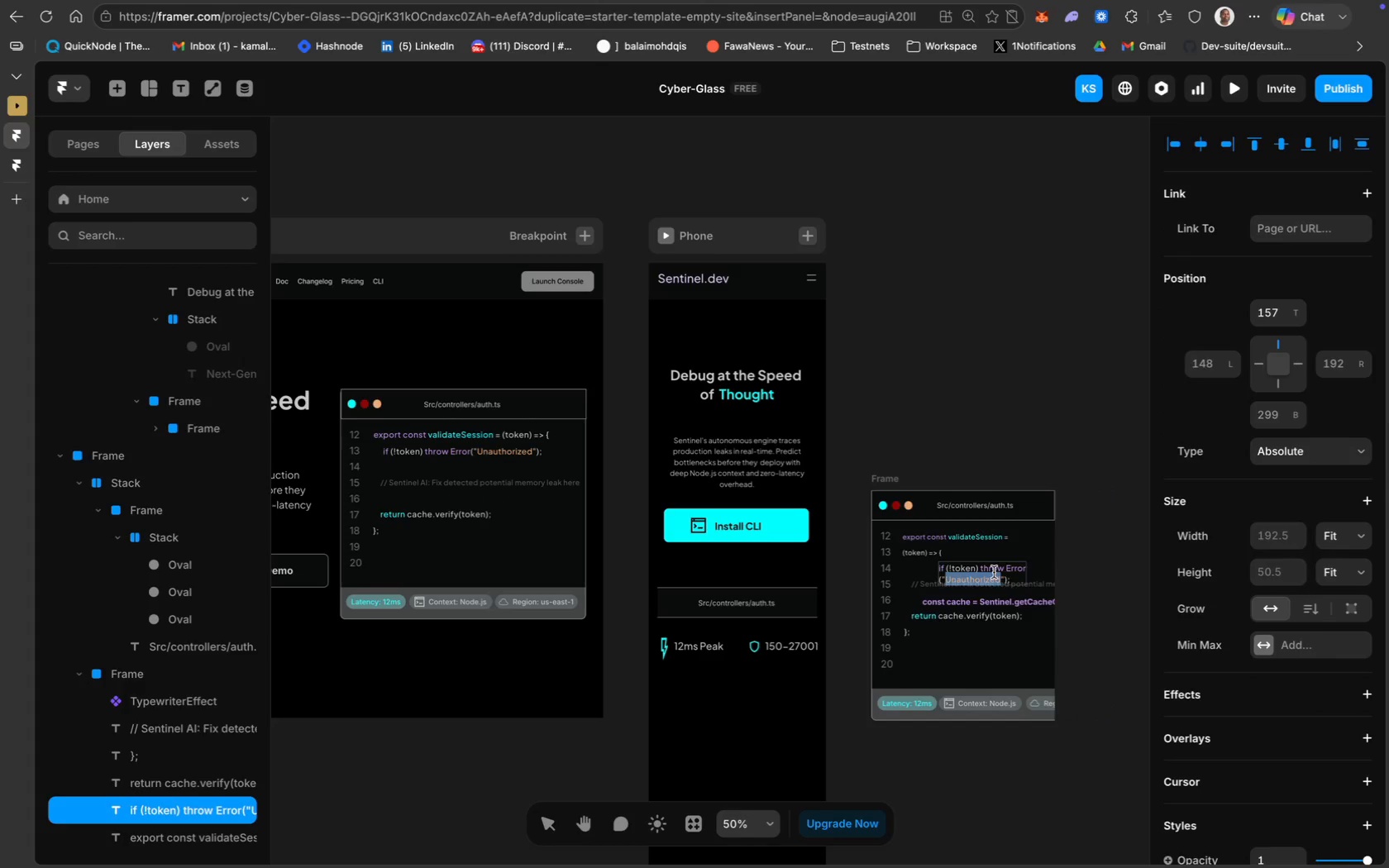 
key(Meta+A)
 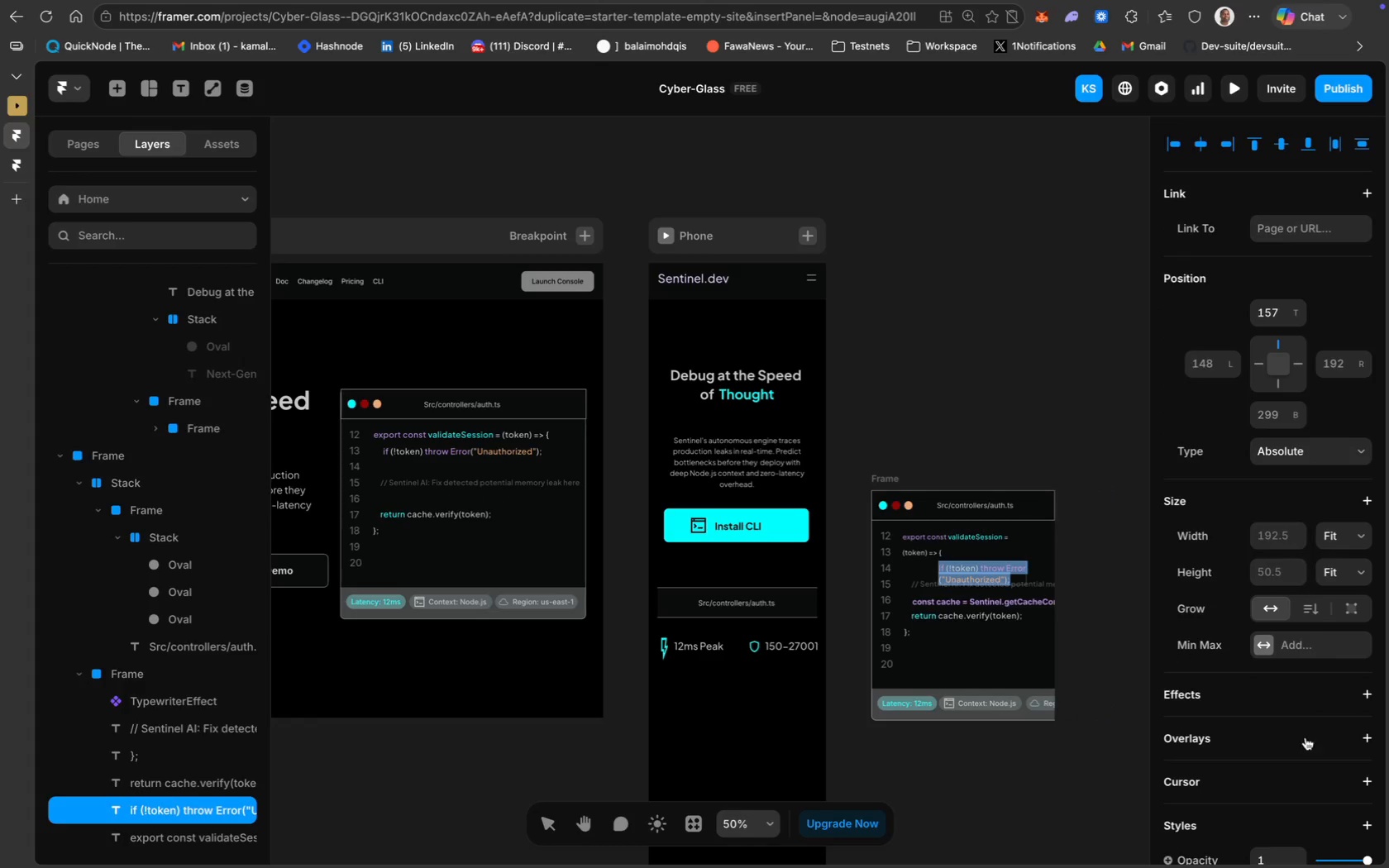 
scroll: coordinate [1305, 736], scroll_direction: down, amount: 42.0
 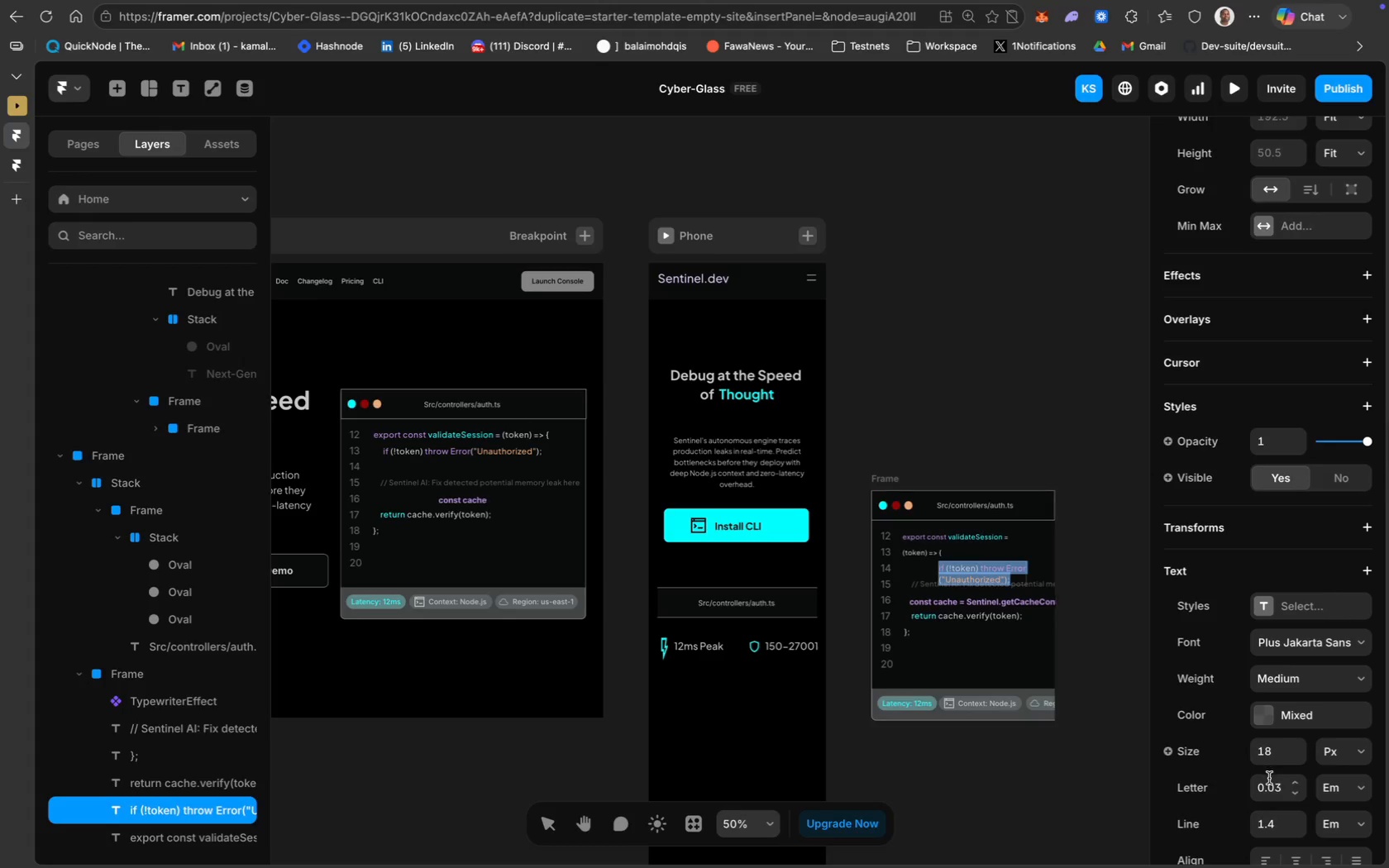 
left_click([1272, 828])
 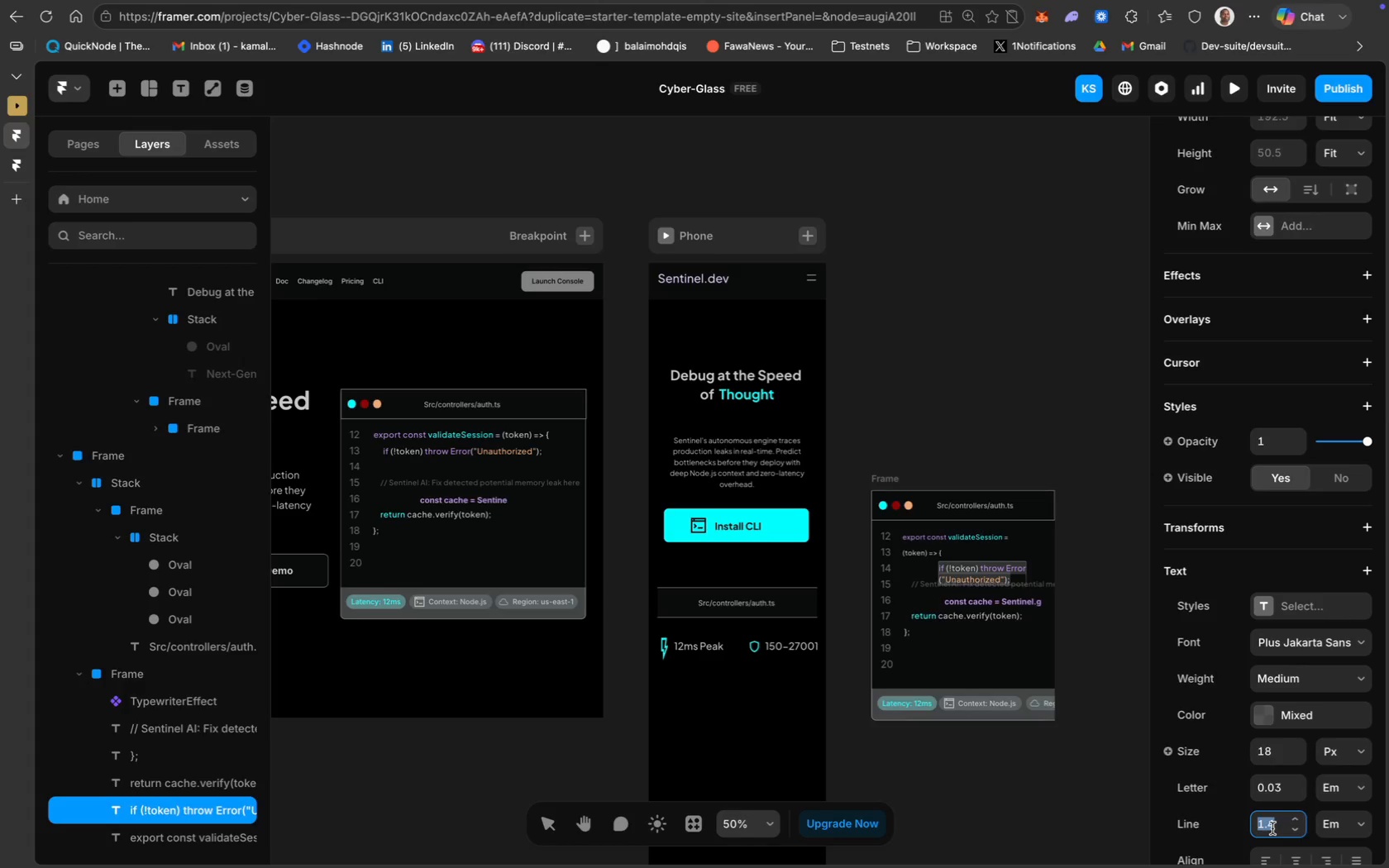 
key(2)
 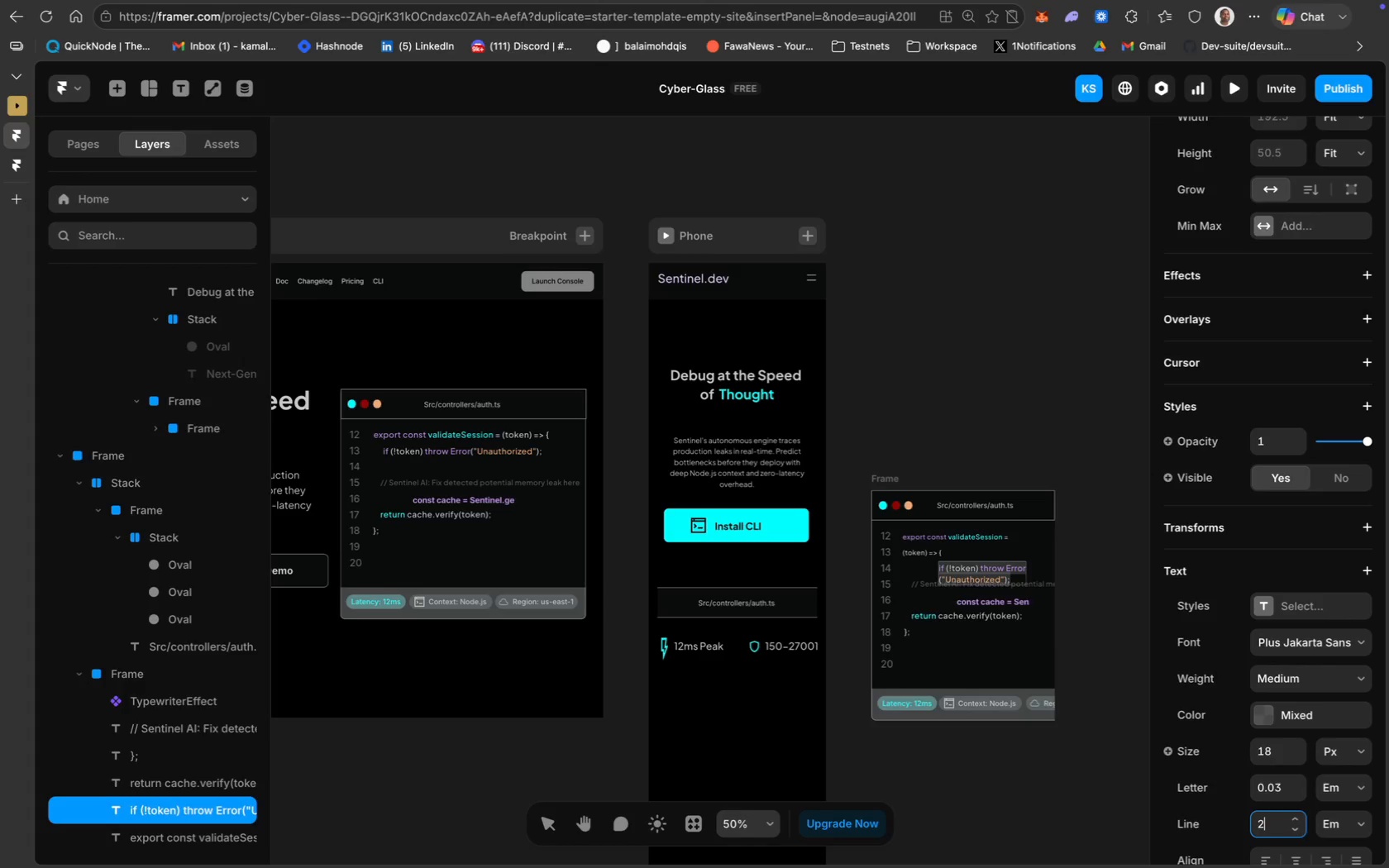 
key(Period)
 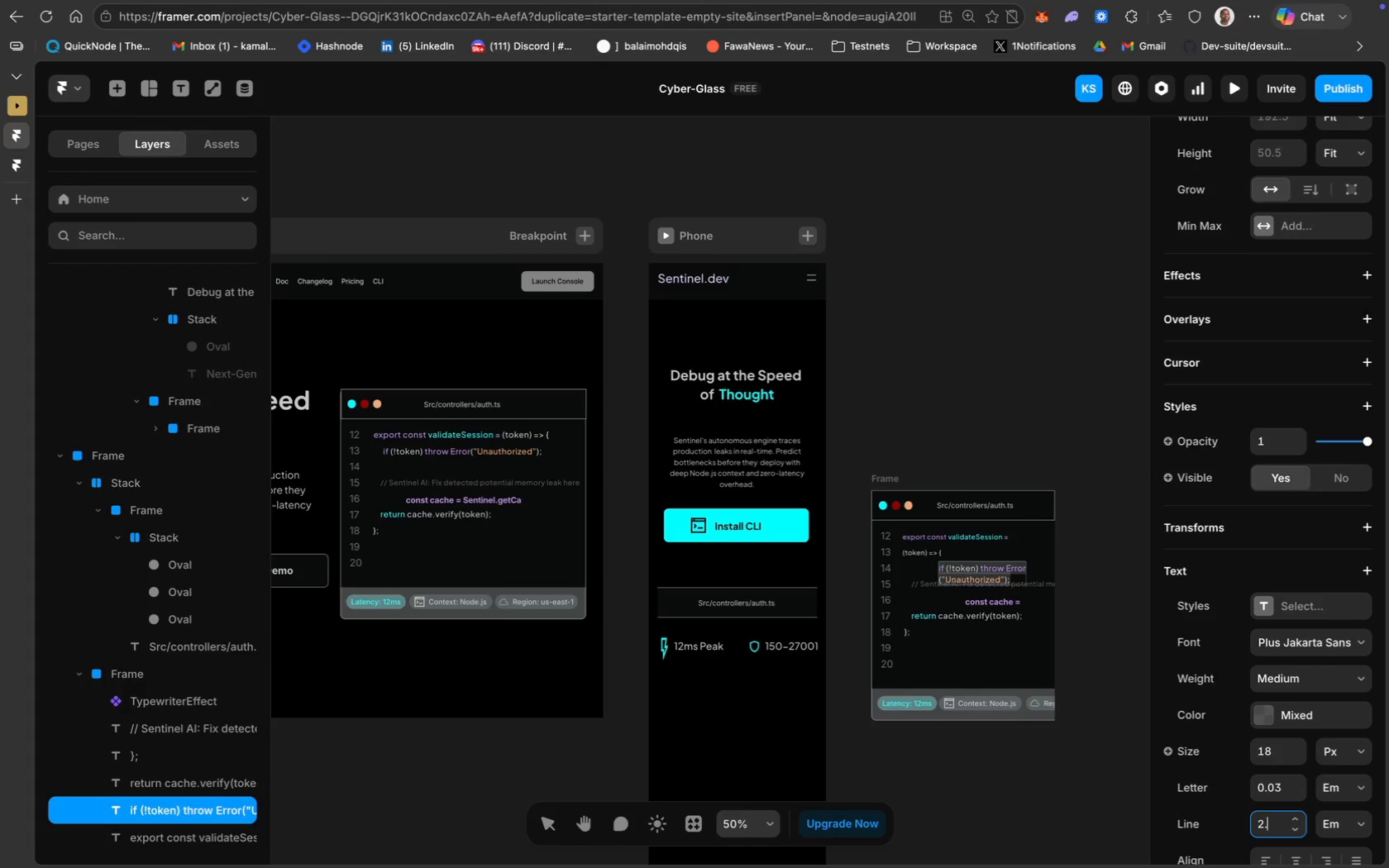 
key(3)
 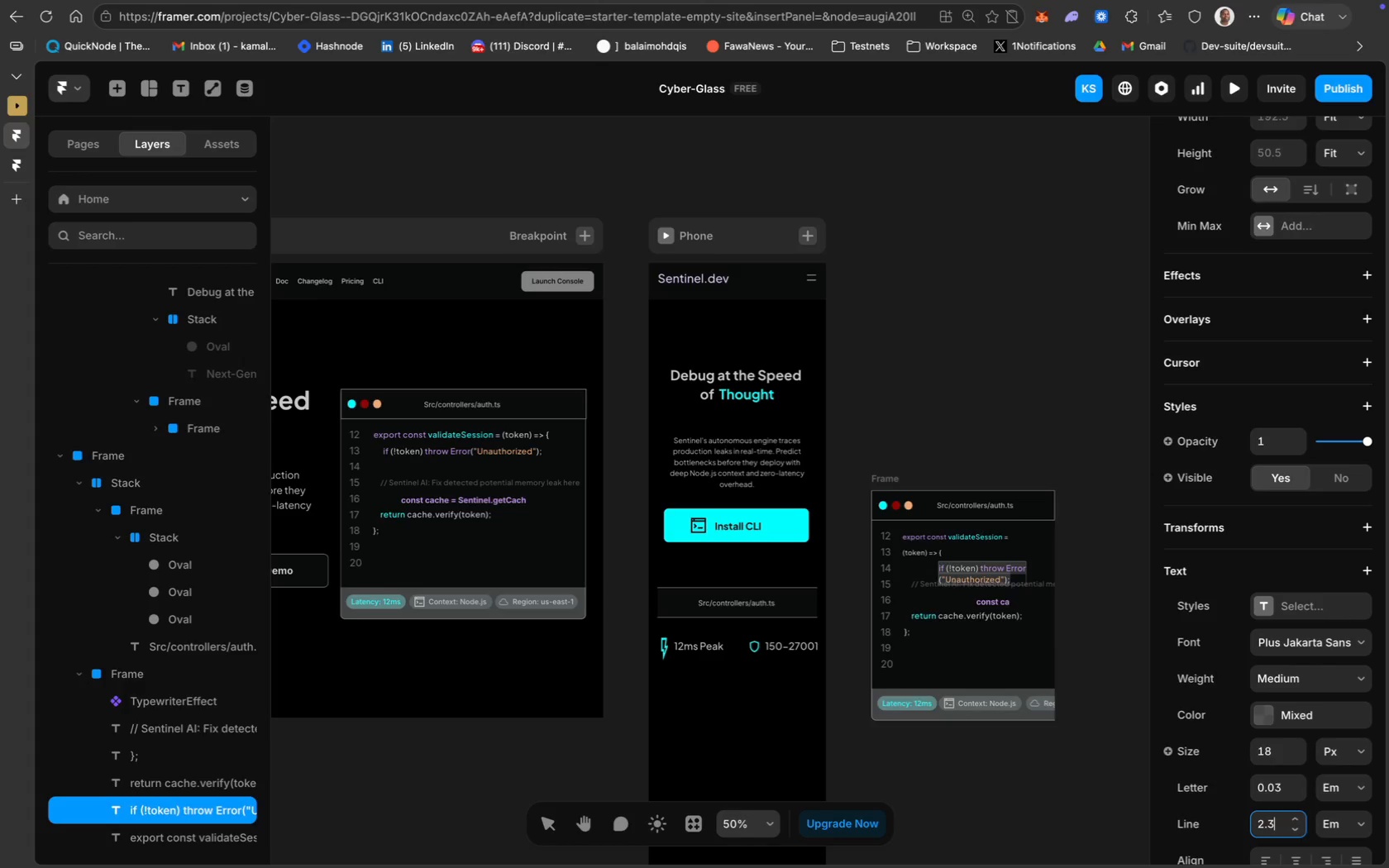 
key(Enter)
 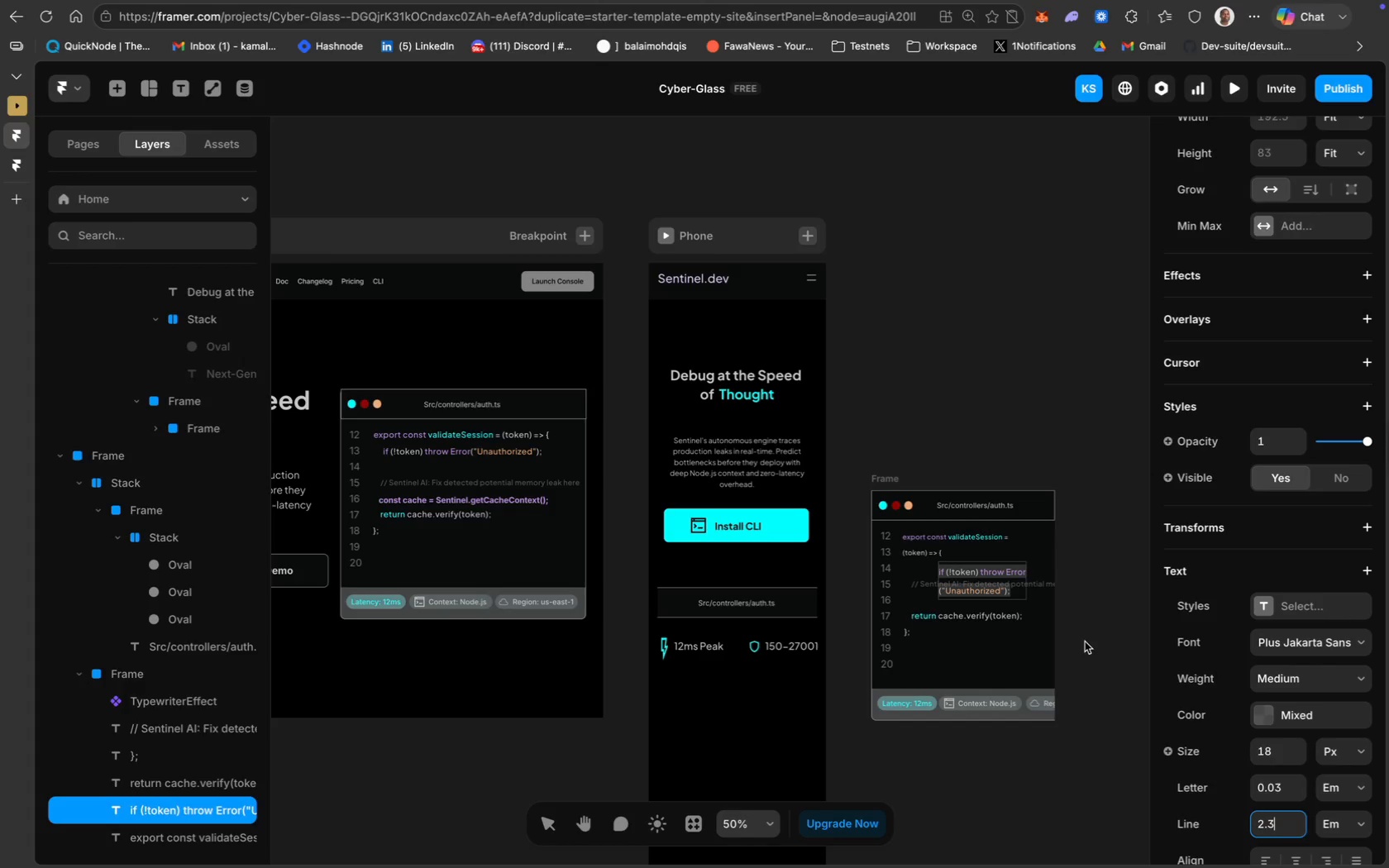 
left_click([1105, 618])
 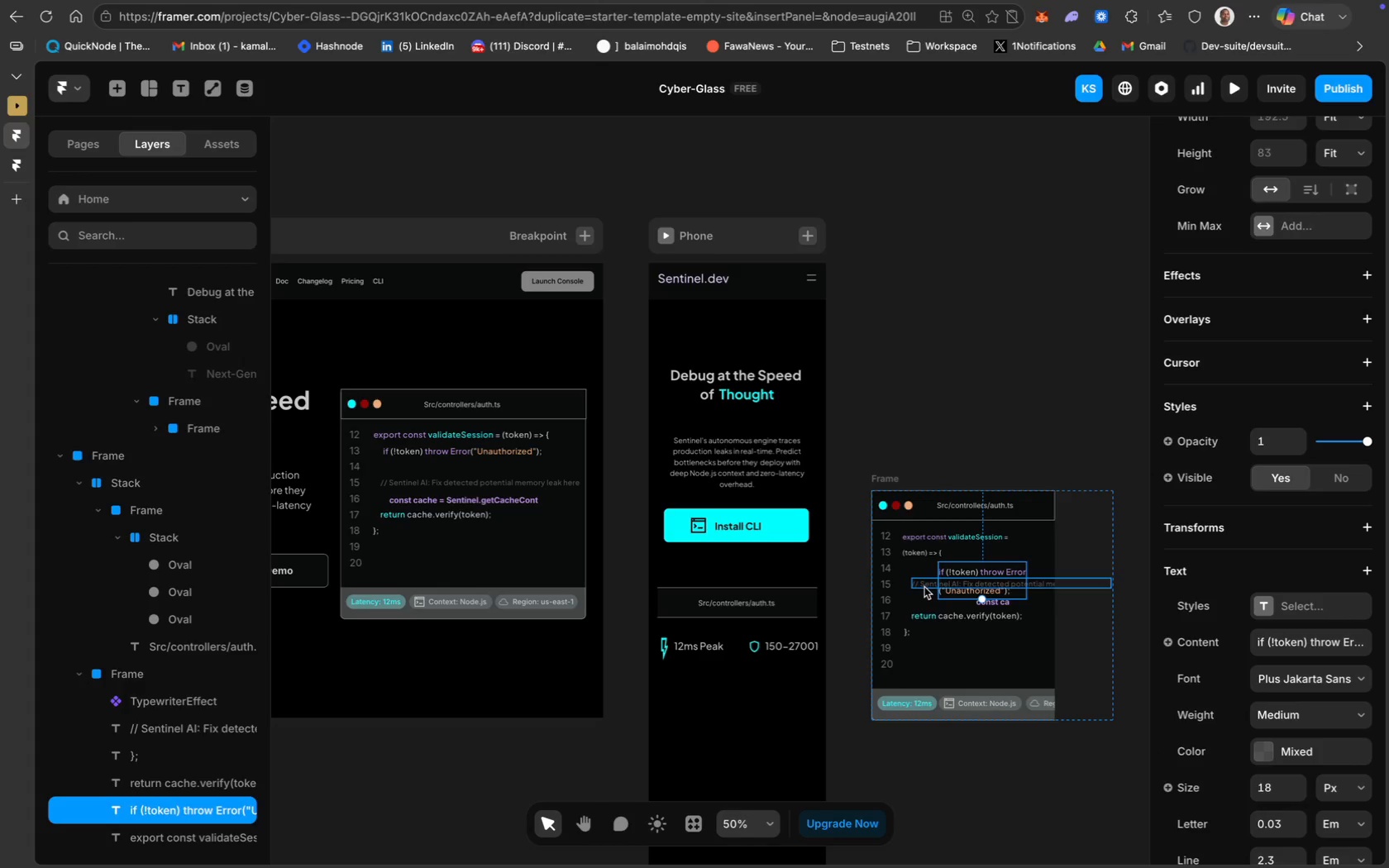 
left_click_drag(start_coordinate=[924, 584], to_coordinate=[919, 605])
 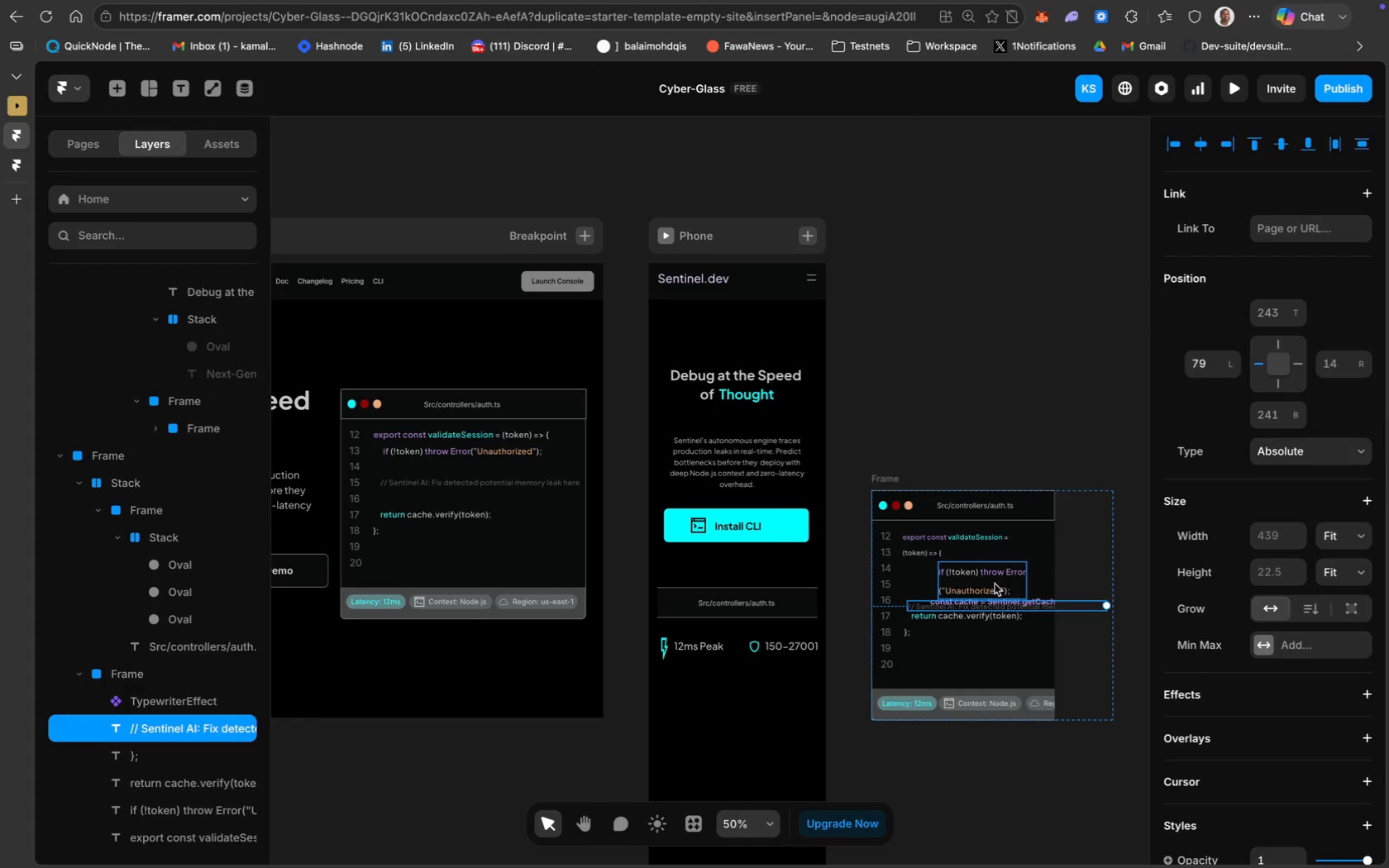 
left_click_drag(start_coordinate=[1001, 583], to_coordinate=[965, 578])
 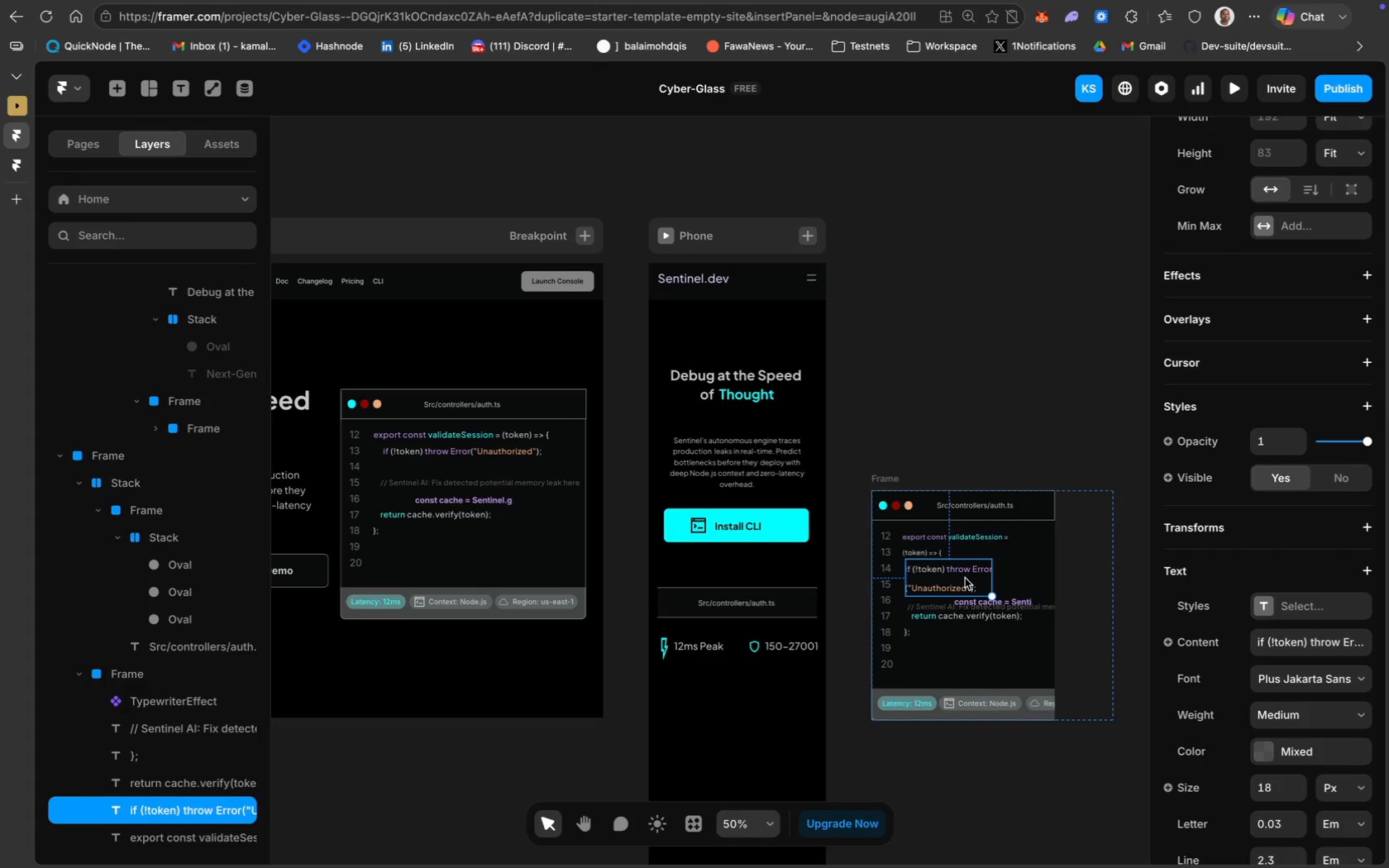 
key(ArrowLeft)
 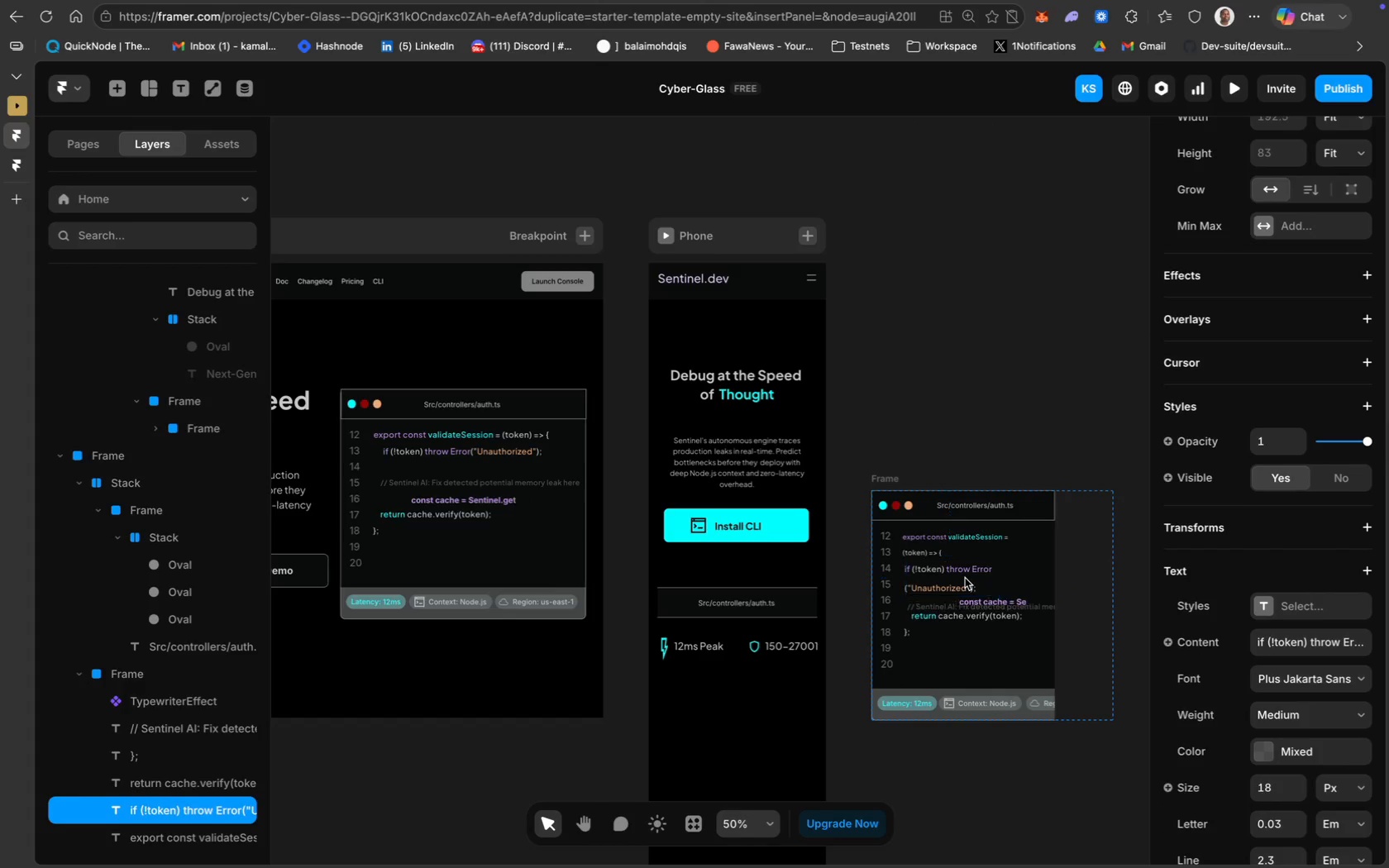 
key(ArrowLeft)
 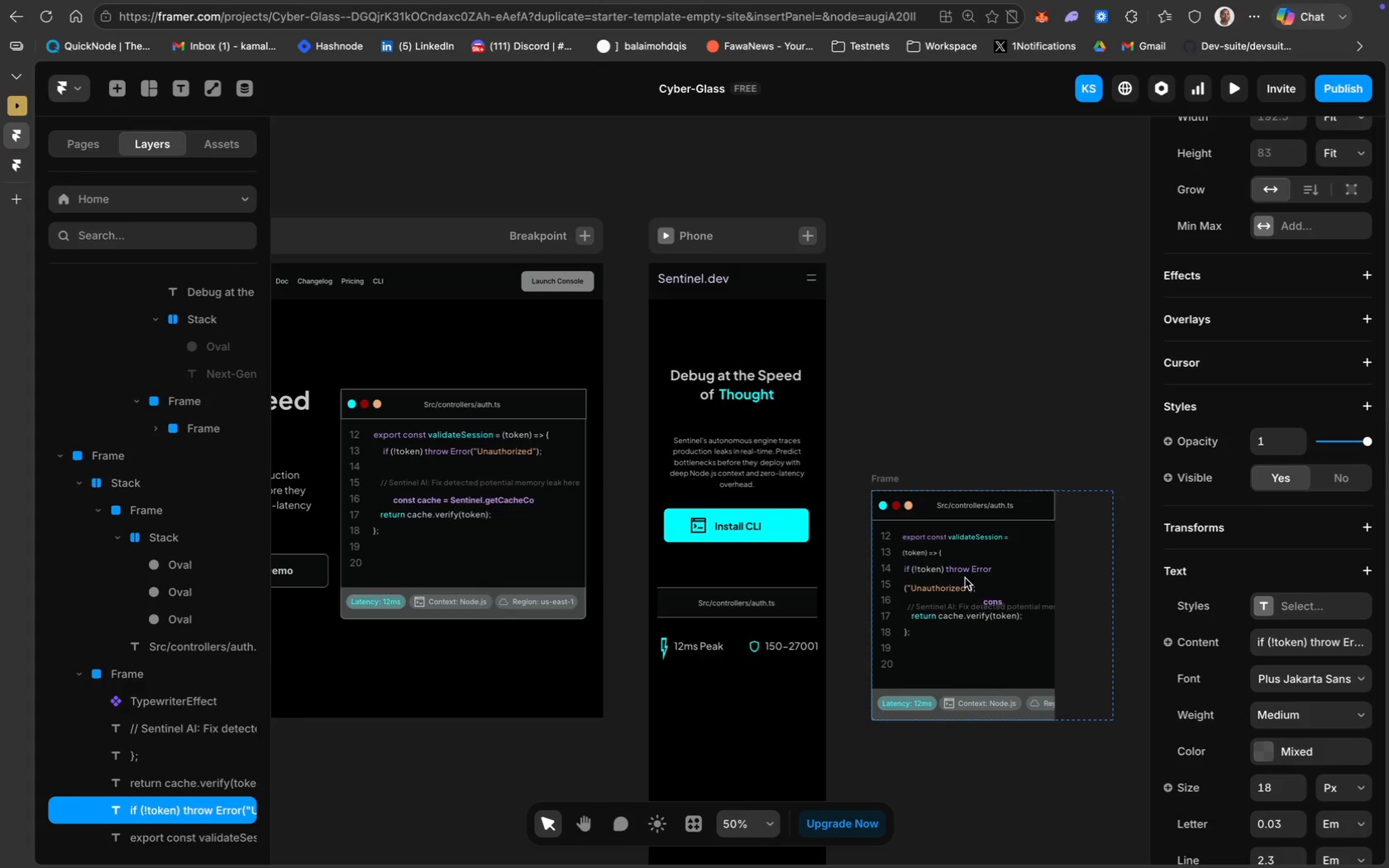 
key(ArrowRight)
 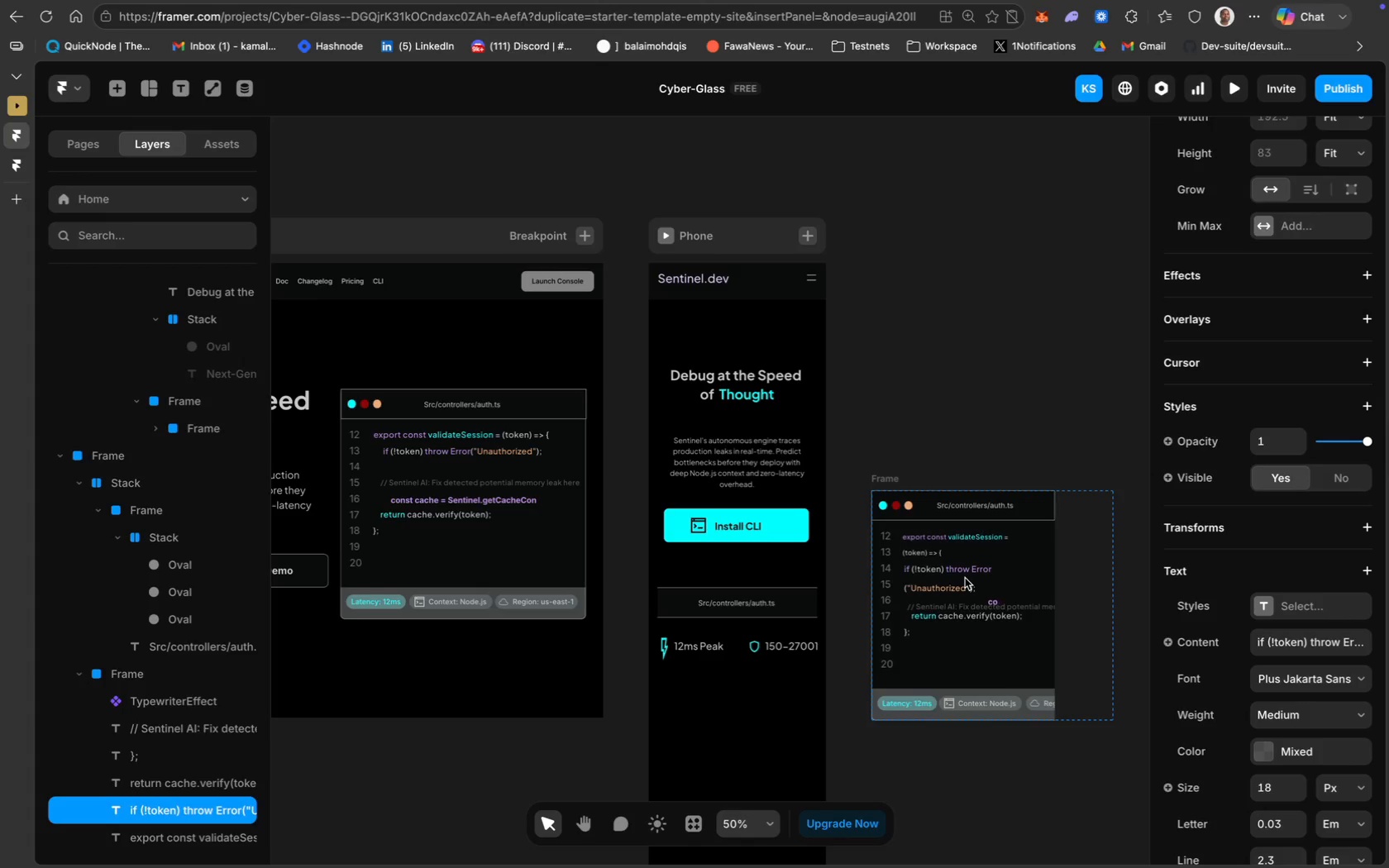 
hold_key(key=ArrowRight, duration=1.5)
 